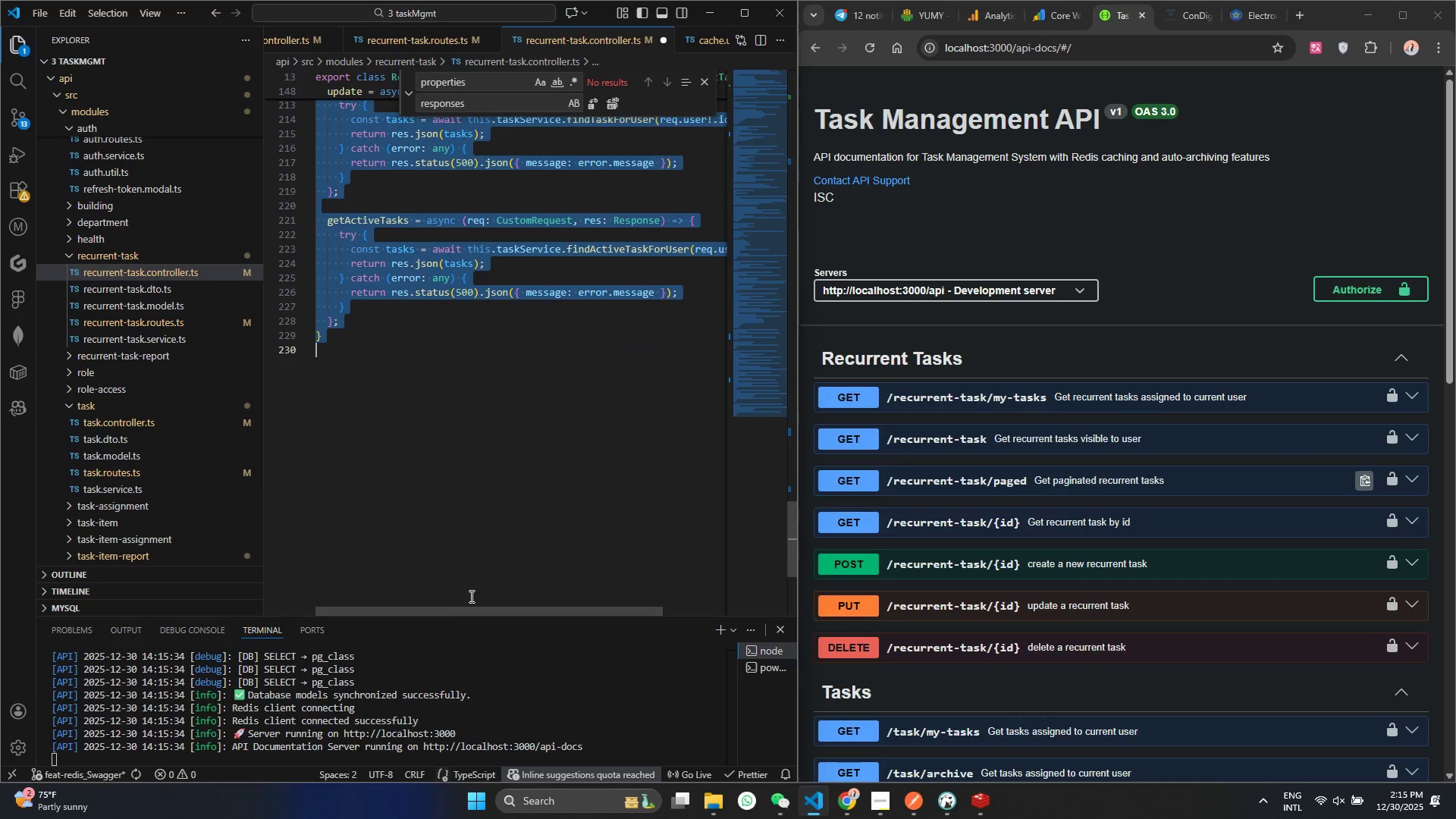 
key(Control+S)
 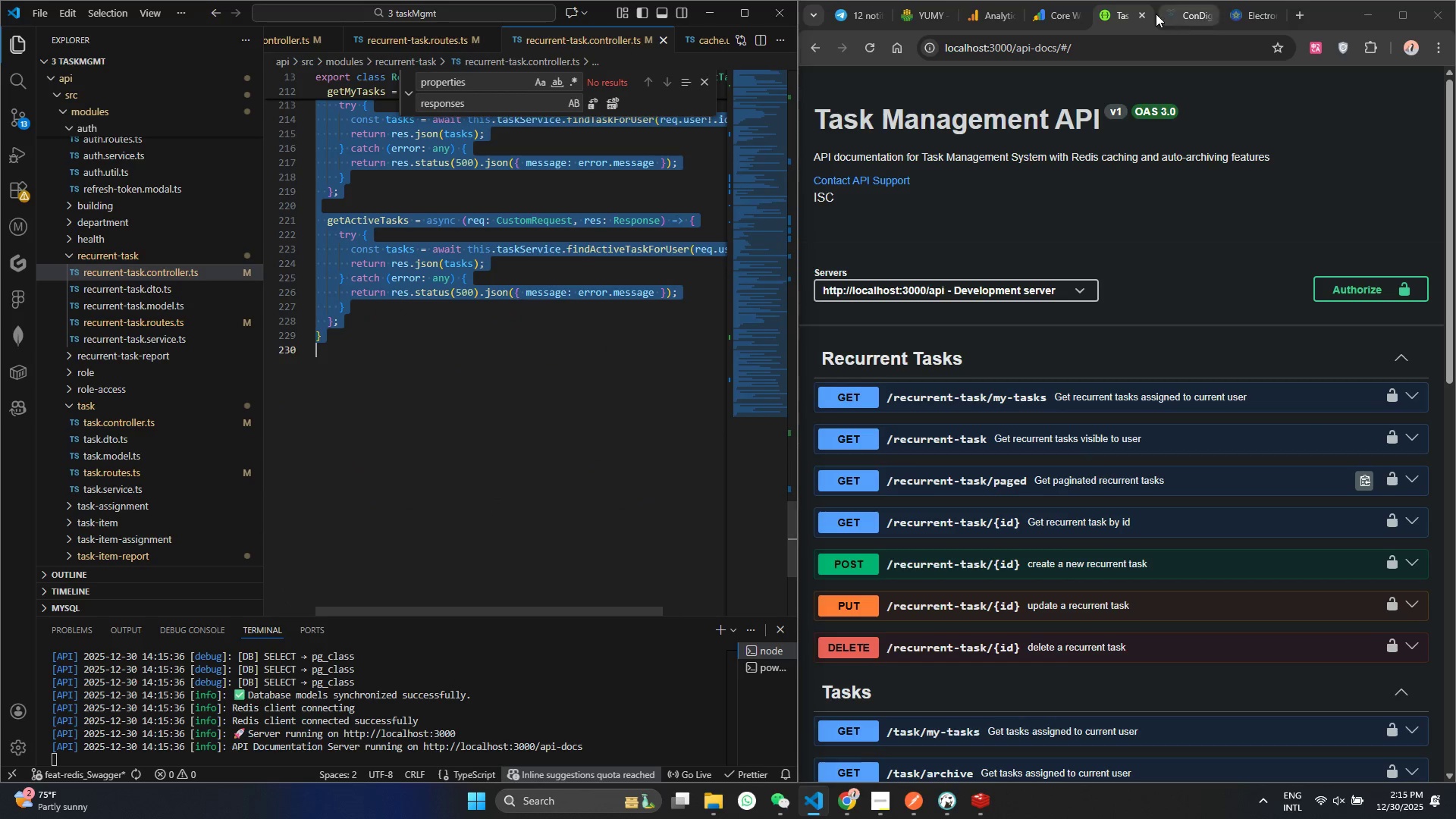 
wait(6.58)
 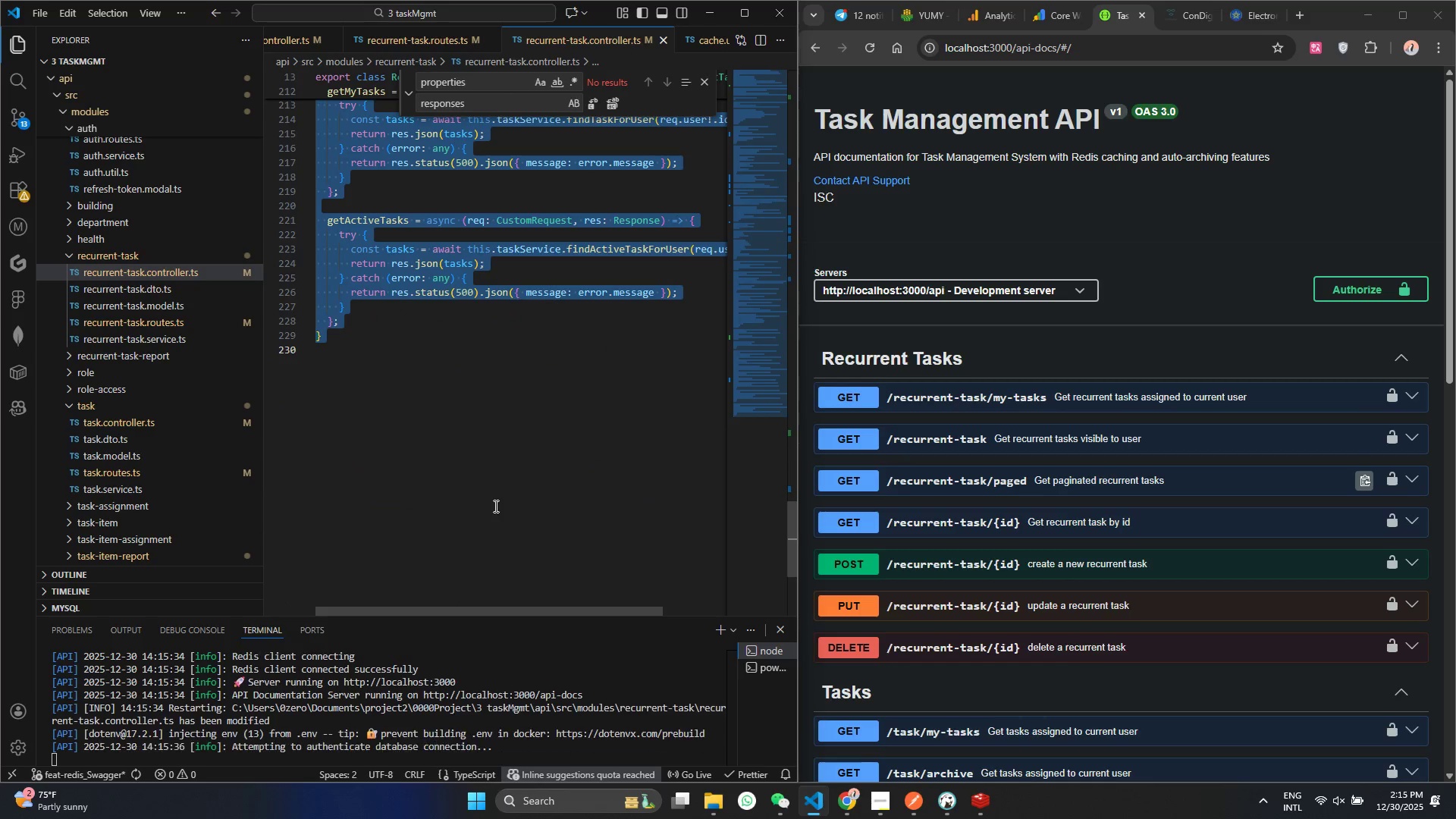 
left_click([67, 258])
 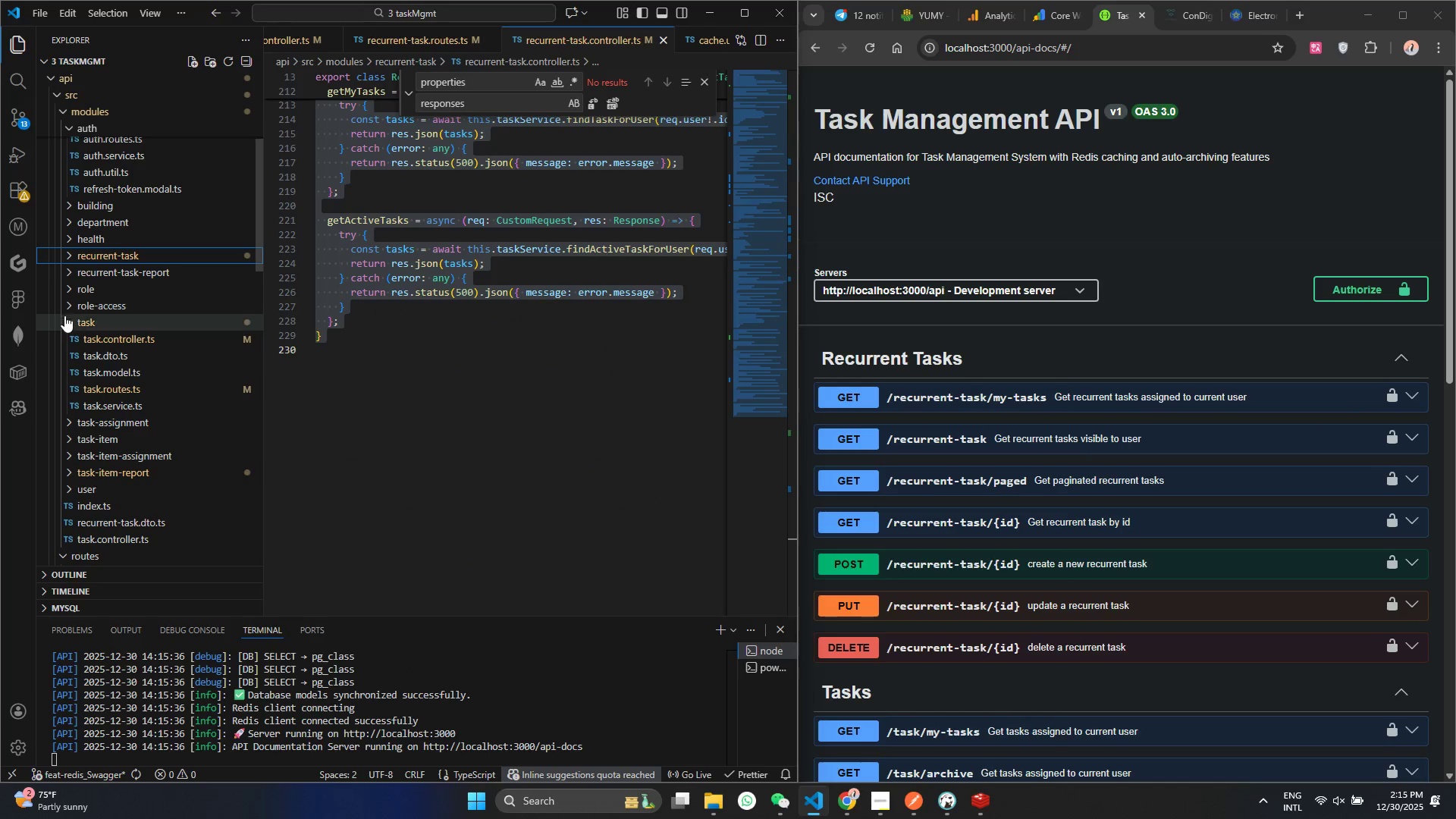 
left_click([71, 319])
 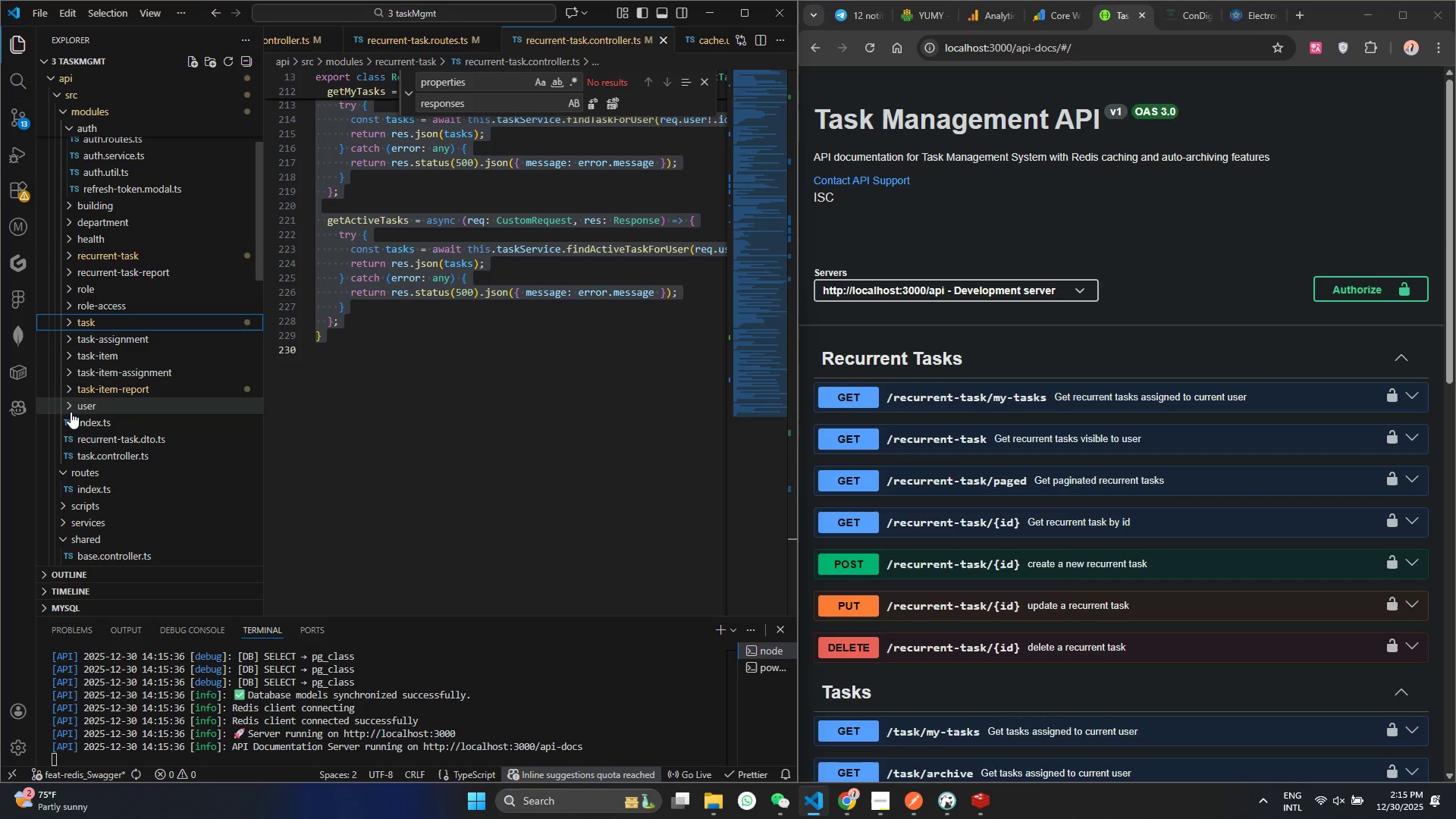 
left_click([71, 403])
 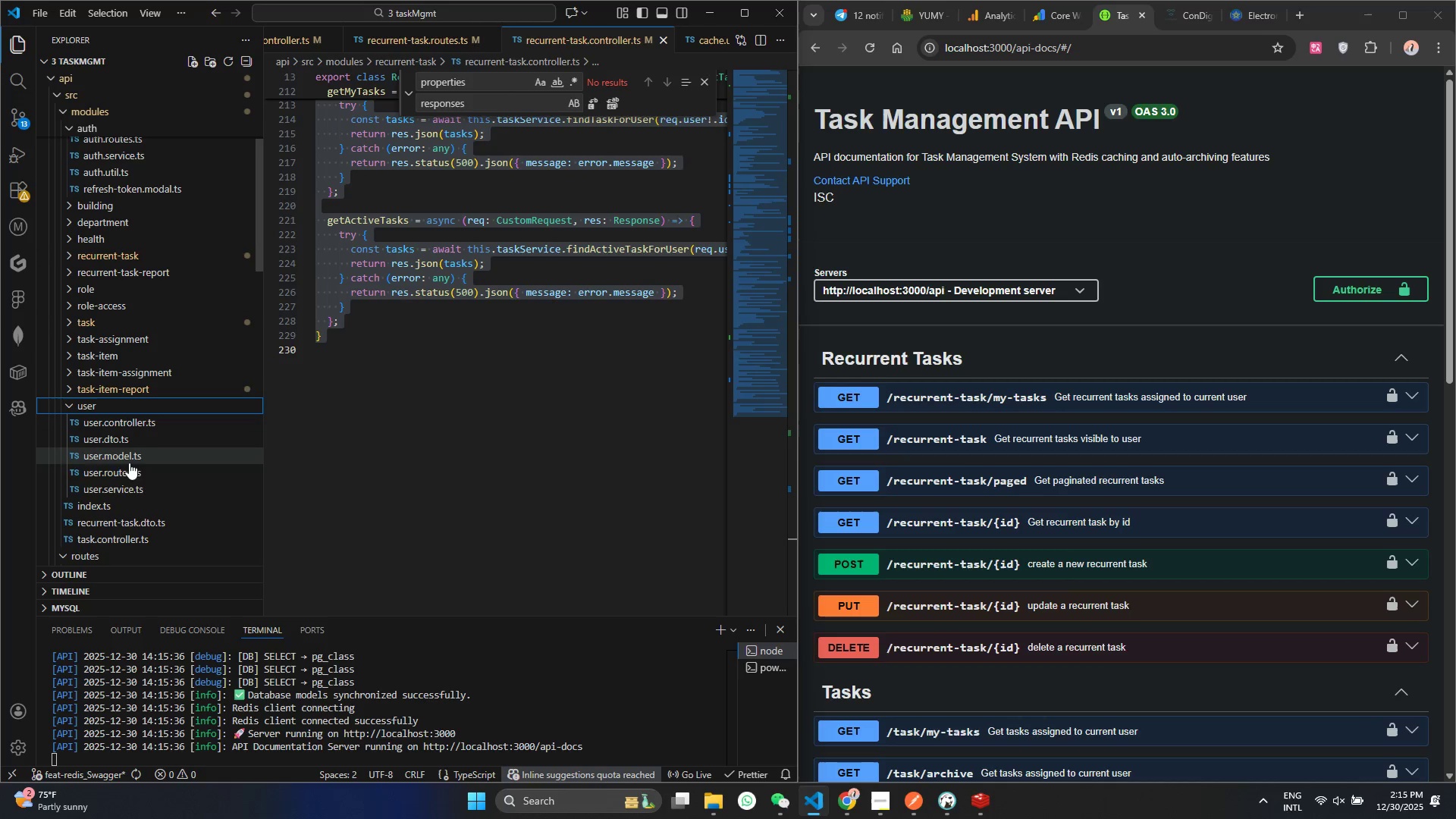 
left_click([128, 473])
 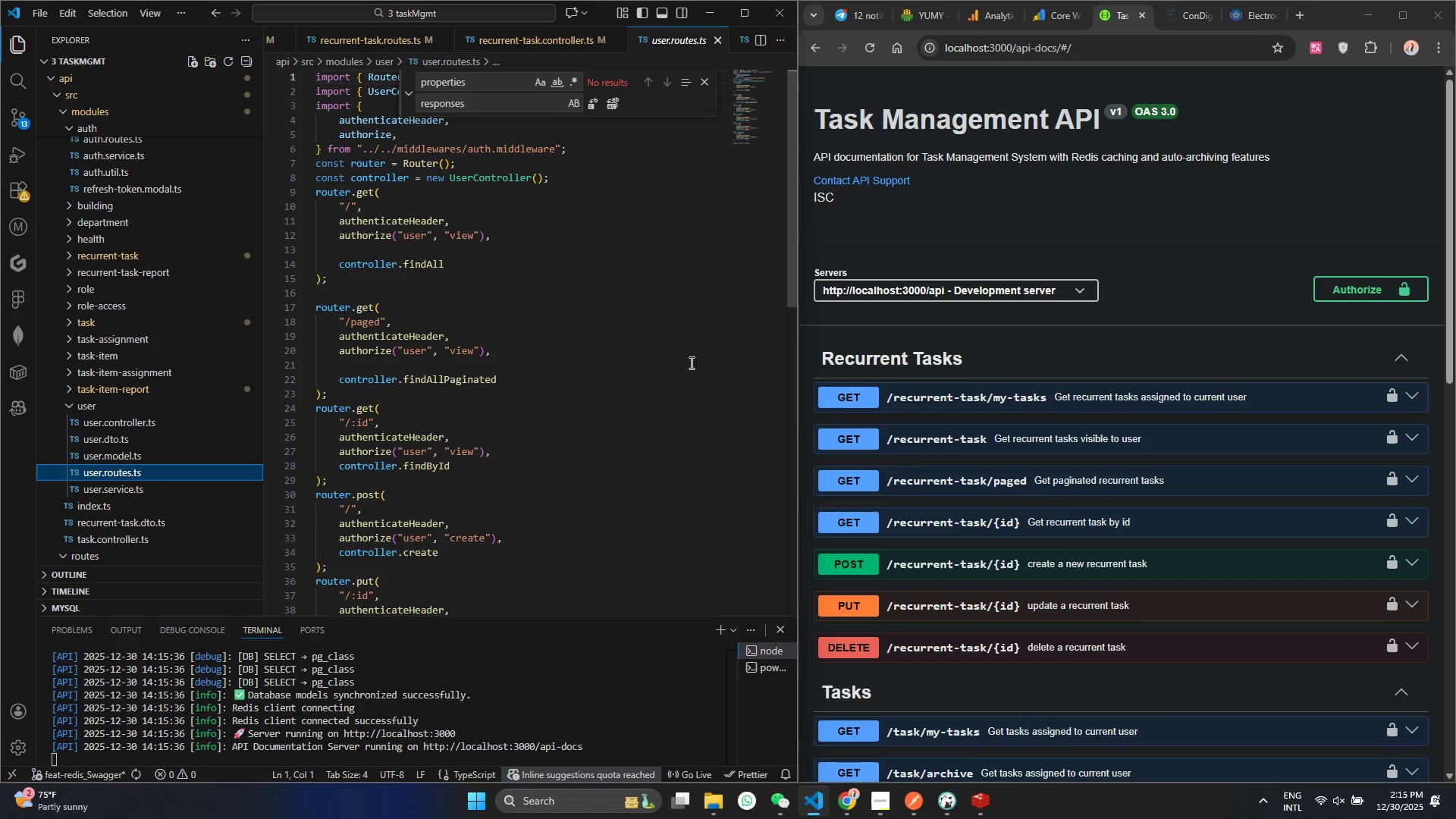 
scroll: coordinate [575, 413], scroll_direction: down, amount: 1.0
 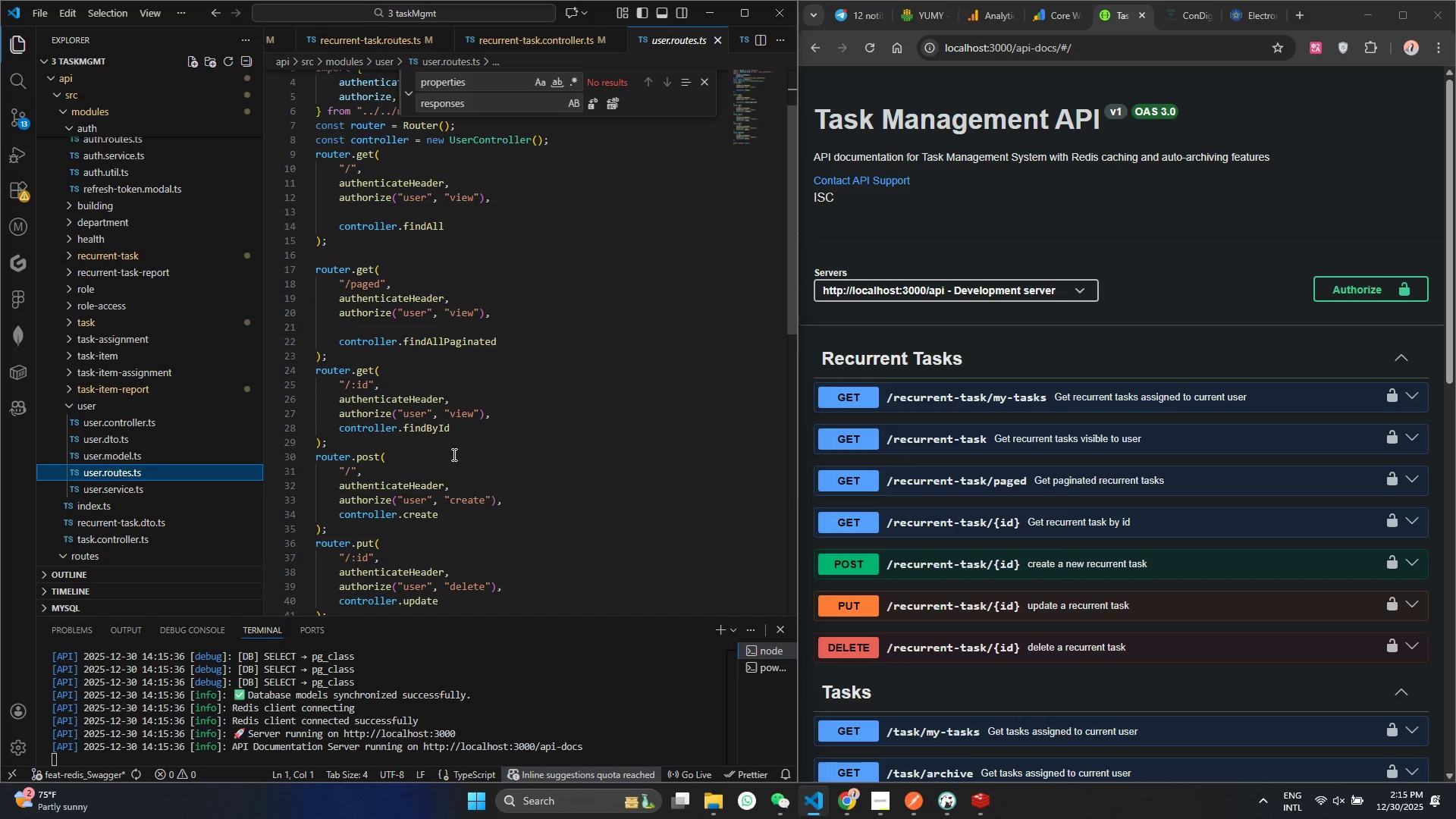 
scroll: coordinate [460, 438], scroll_direction: up, amount: 9.0
 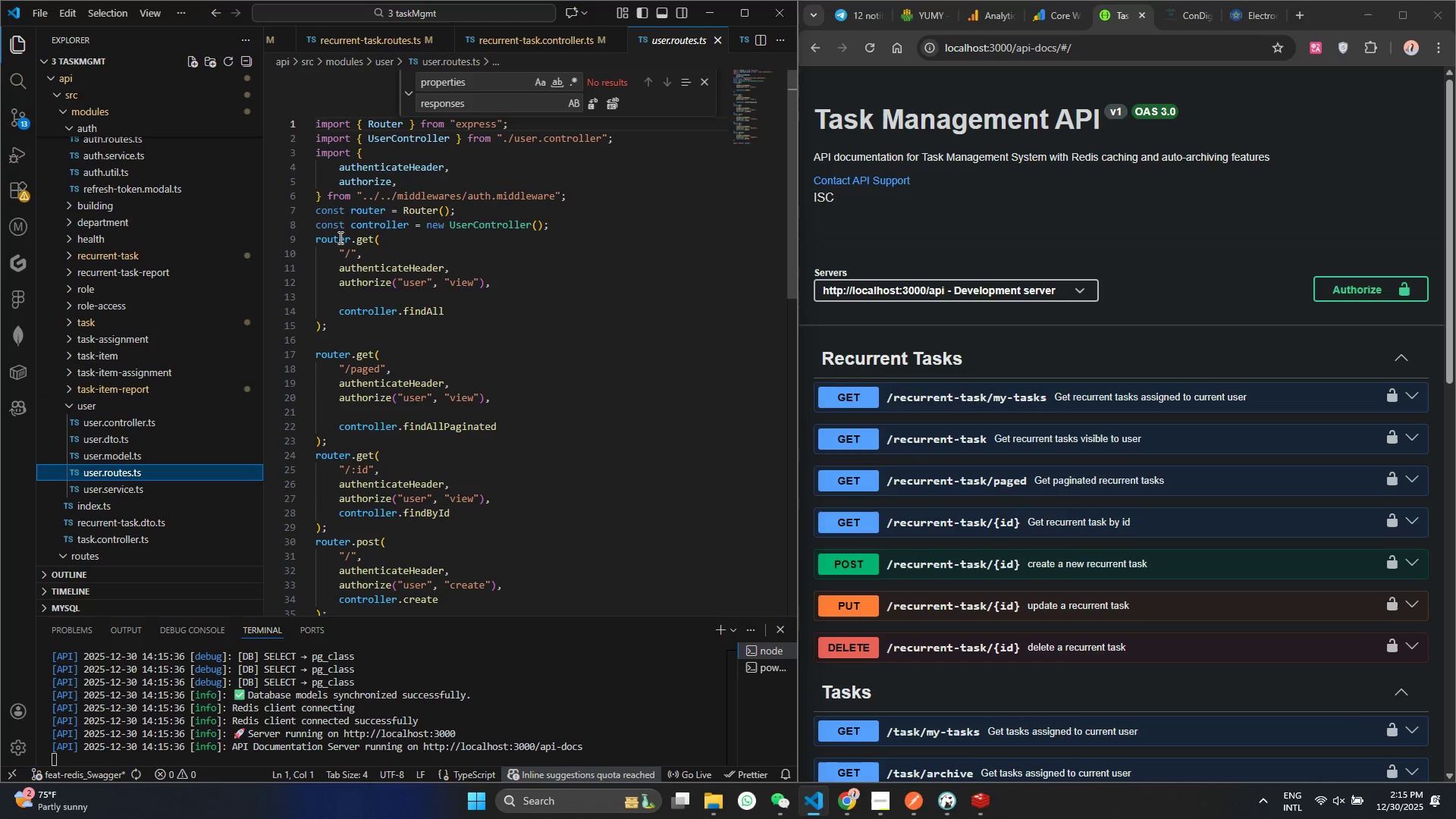 
left_click([339, 237])
 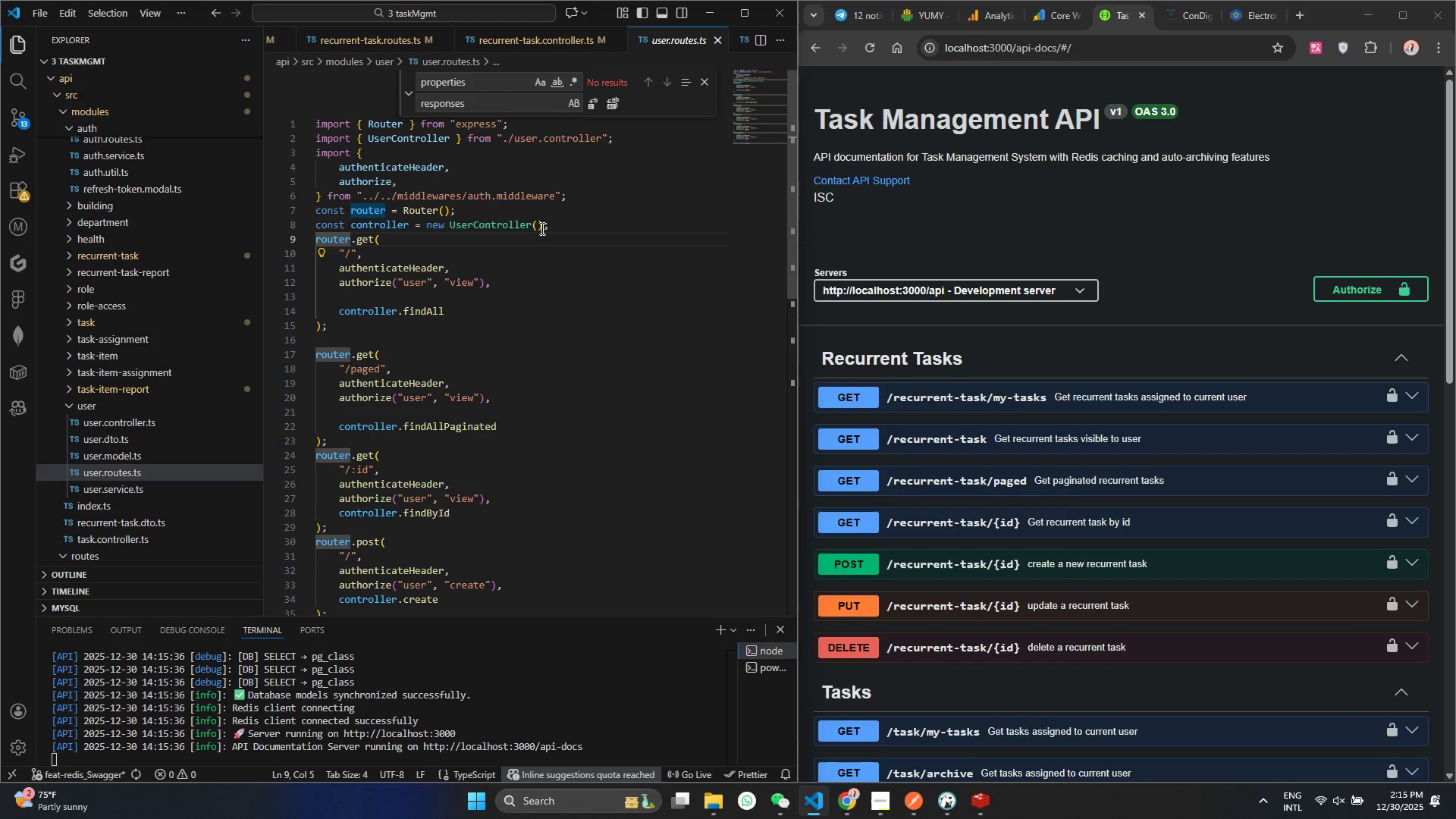 
left_click([552, 224])
 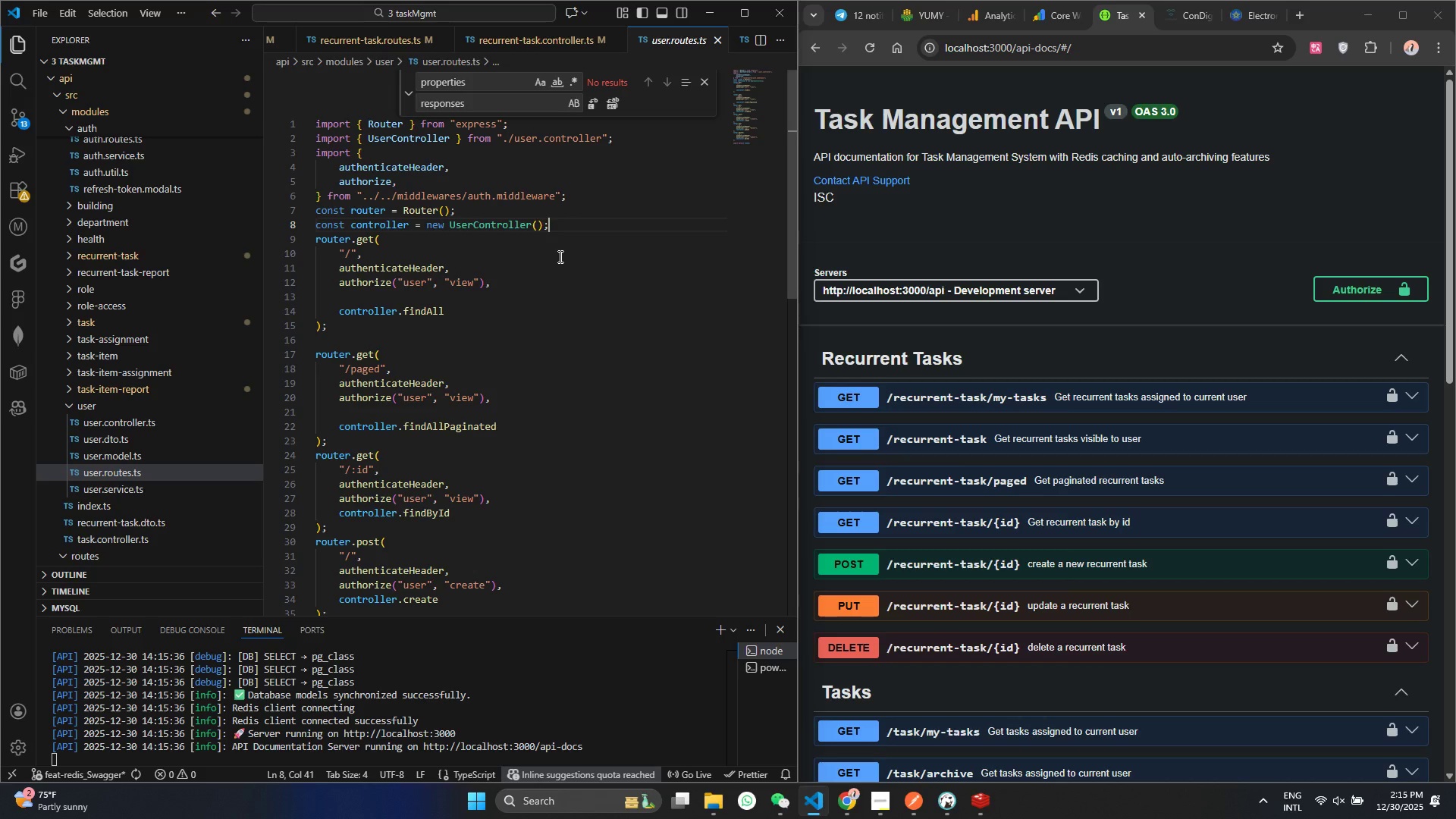 
key(Enter)
 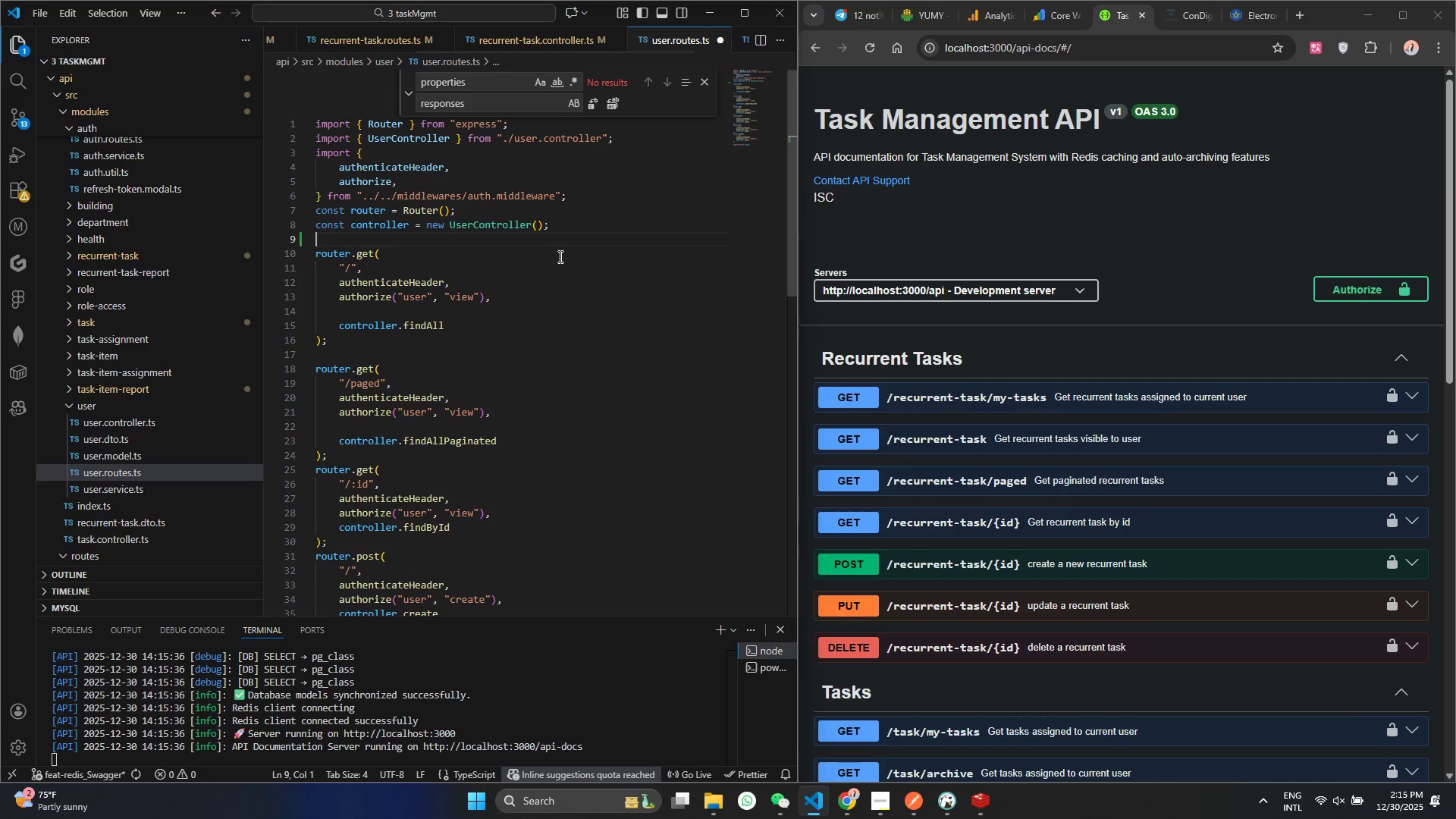 
key(Enter)
 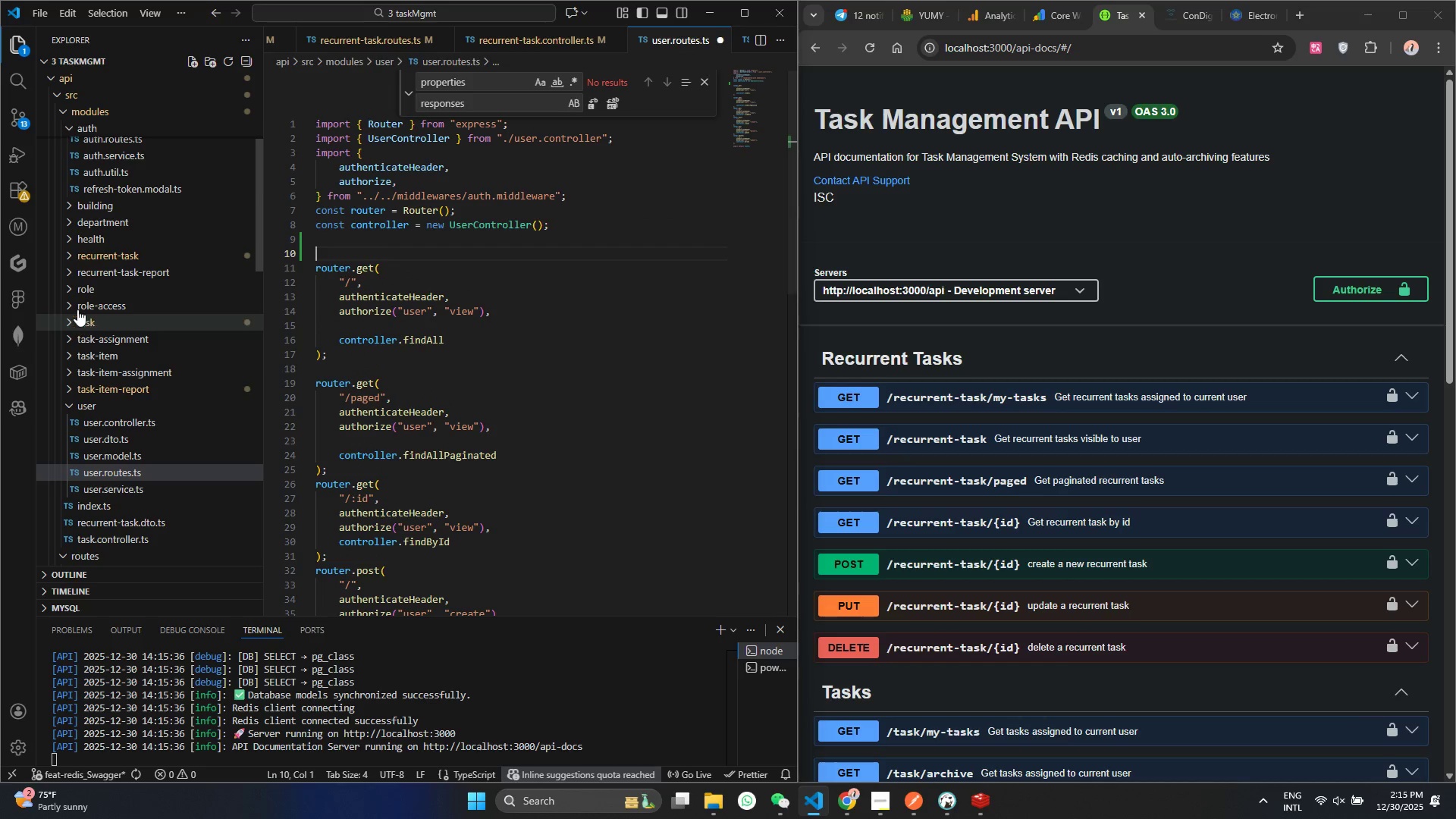 
left_click([80, 257])
 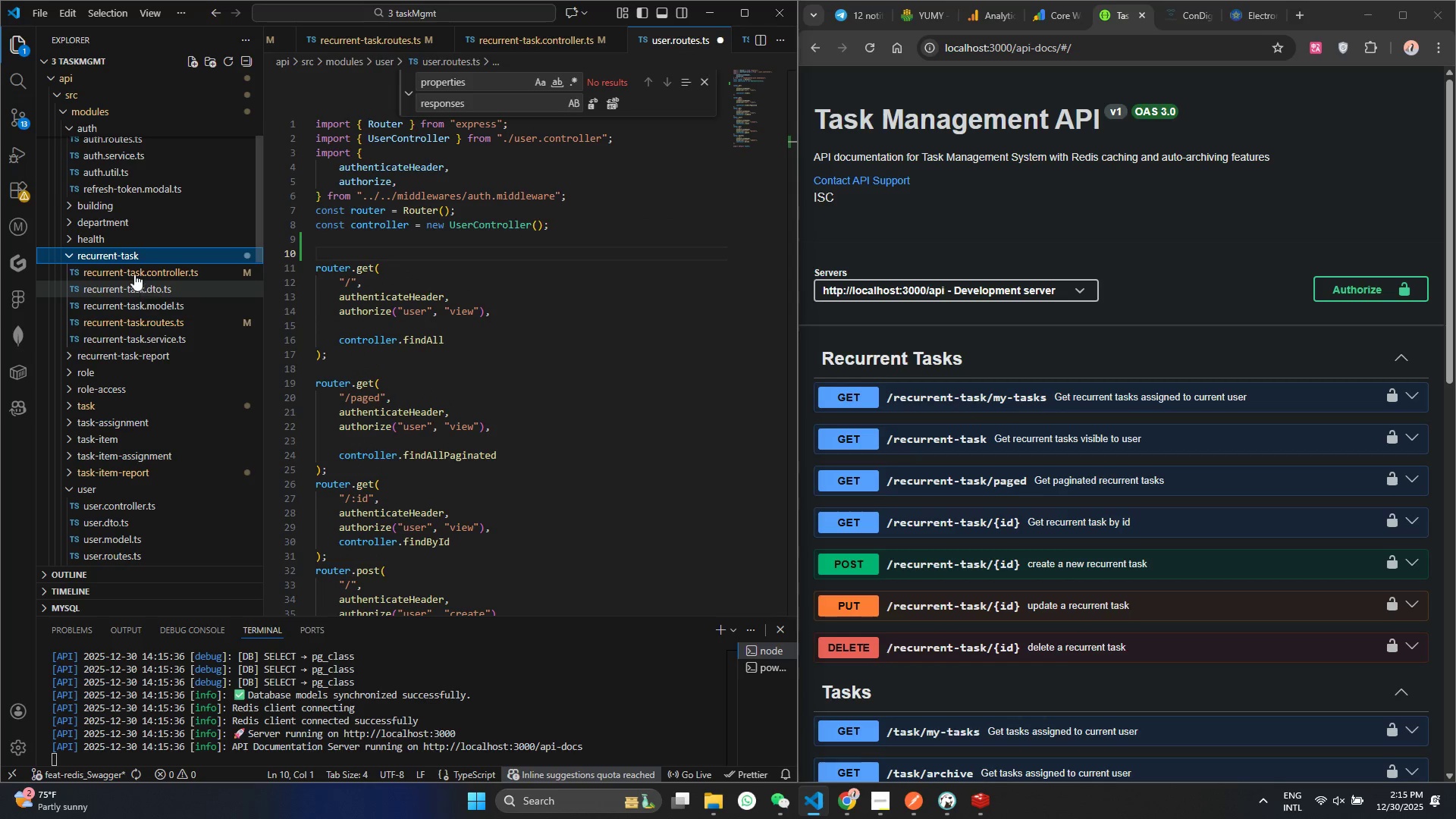 
left_click([134, 272])
 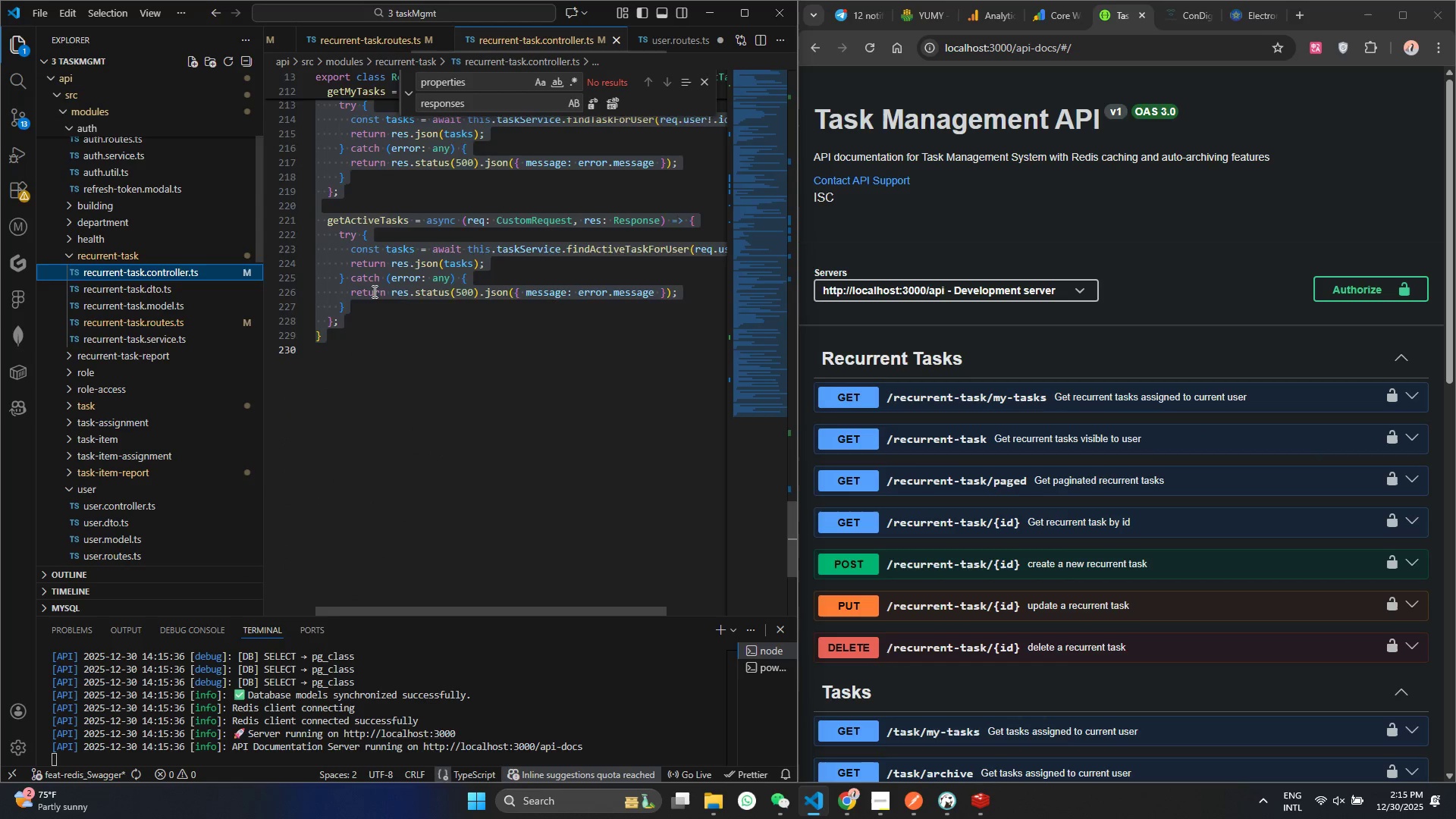 
scroll: coordinate [373, 291], scroll_direction: up, amount: 24.0
 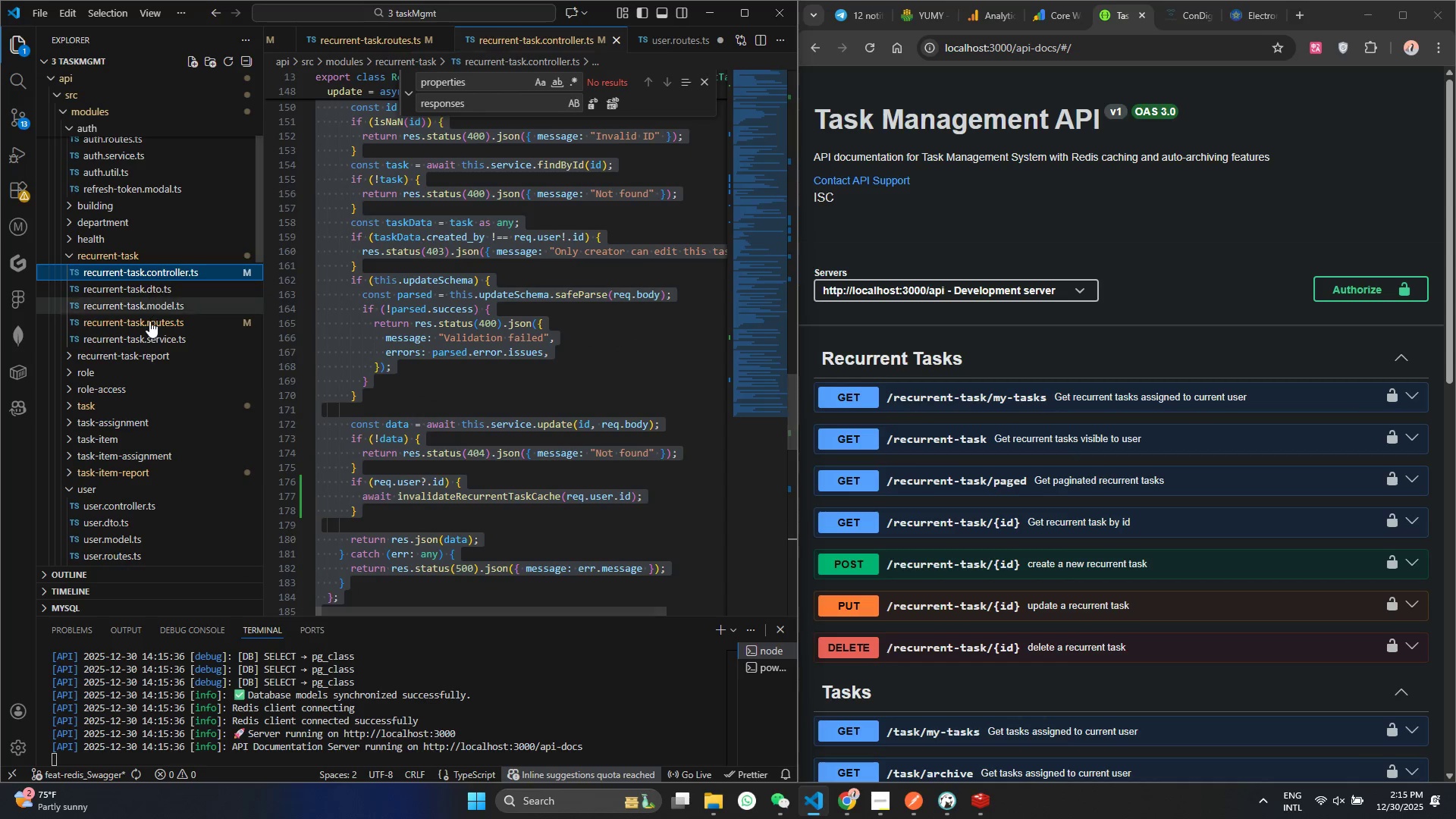 
left_click([149, 324])
 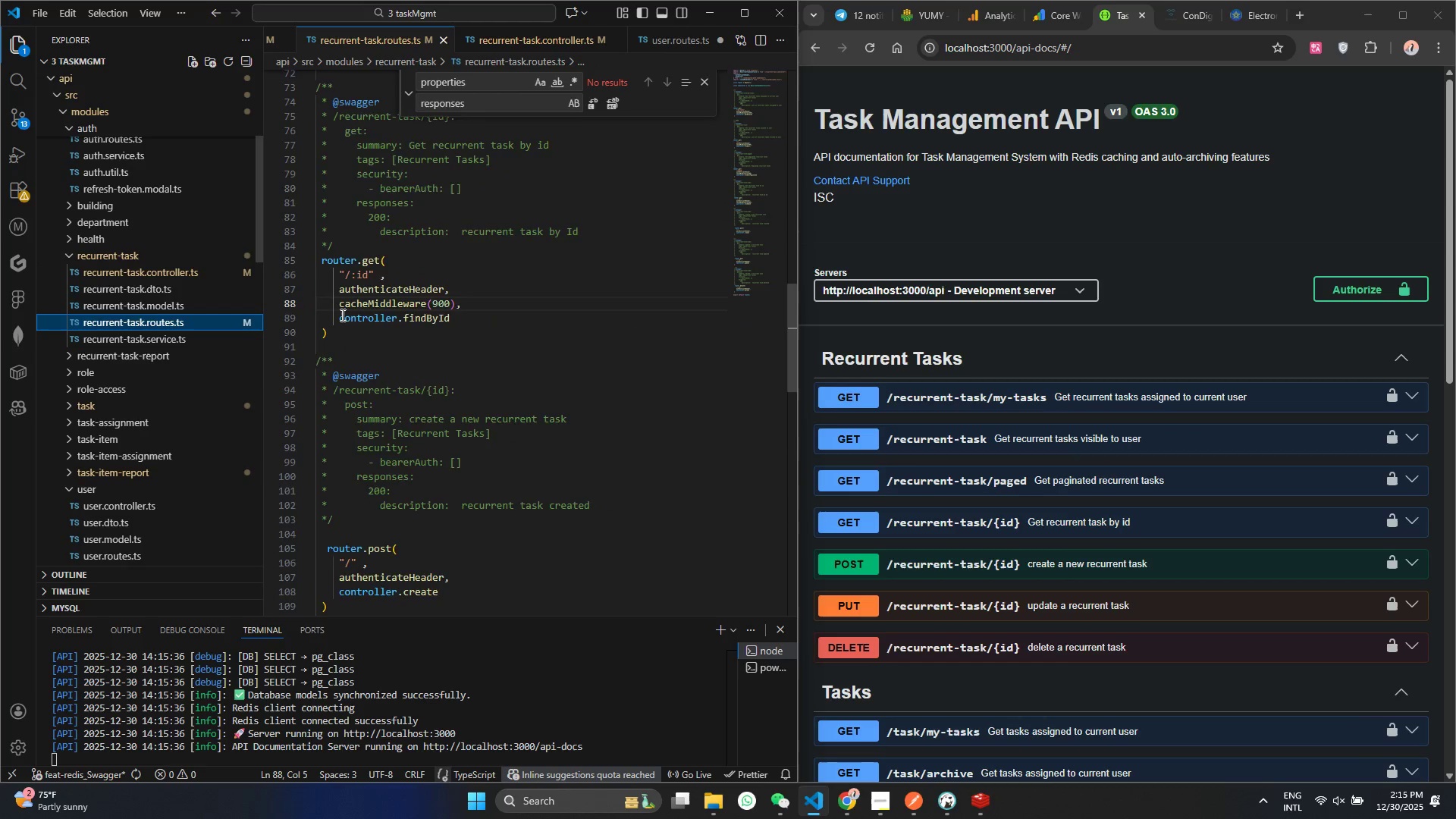 
scroll: coordinate [404, 308], scroll_direction: up, amount: 34.0
 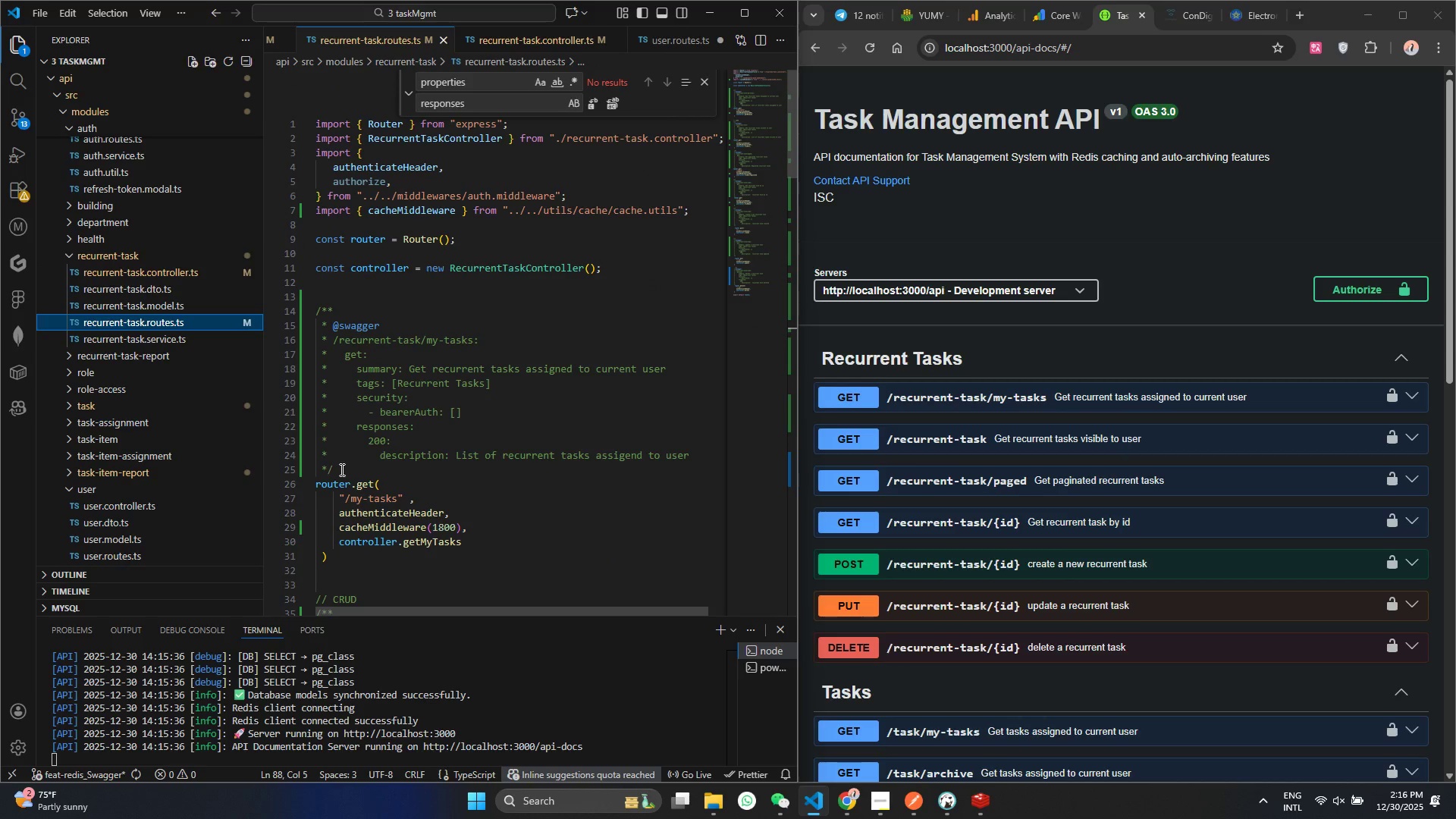 
left_click_drag(start_coordinate=[340, 469], to_coordinate=[259, 299])
 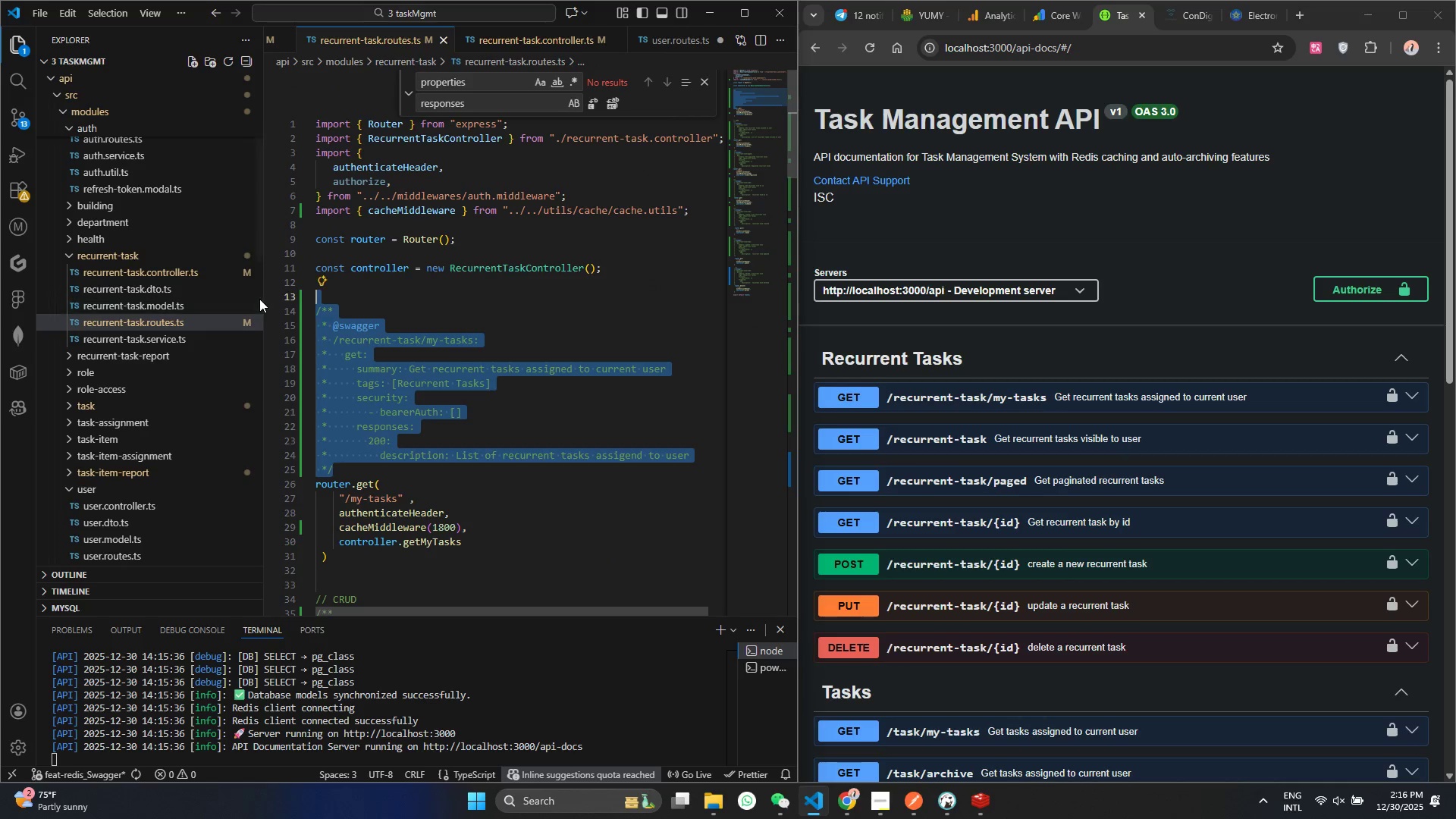 
key(Control+C)
 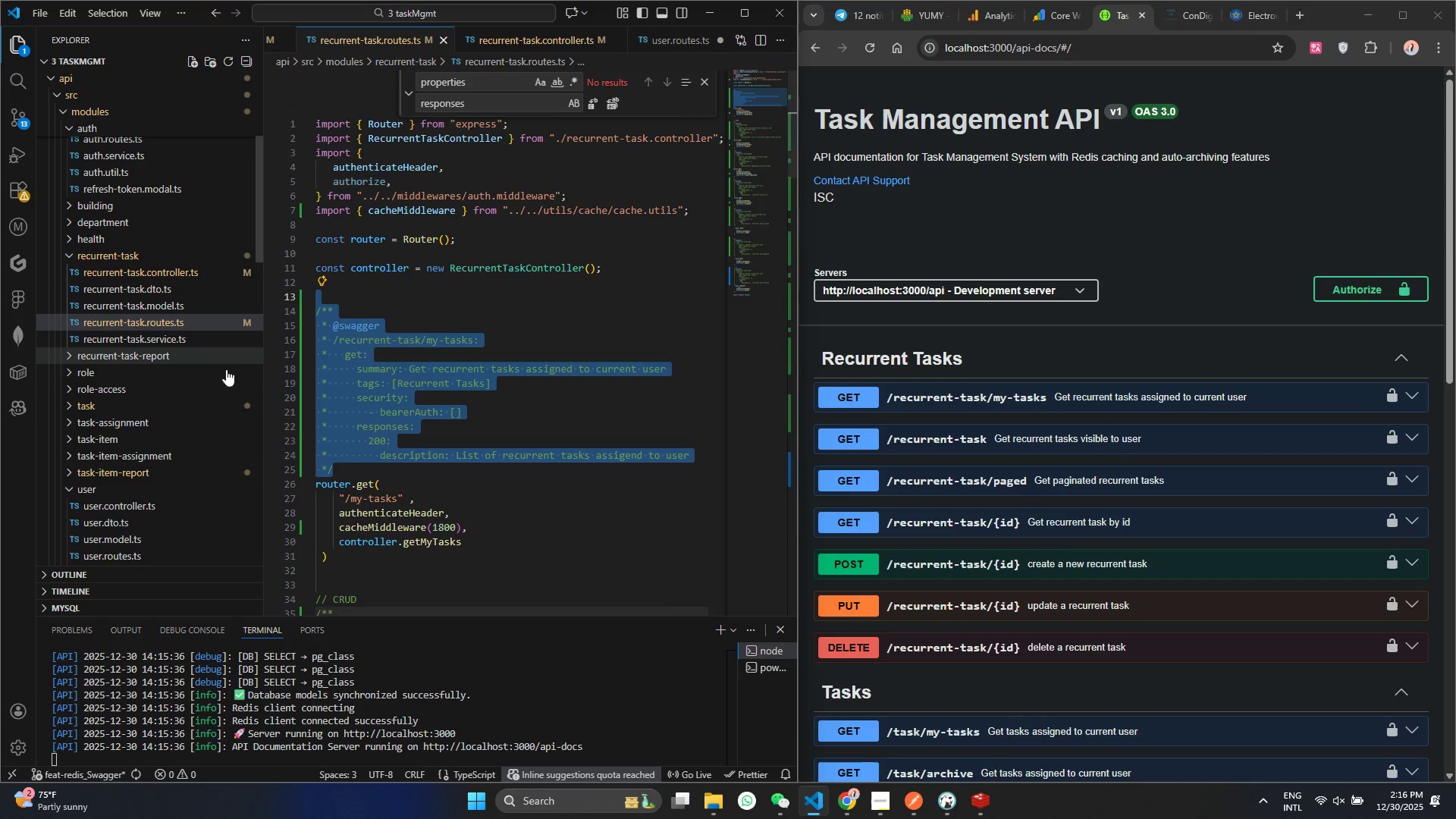 
key(Control+C)
 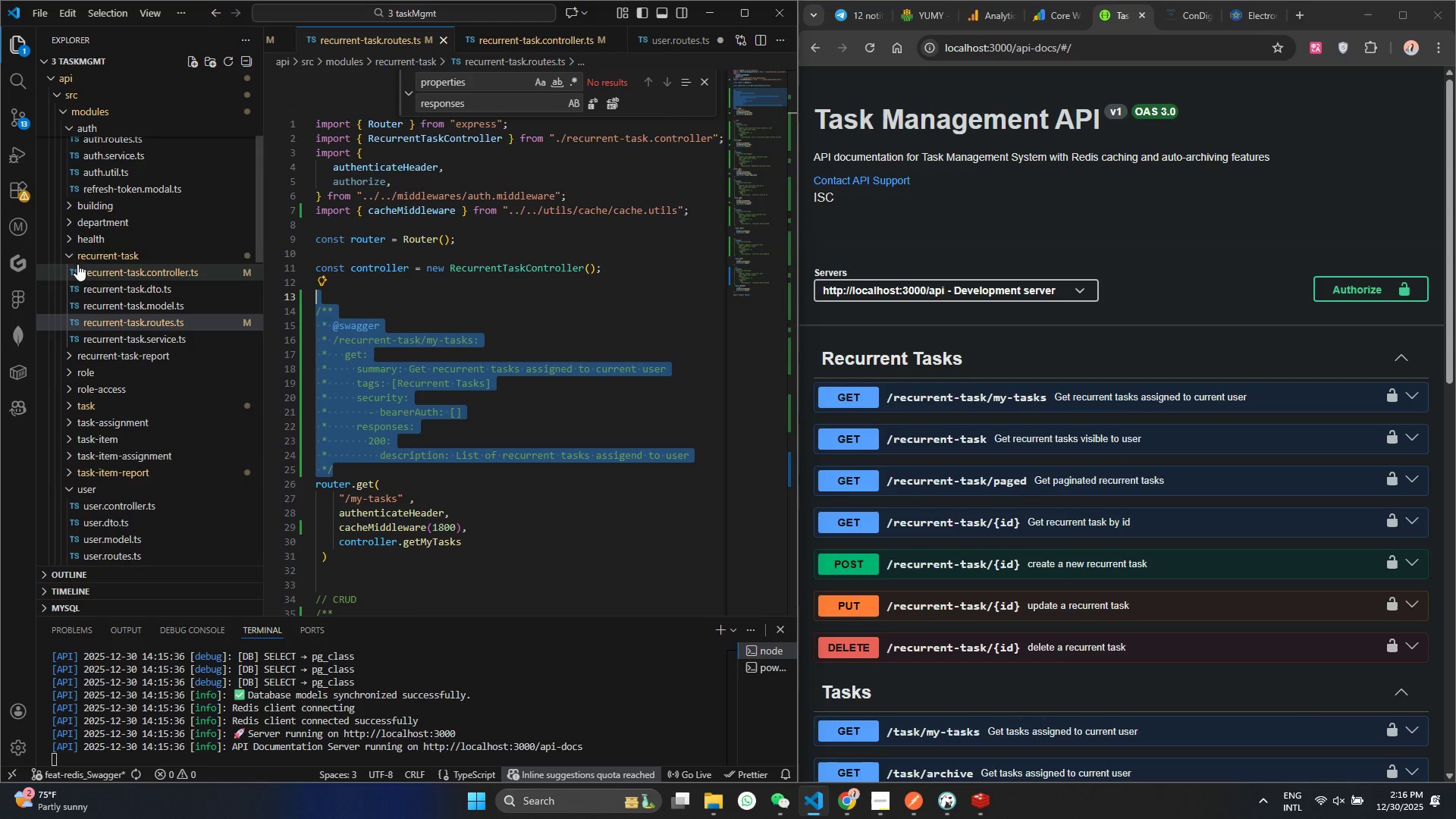 
left_click([73, 257])
 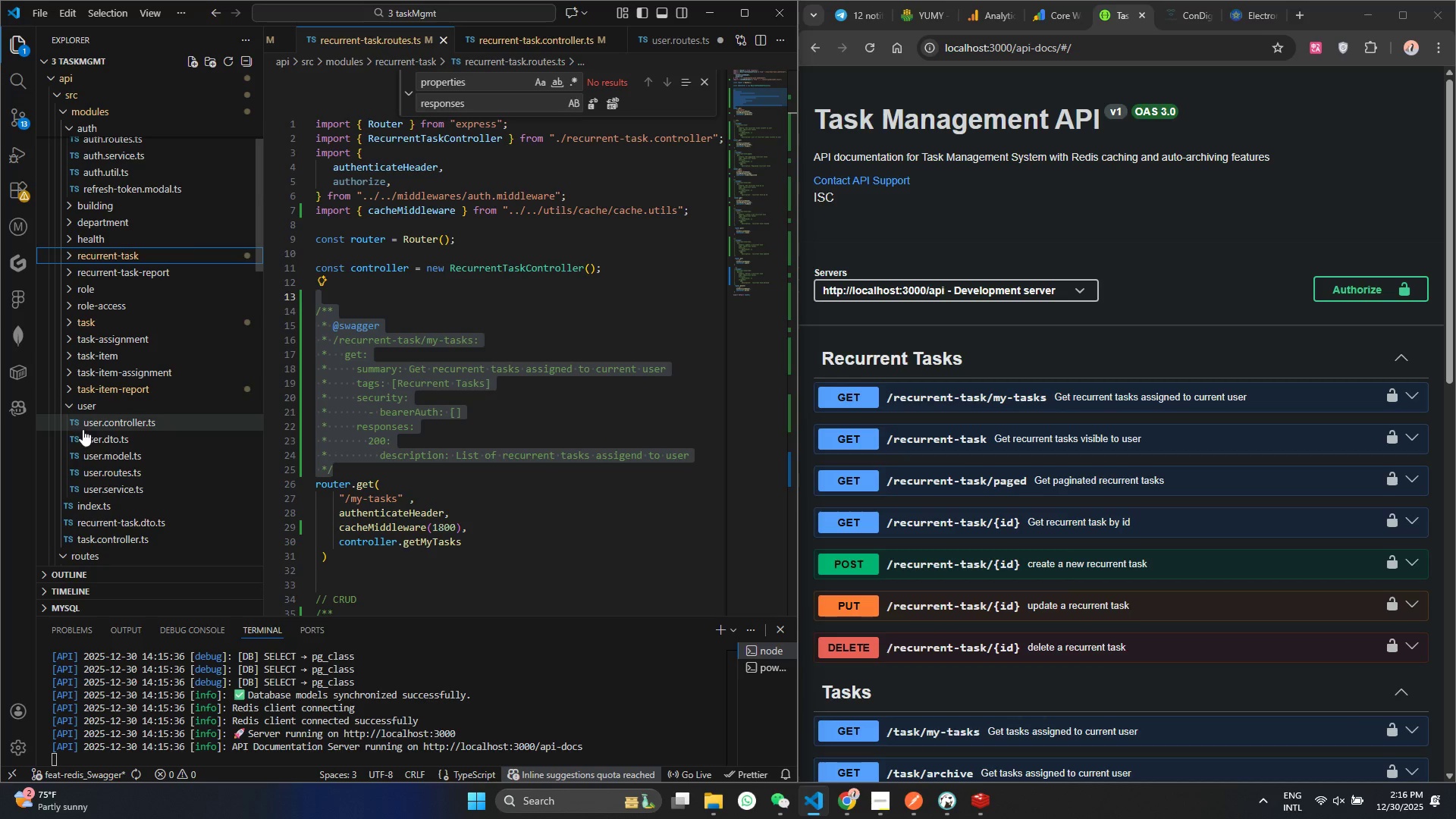 
left_click([113, 423])
 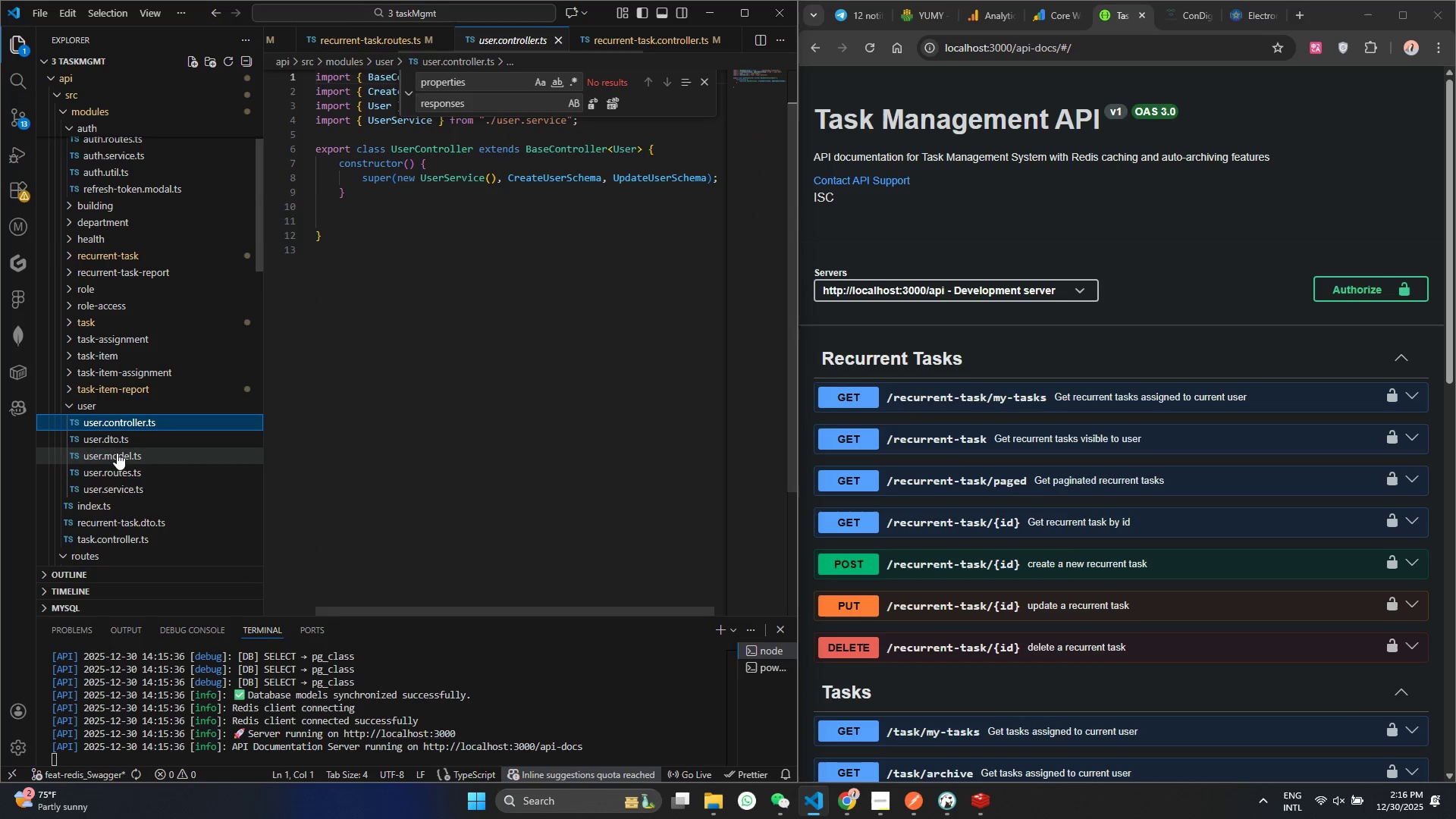 
left_click([121, 466])
 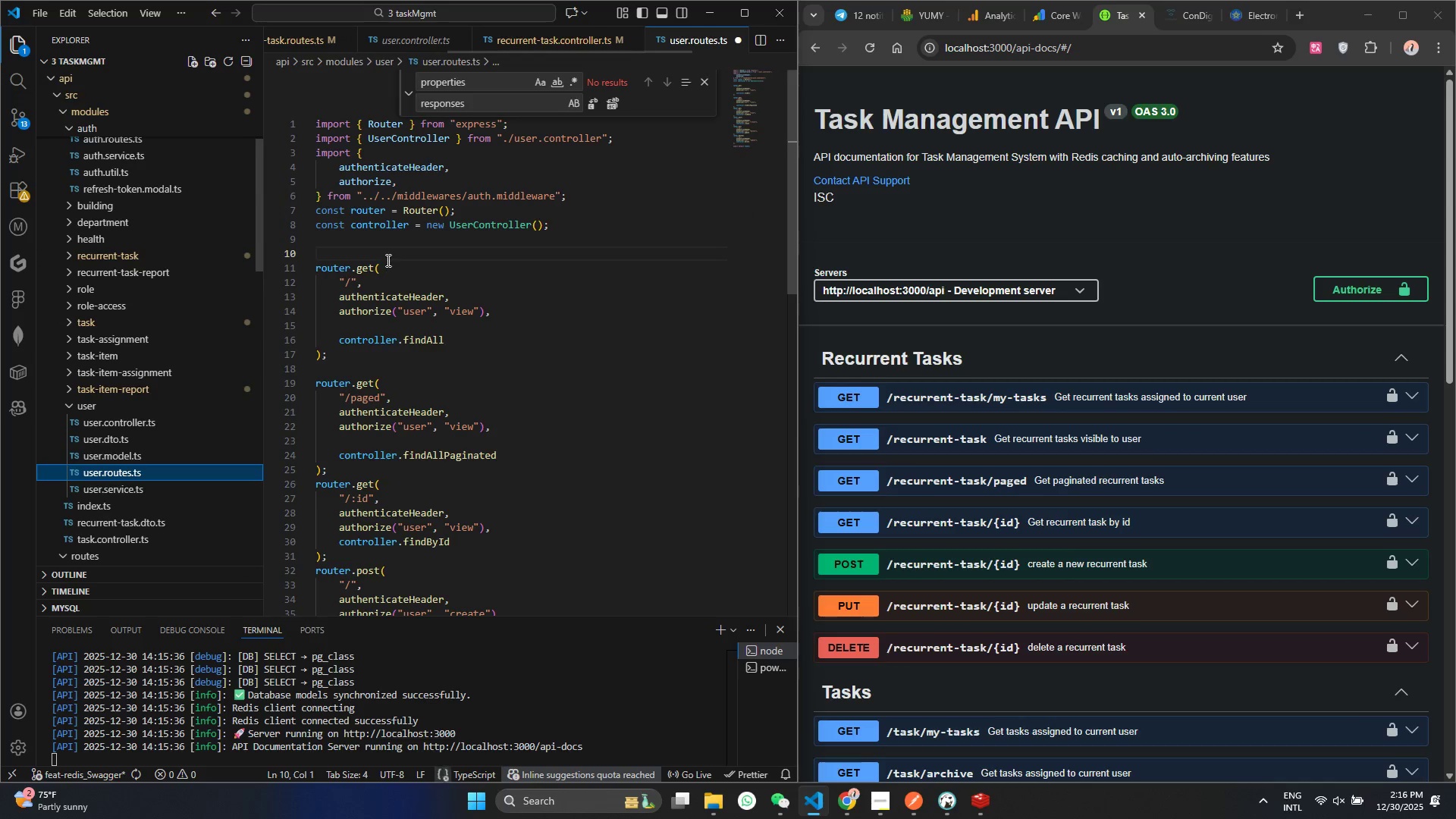 
scroll: coordinate [387, 260], scroll_direction: up, amount: 2.0
 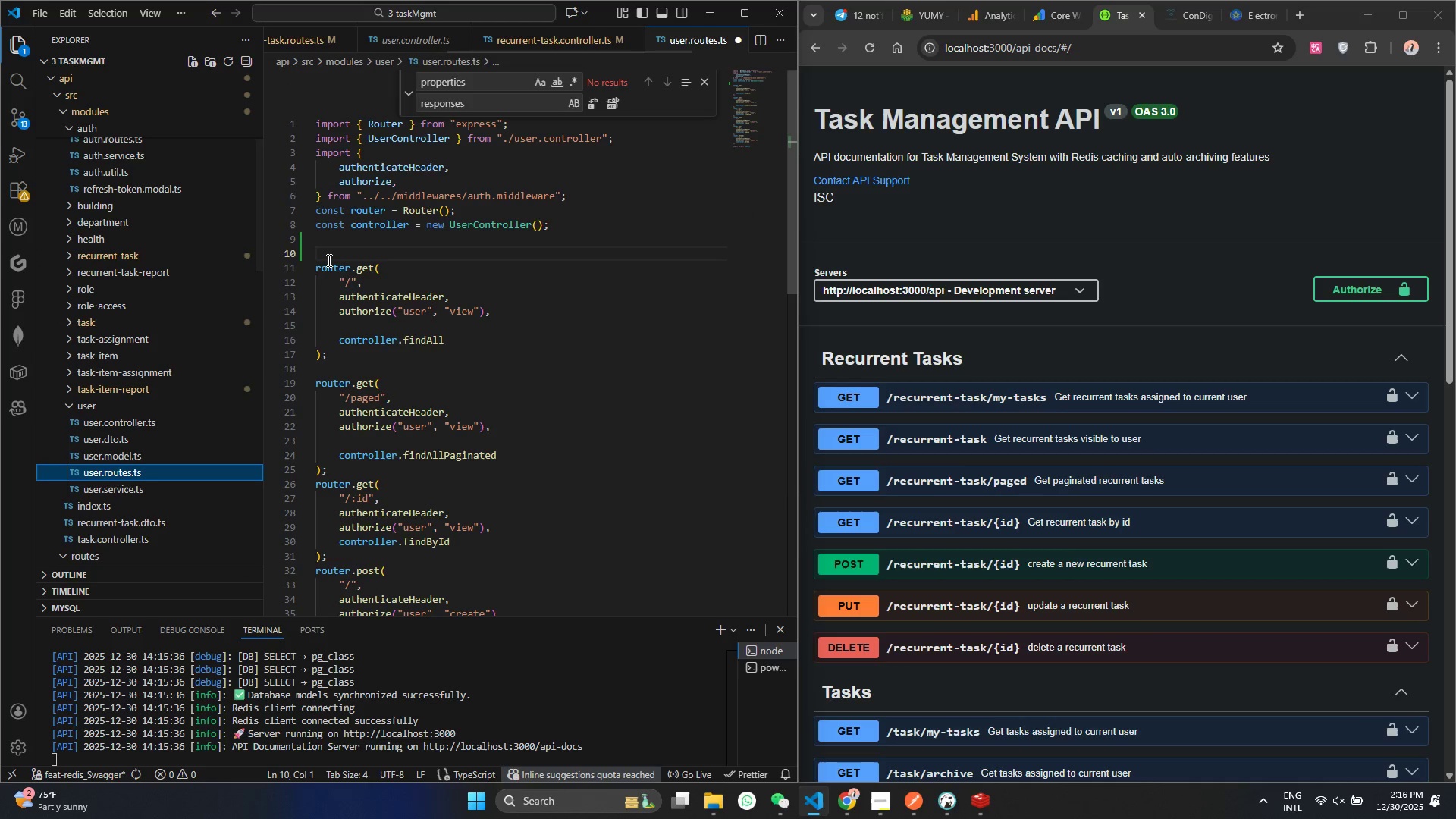 
key(Control+V)
 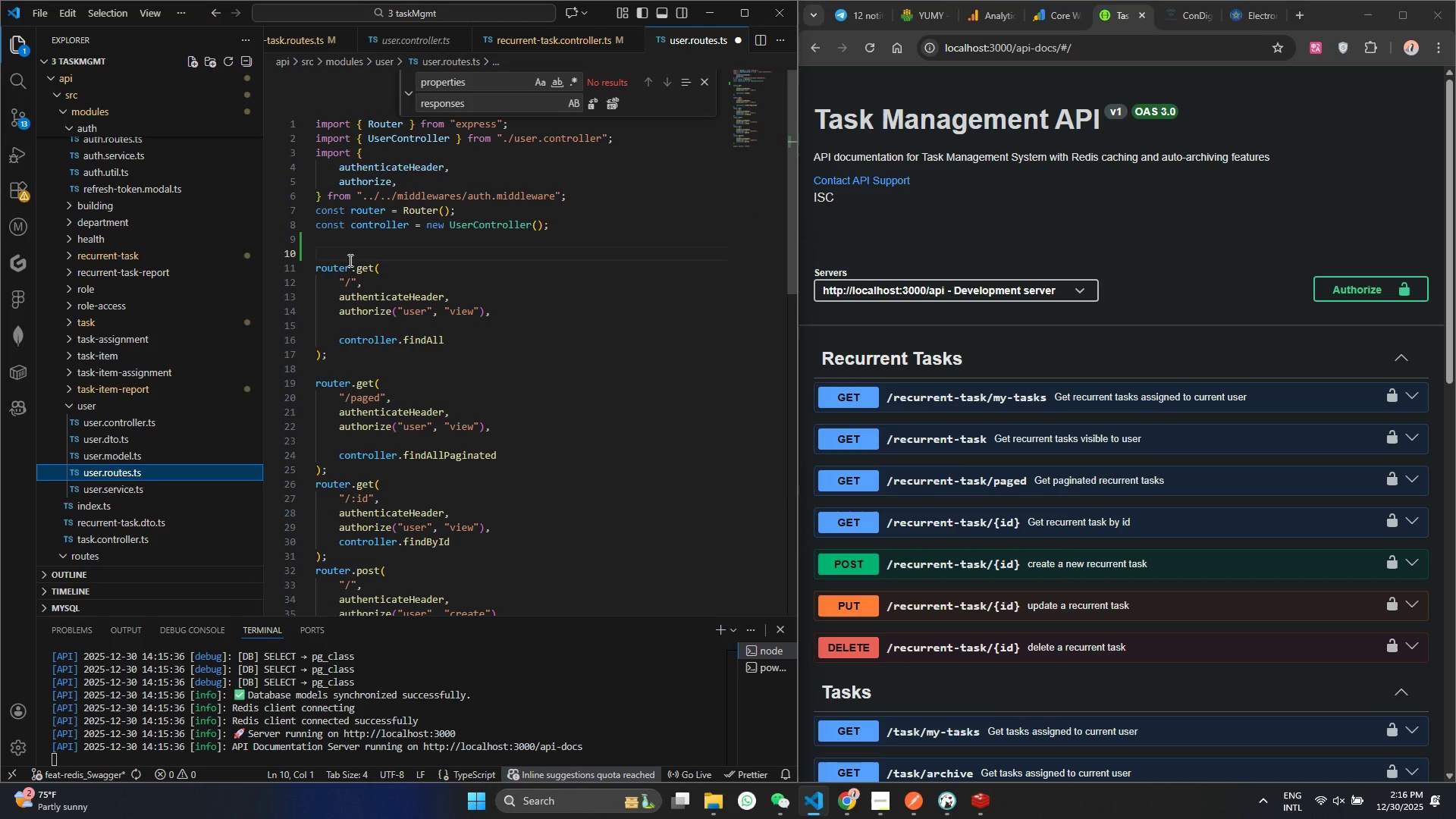 
key(Control+V)
 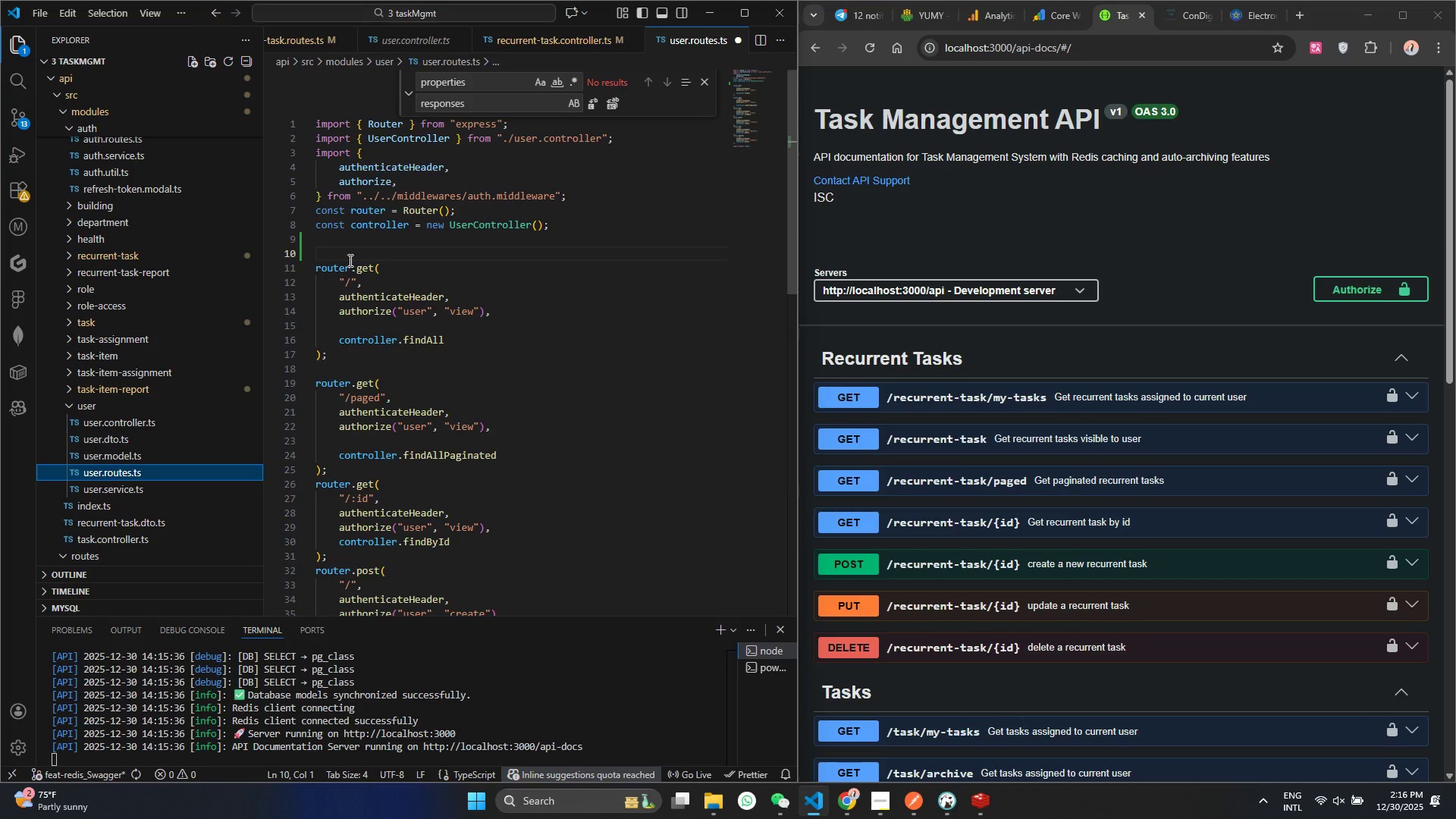 
key(Meta+MetaLeft)
 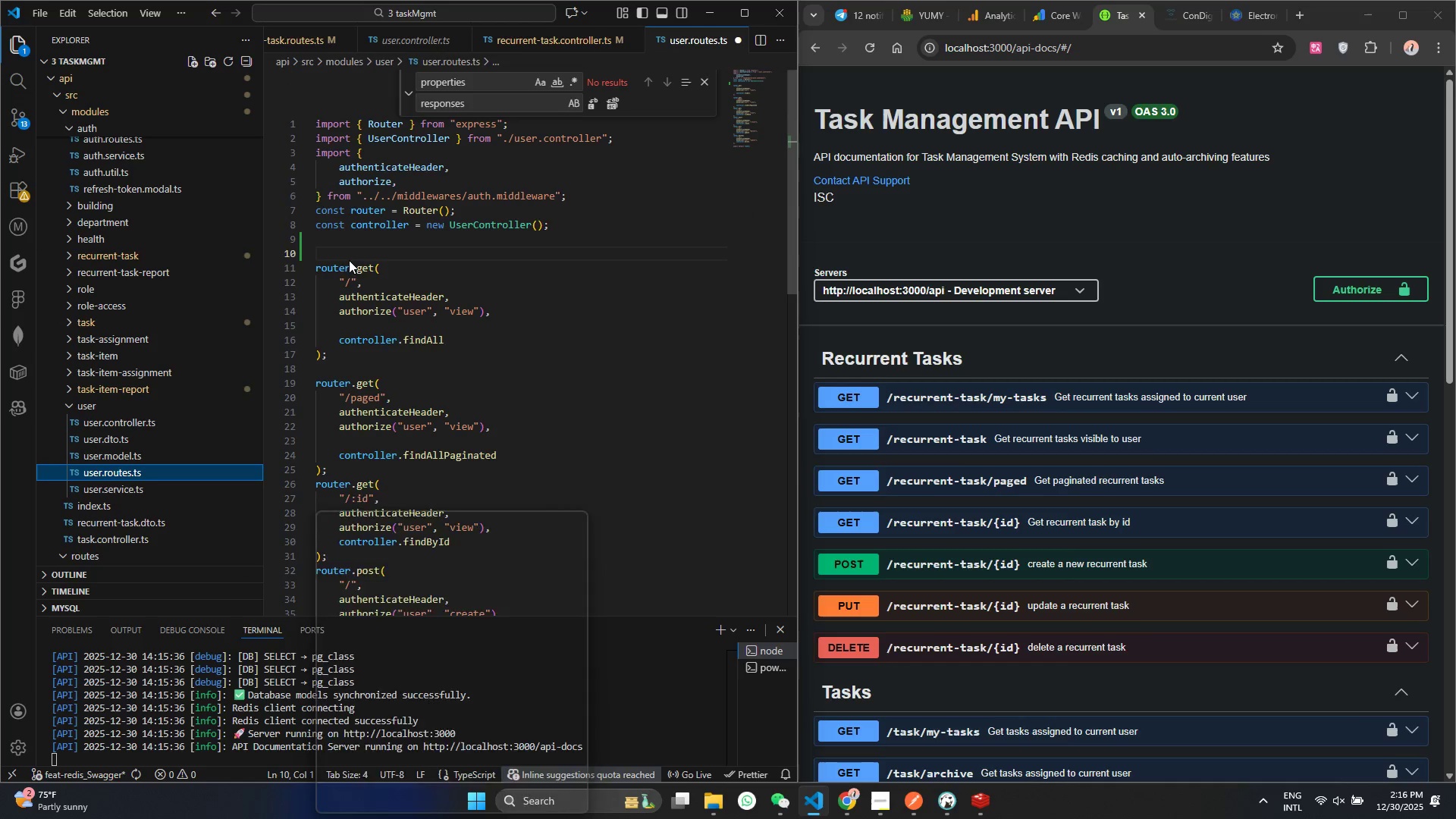 
key(Meta+V)
 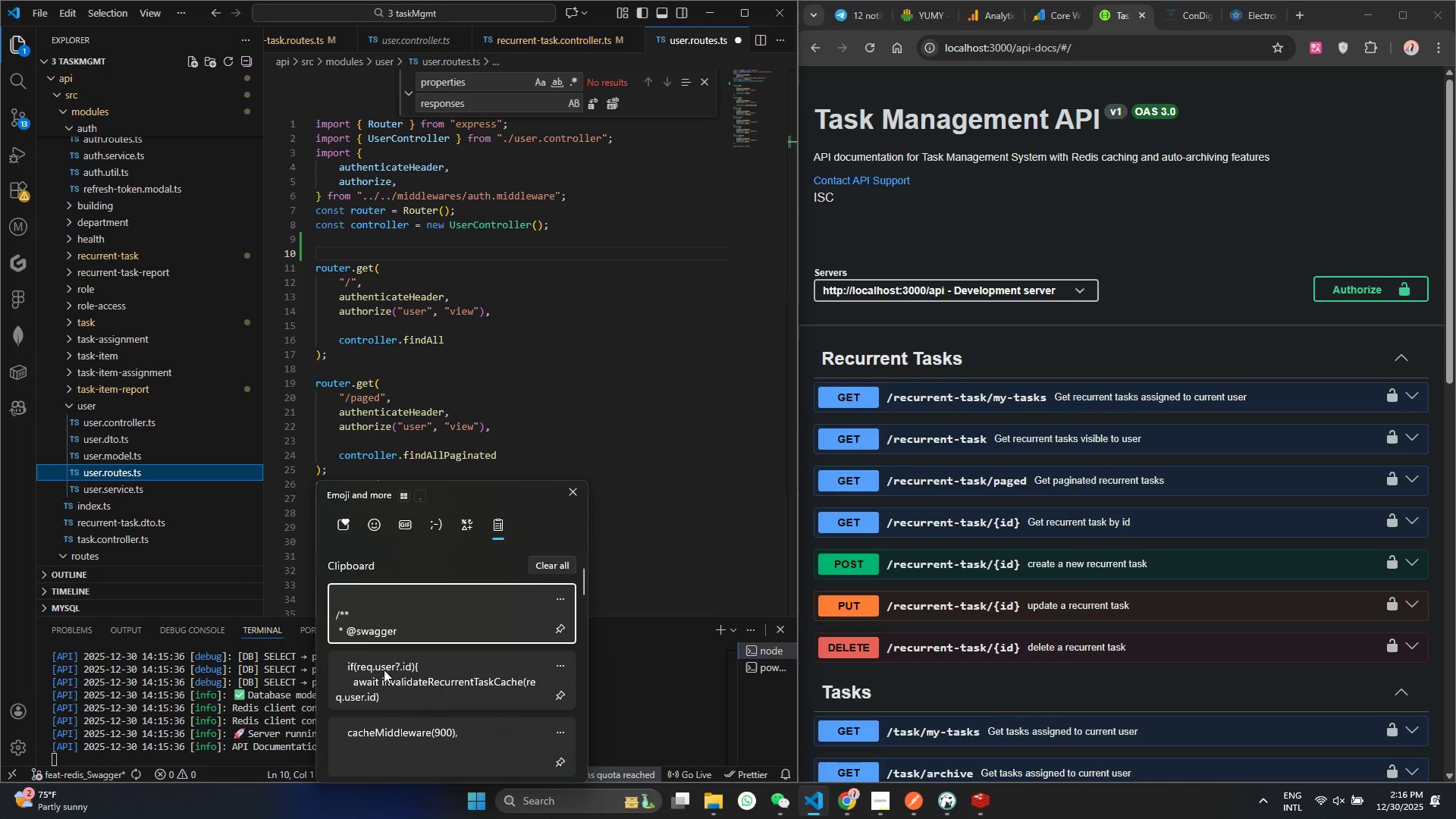 
left_click([396, 623])
 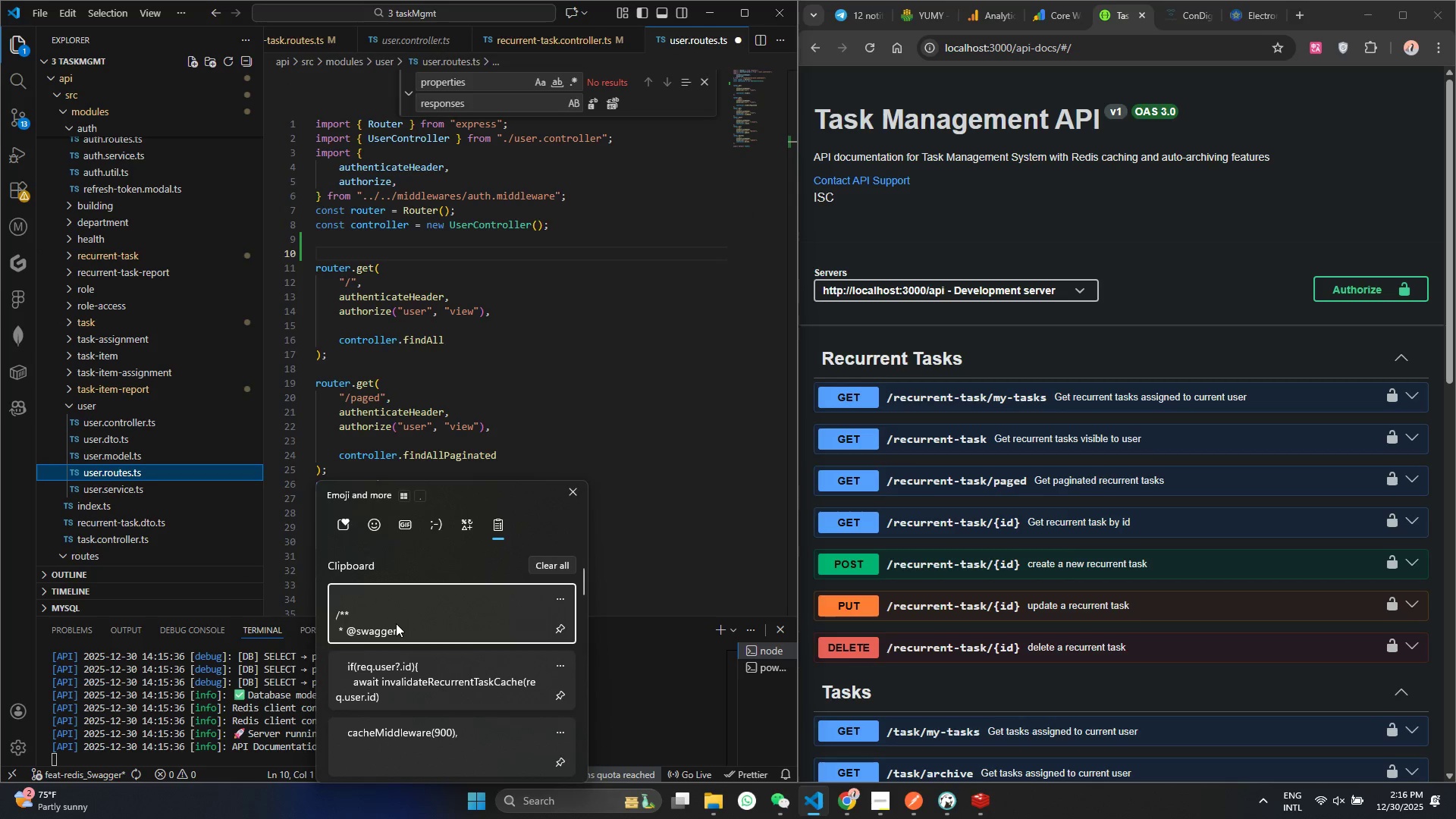 
key(Control+ControlLeft)
 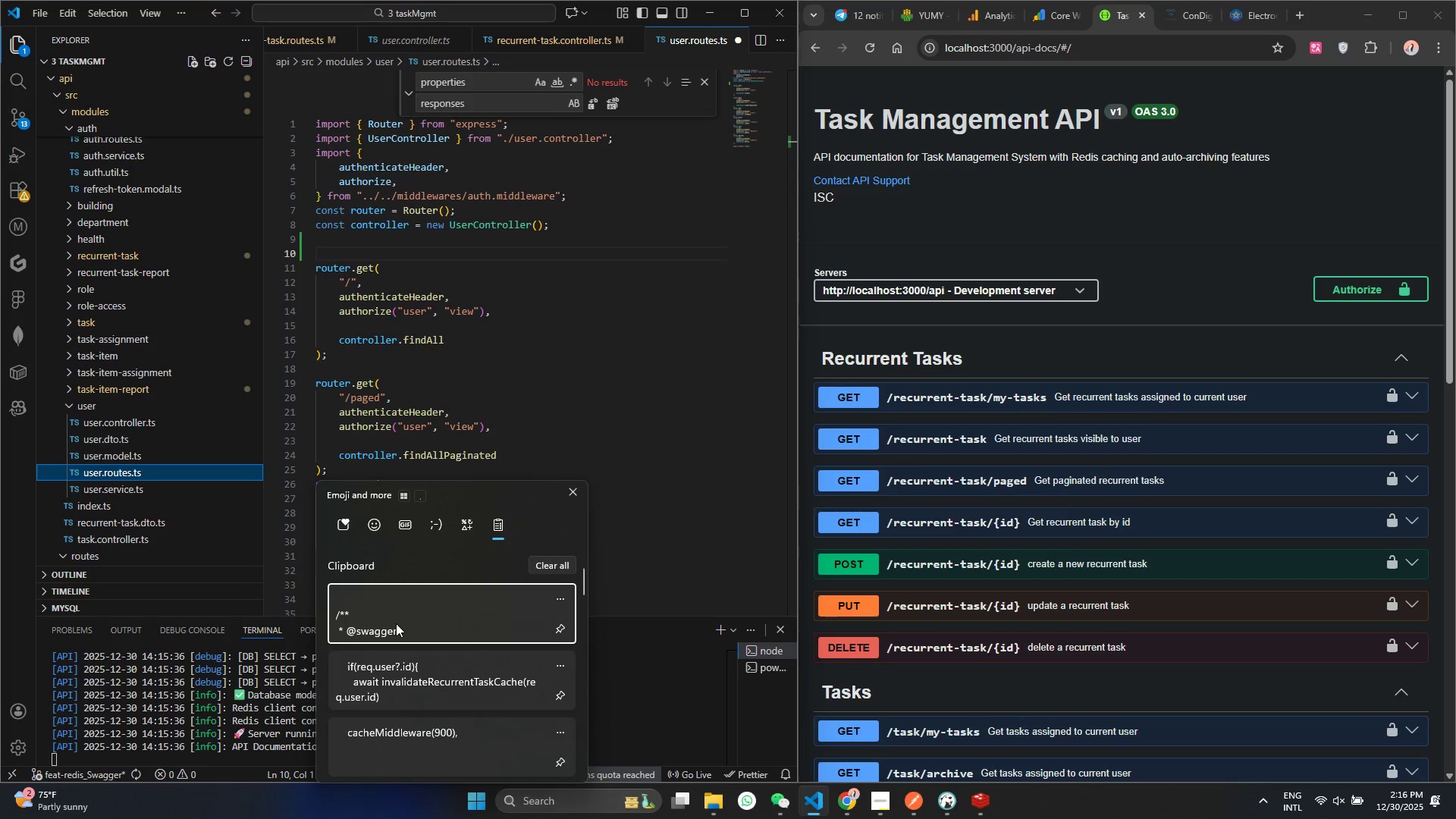 
key(Control+V)
 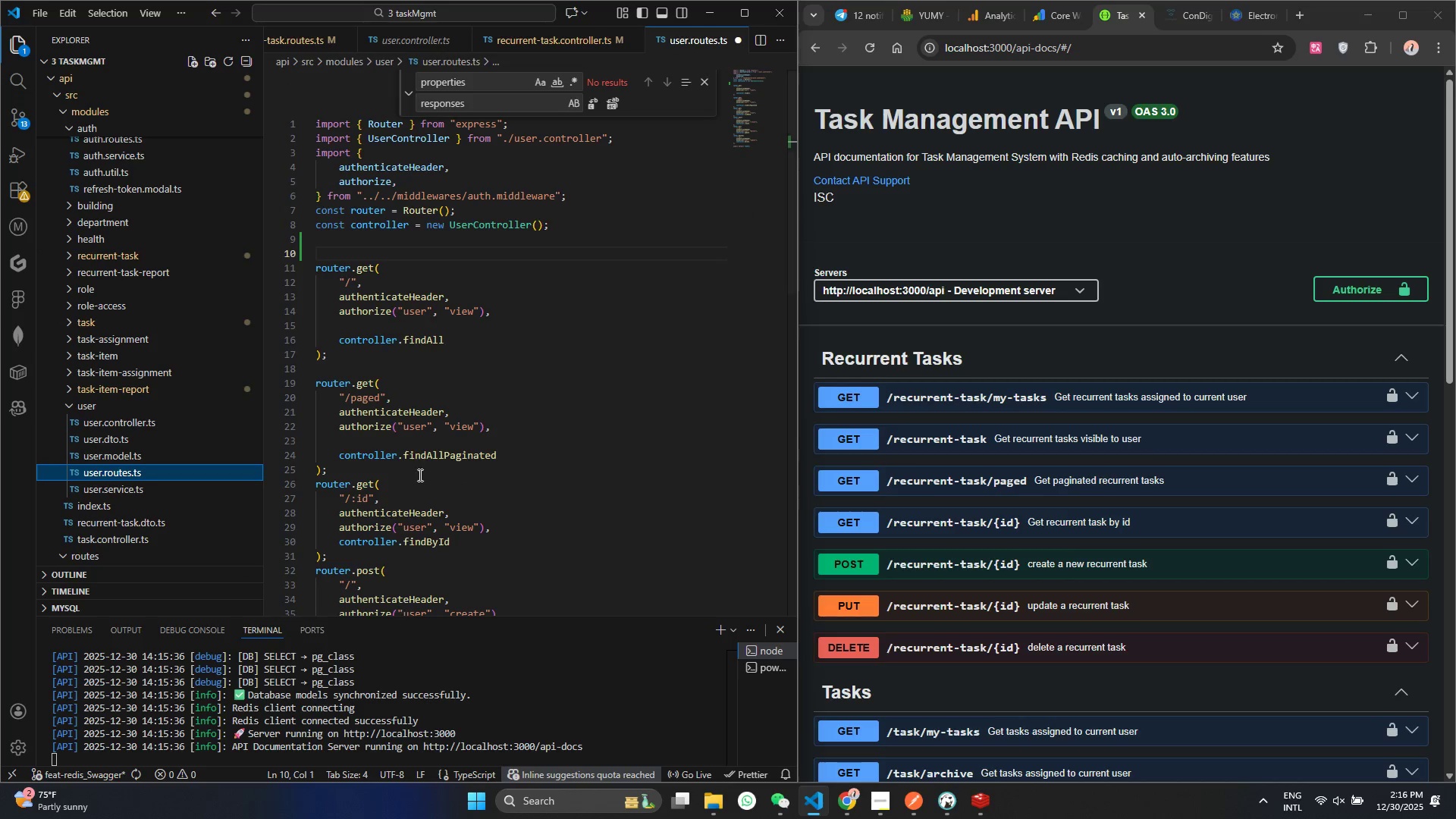 
left_click([428, 370])
 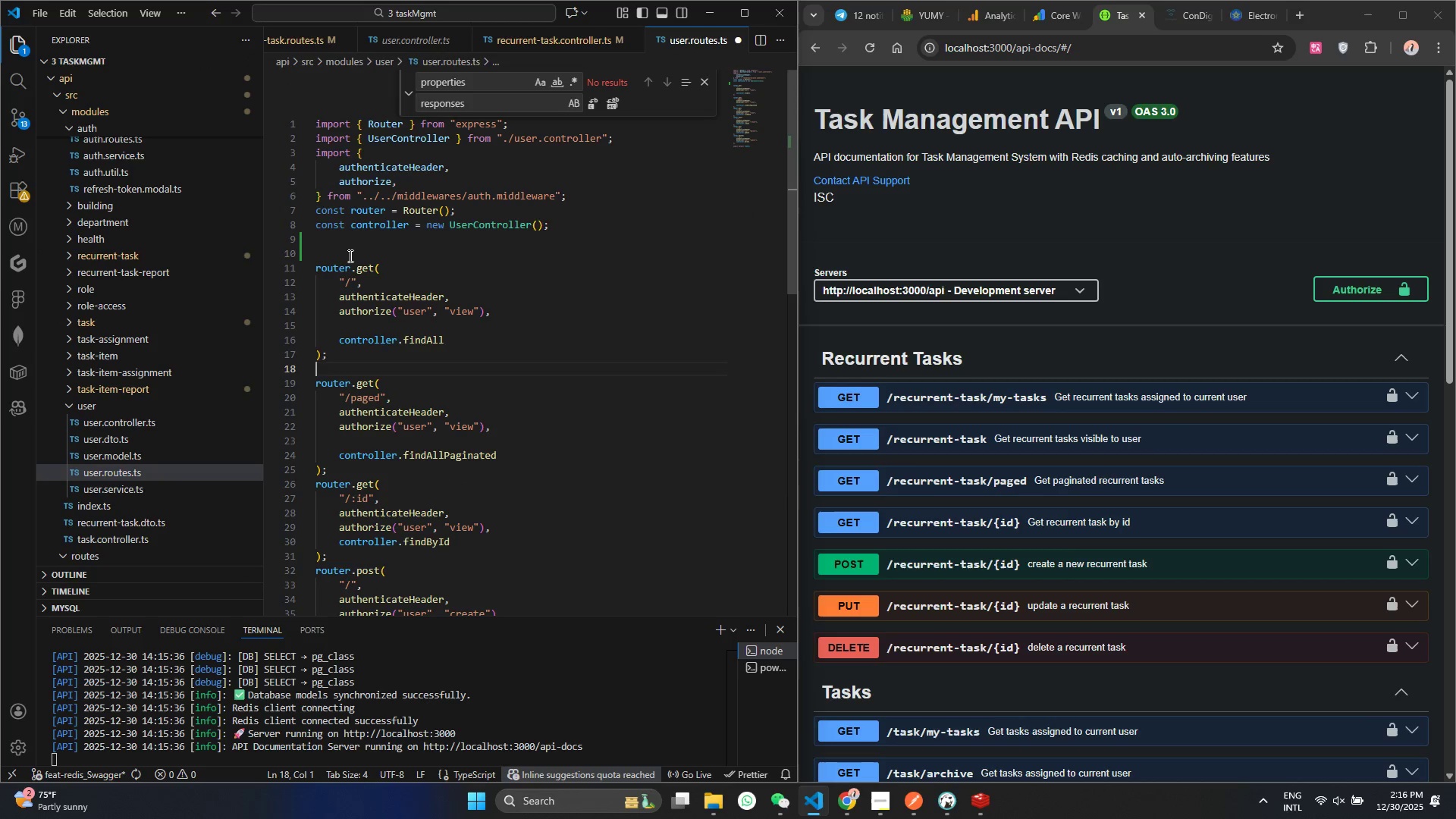 
left_click([347, 251])
 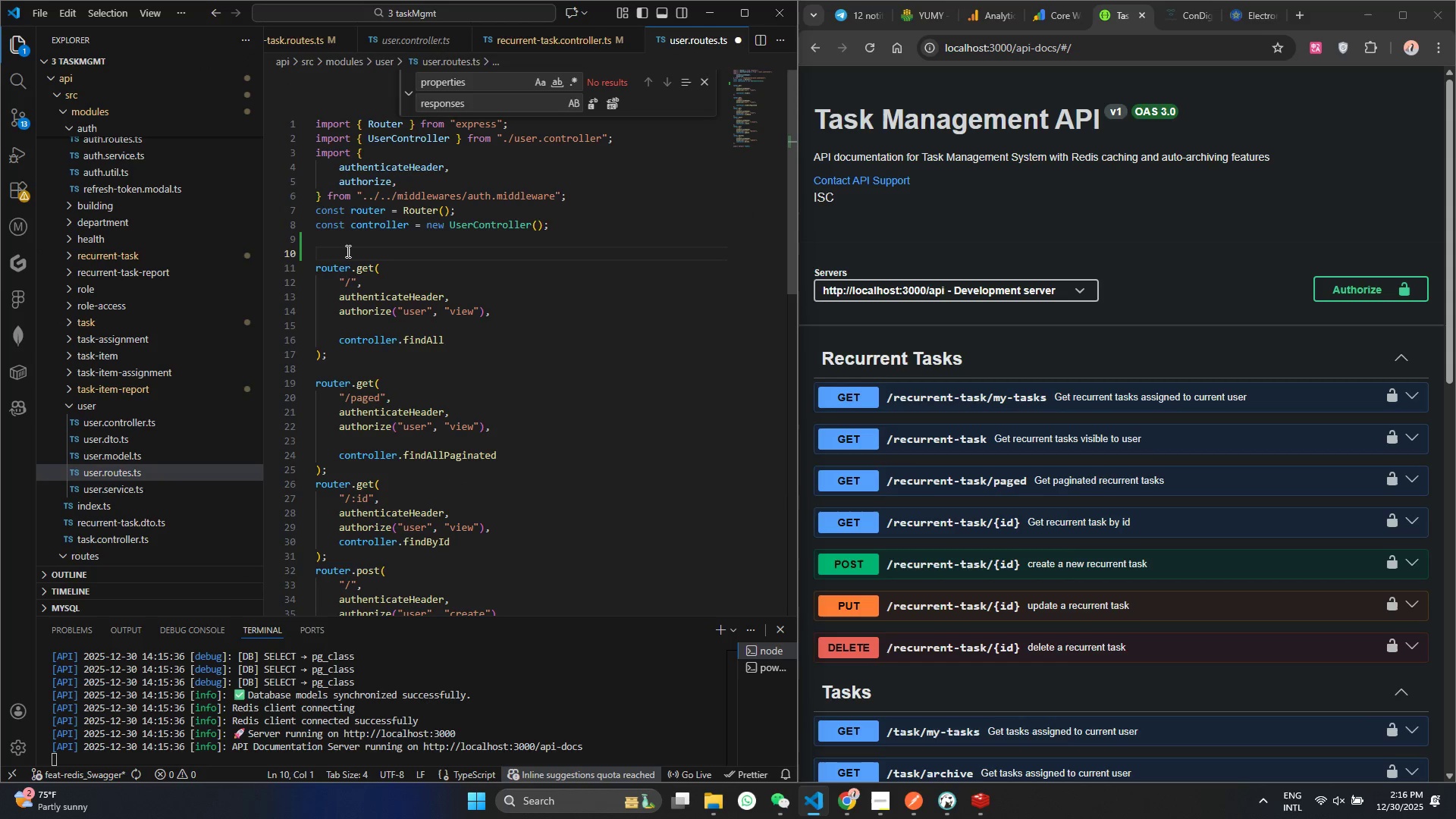 
key(Control+ControlLeft)
 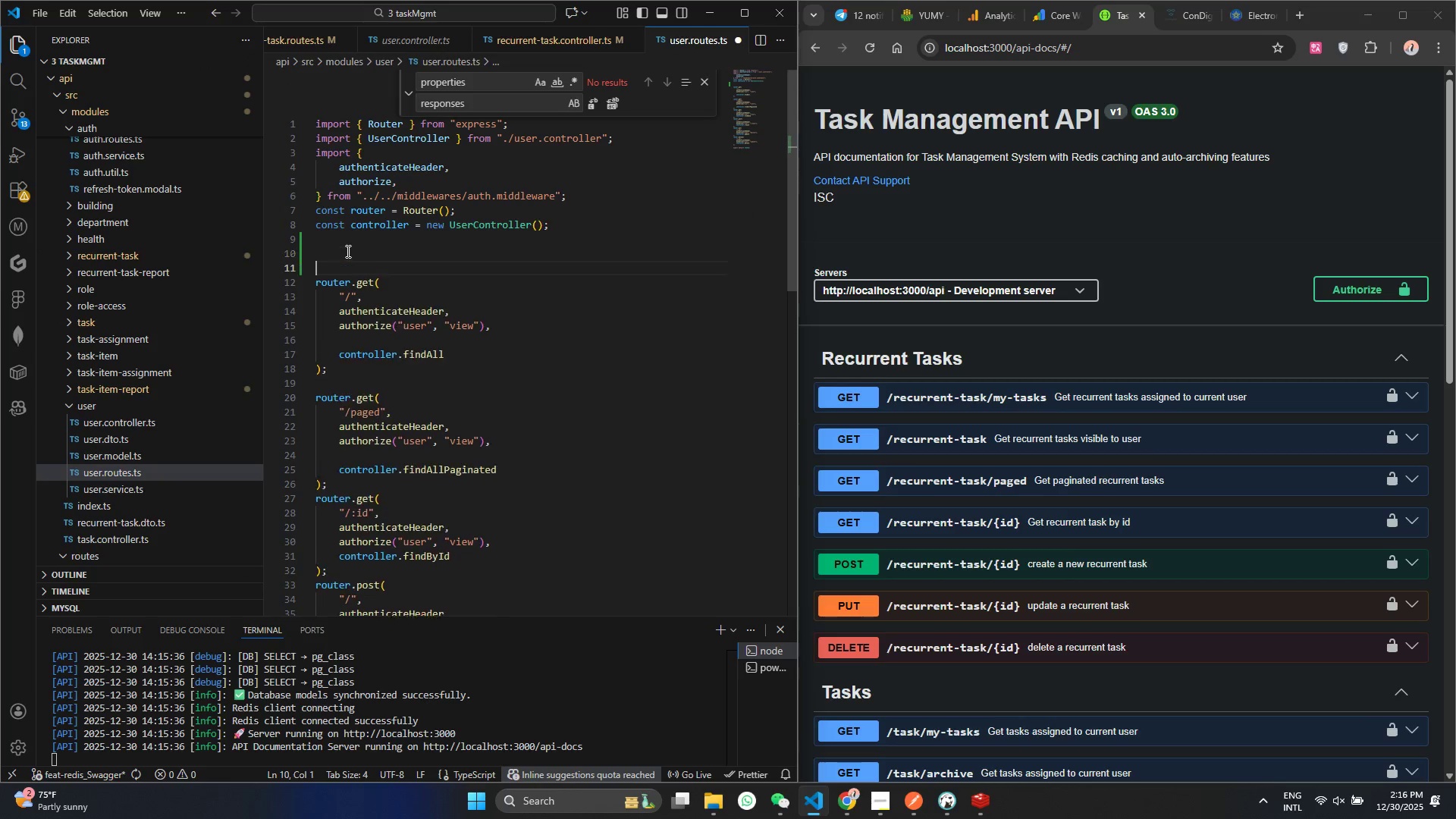 
key(Control+C)
 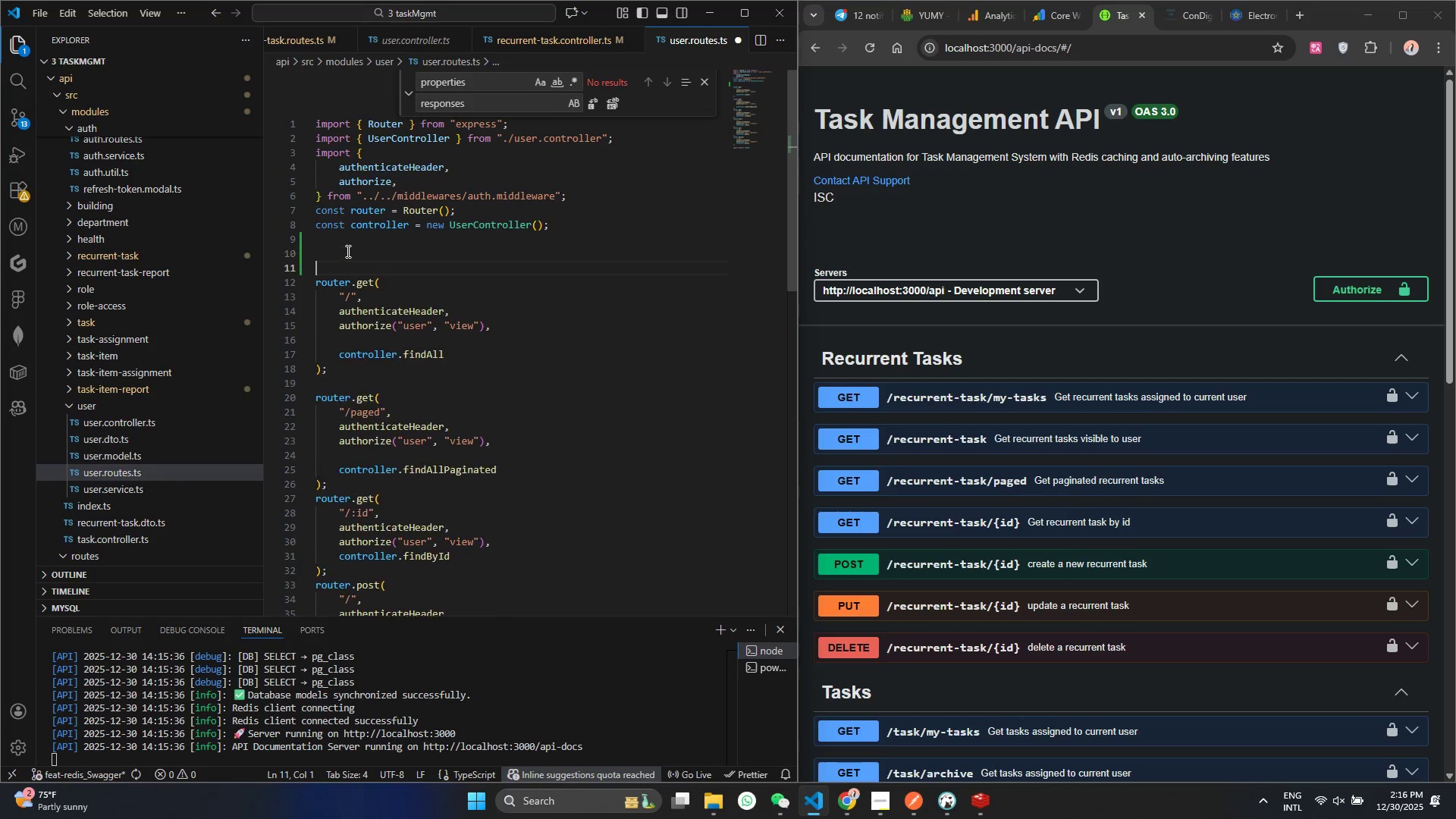 
key(Control+V)
 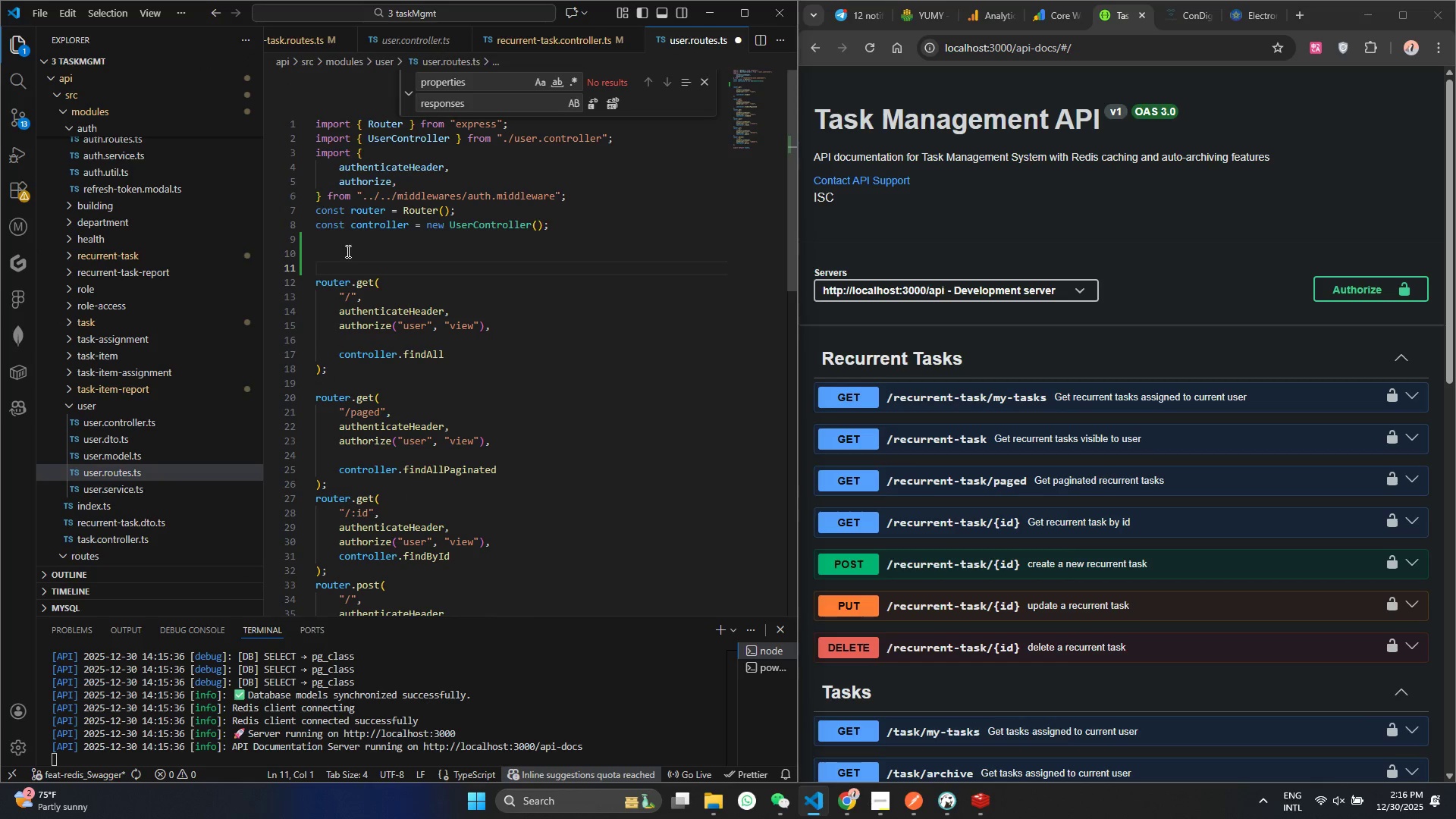 
key(Control+ControlLeft)
 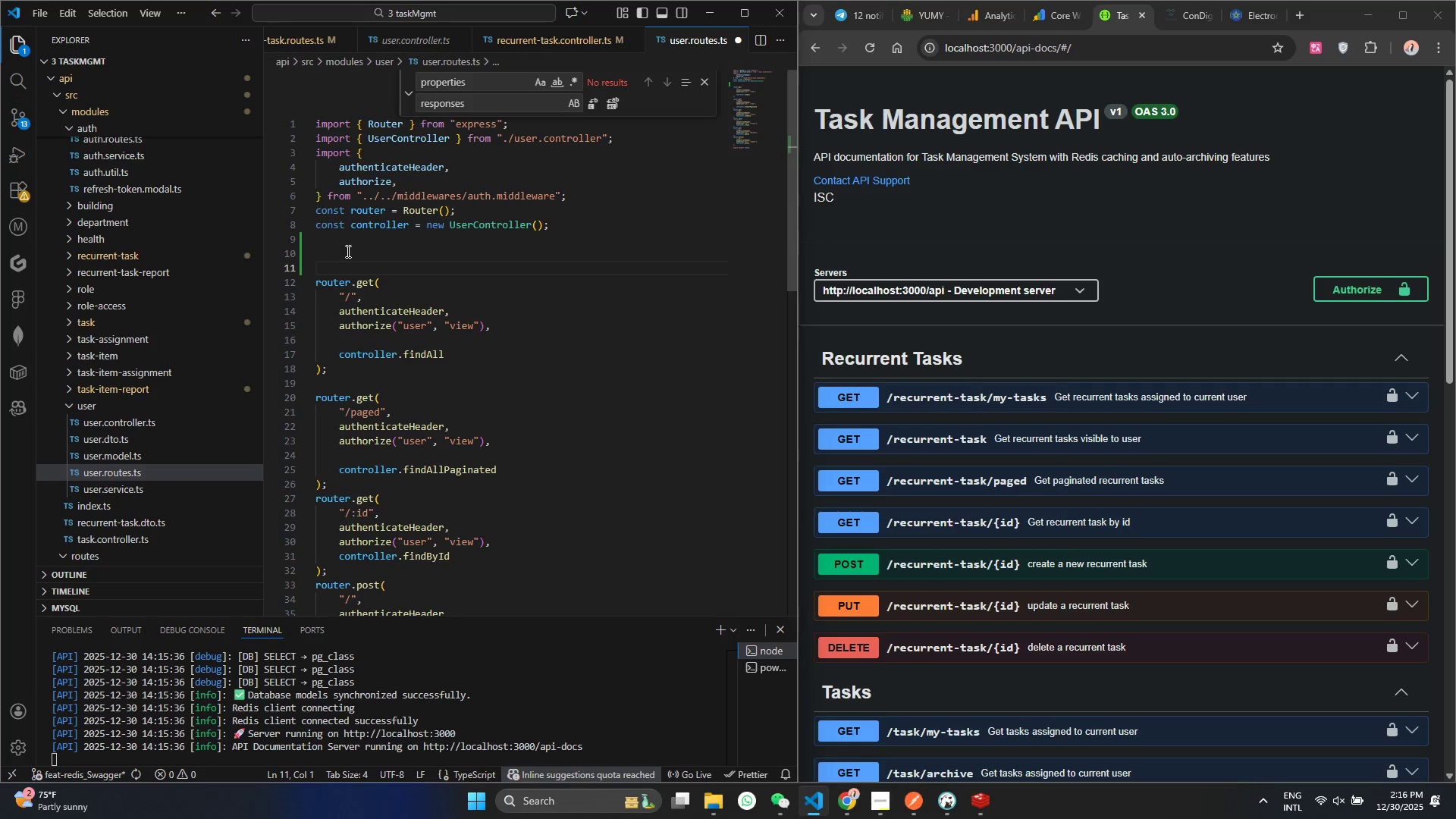 
key(Control+V)
 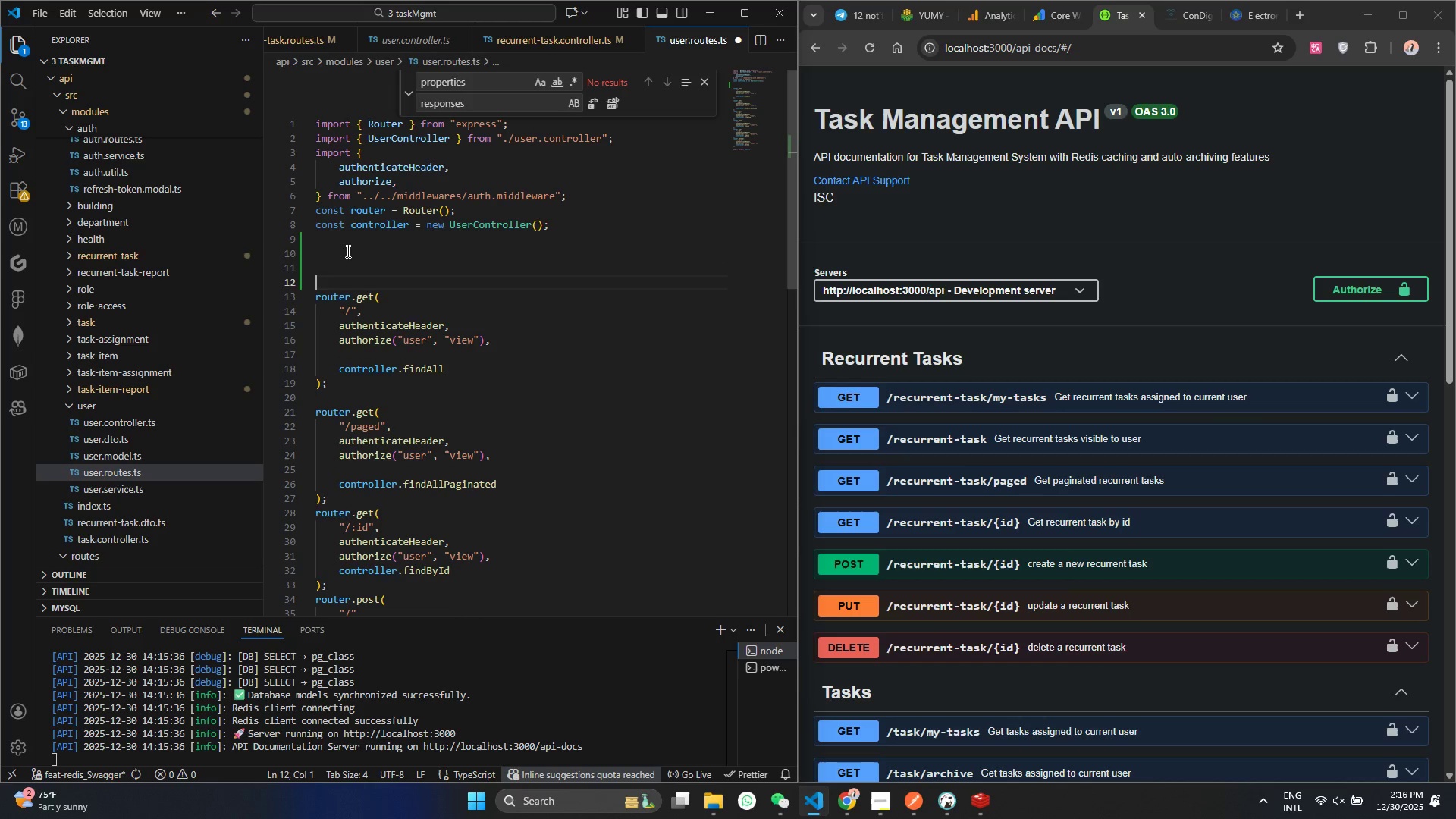 
key(Meta+MetaLeft)
 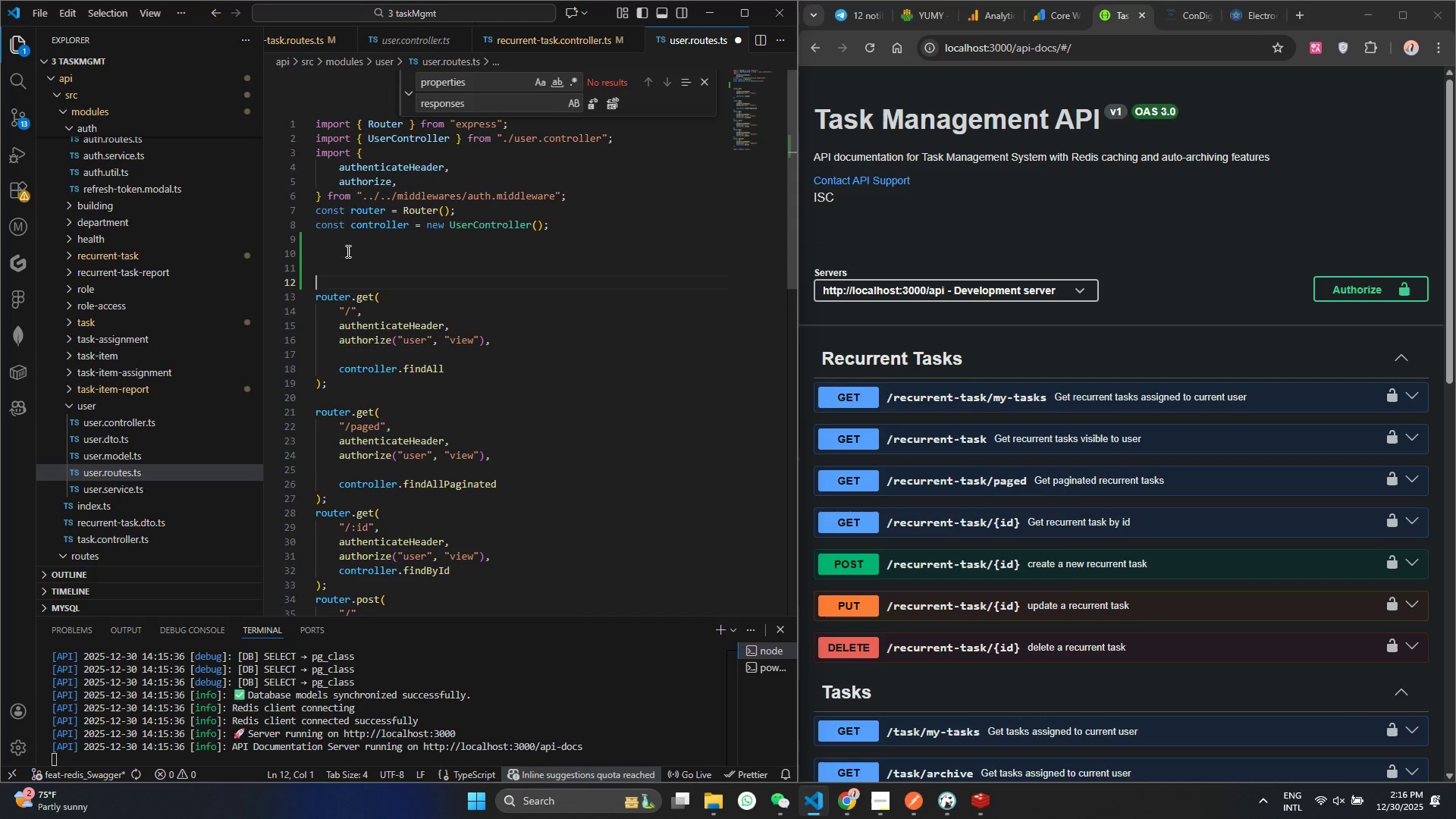 
key(Meta+V)
 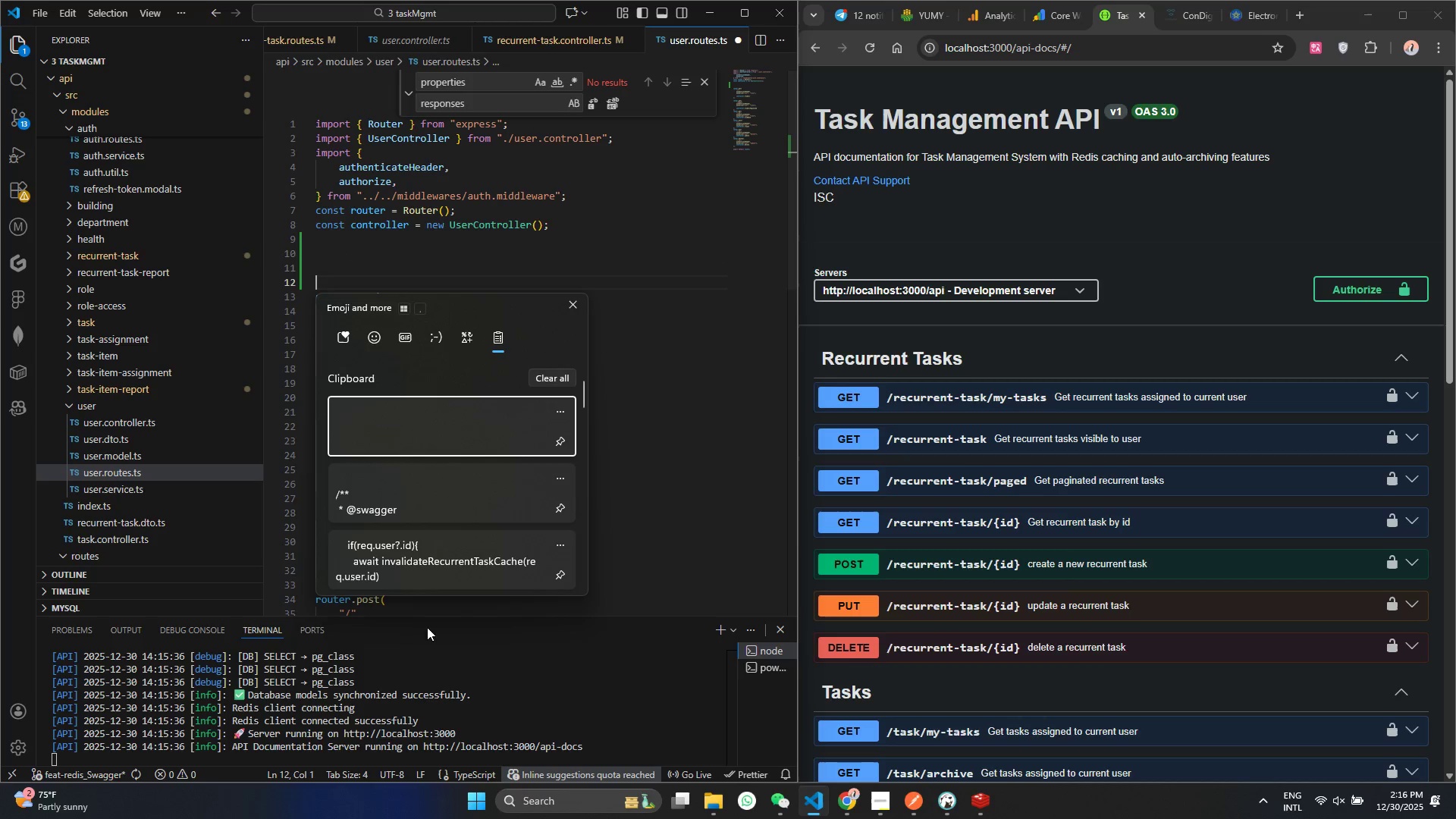 
left_click([407, 524])
 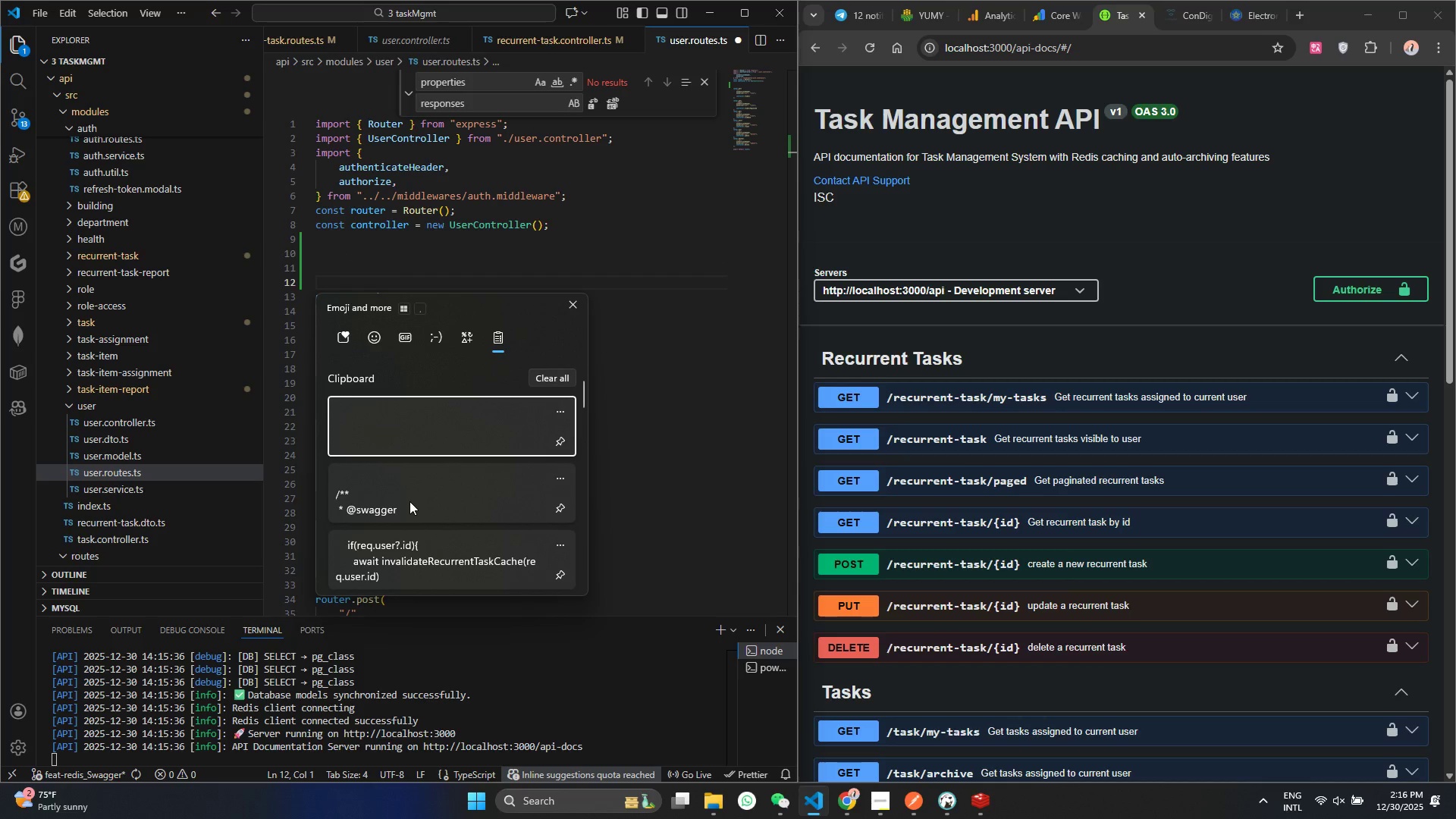 
left_click([410, 500])
 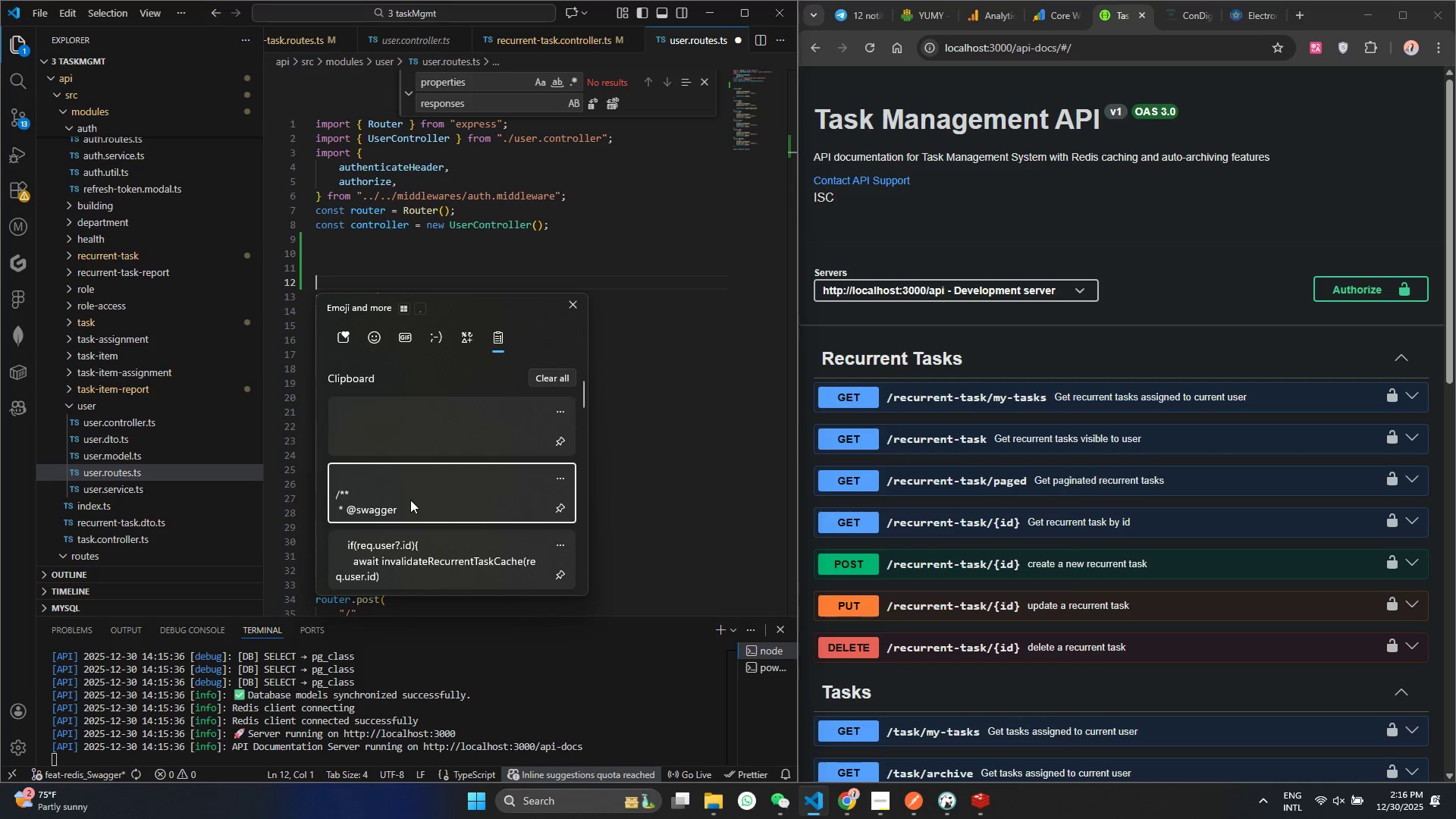 
key(Control+ControlLeft)
 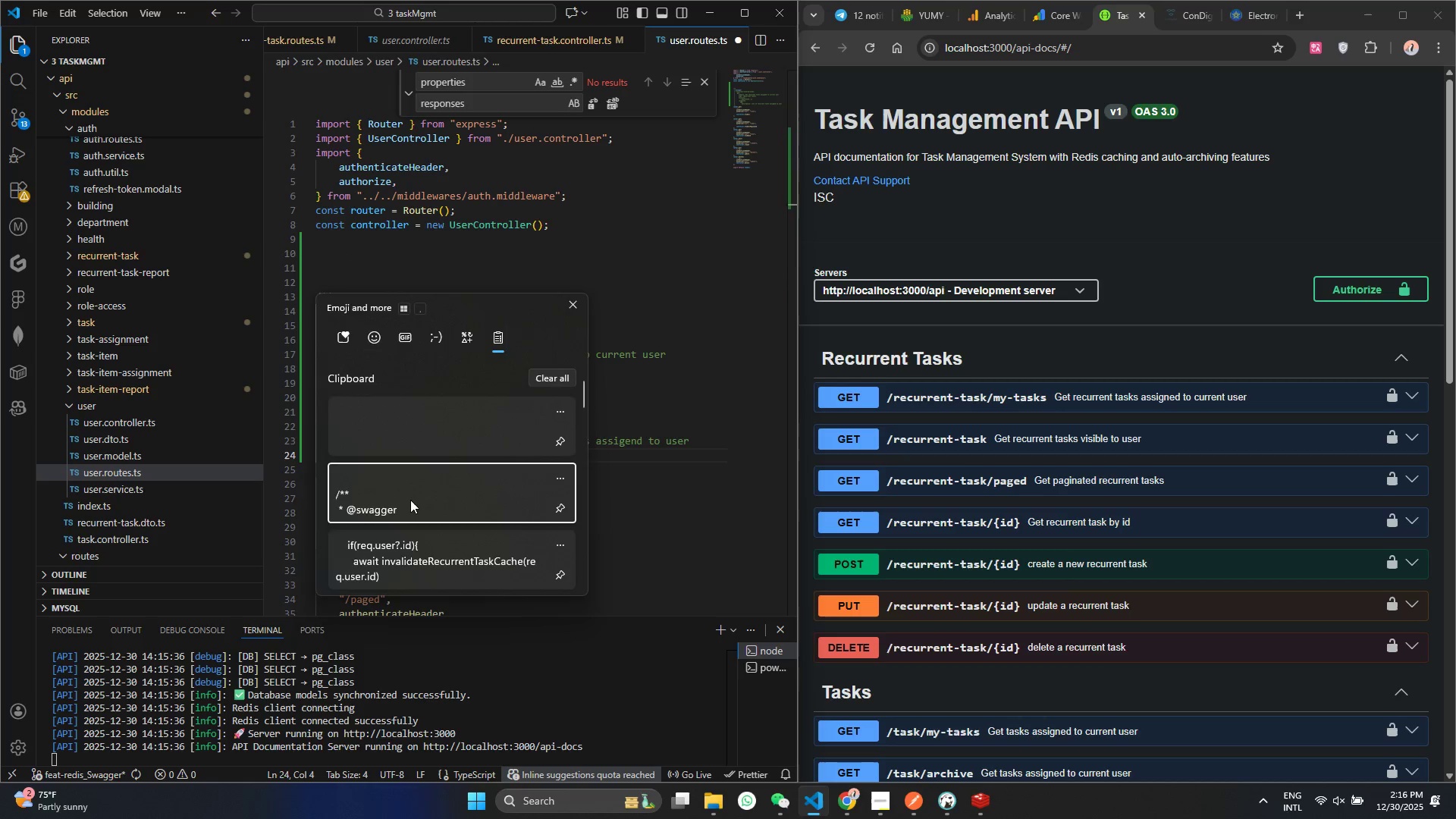 
key(Control+V)
 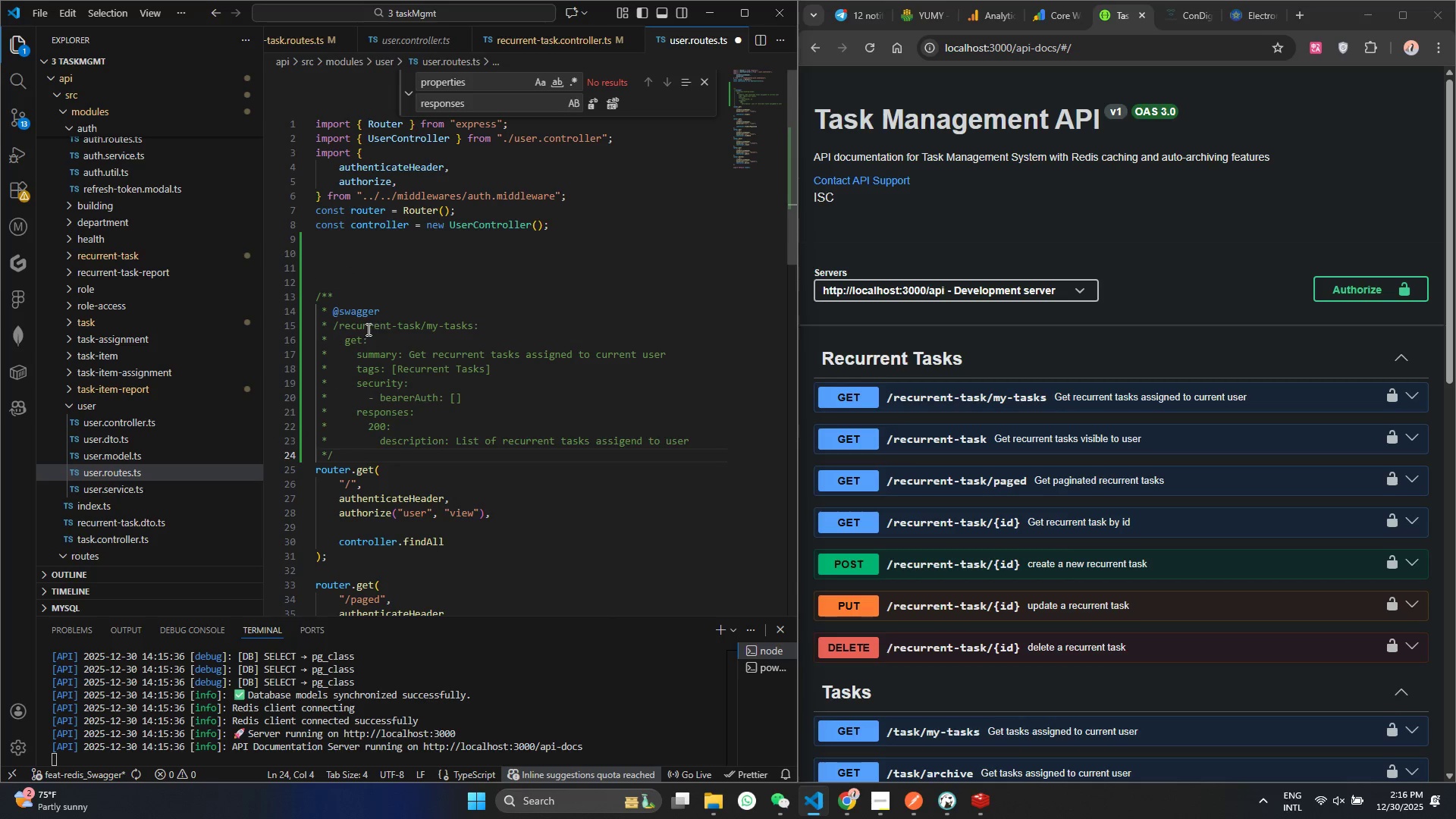 
left_click_drag(start_coordinate=[341, 328], to_coordinate=[420, 330])
 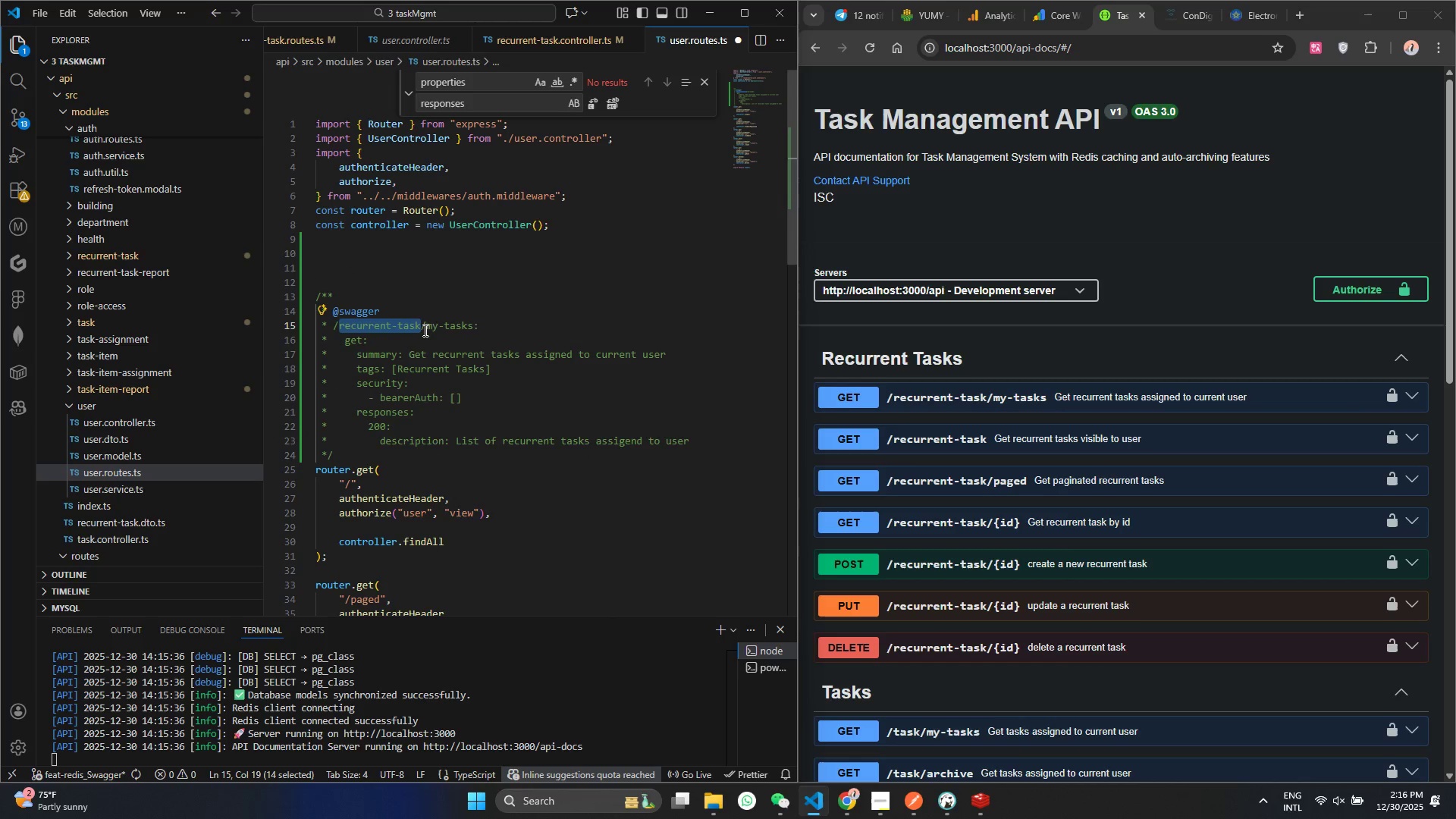 
type(user)
 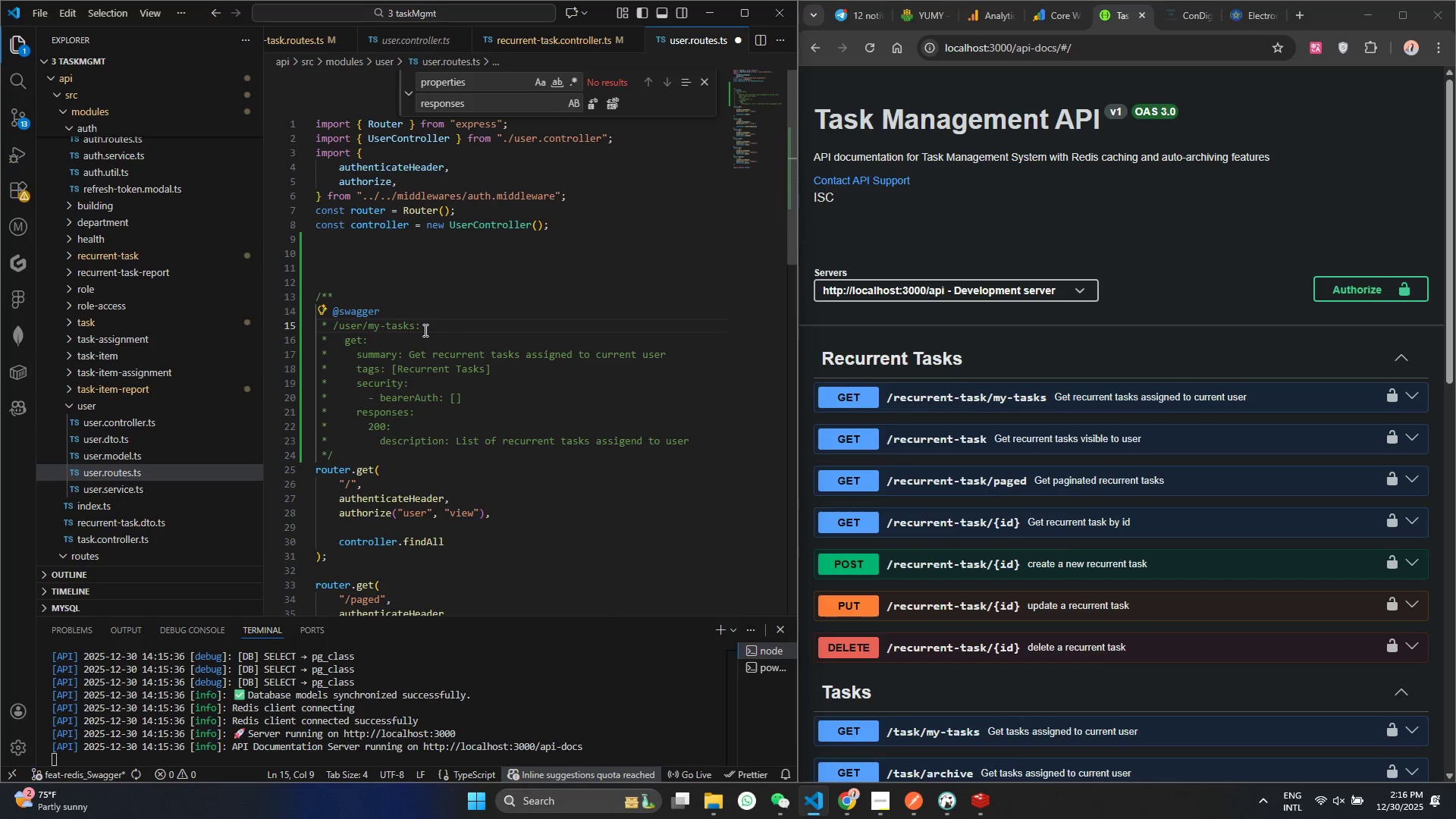 
hold_key(key=ArrowDown, duration=0.41)
 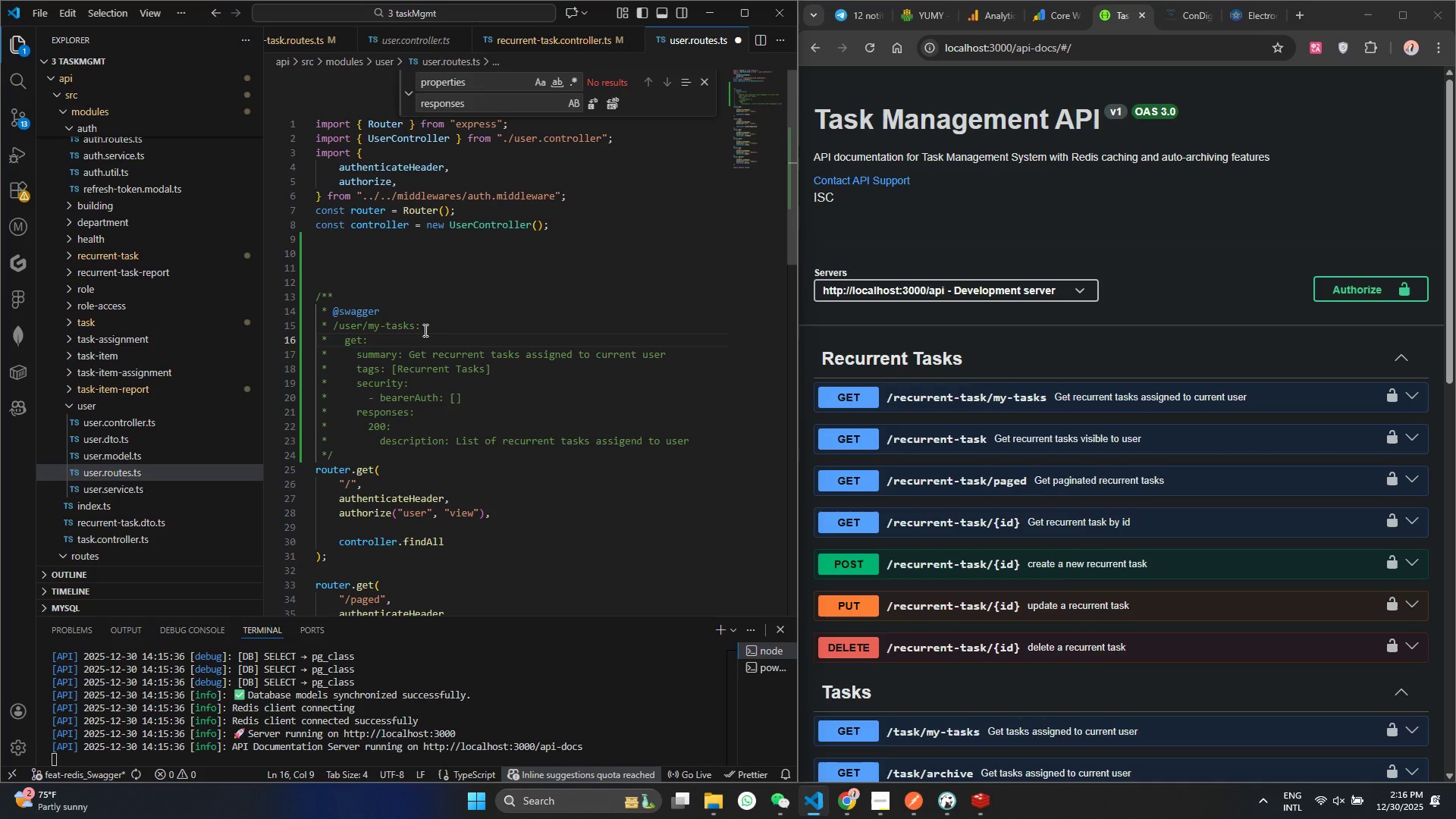 
key(ArrowLeft)
 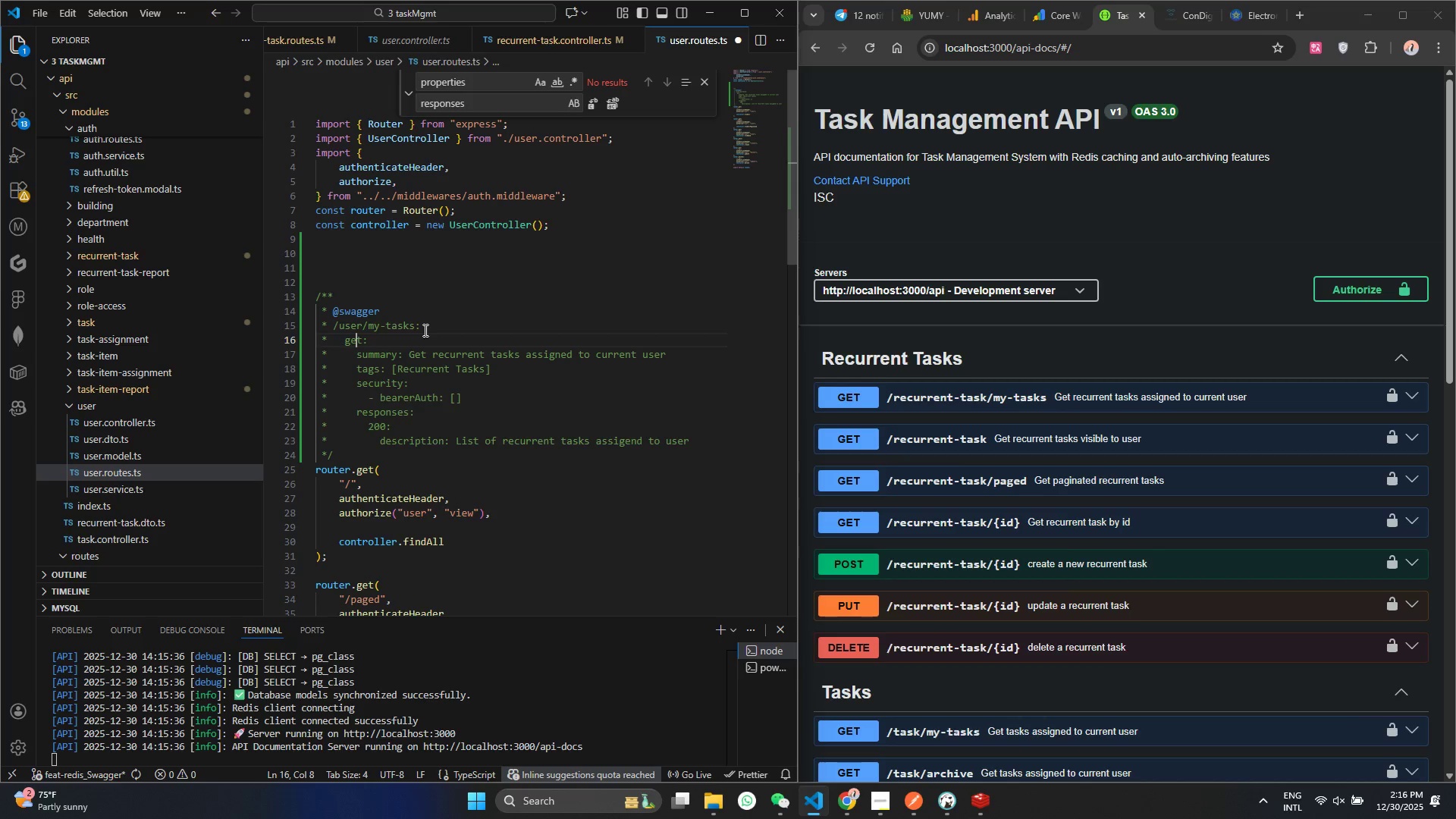 
key(ArrowUp)
 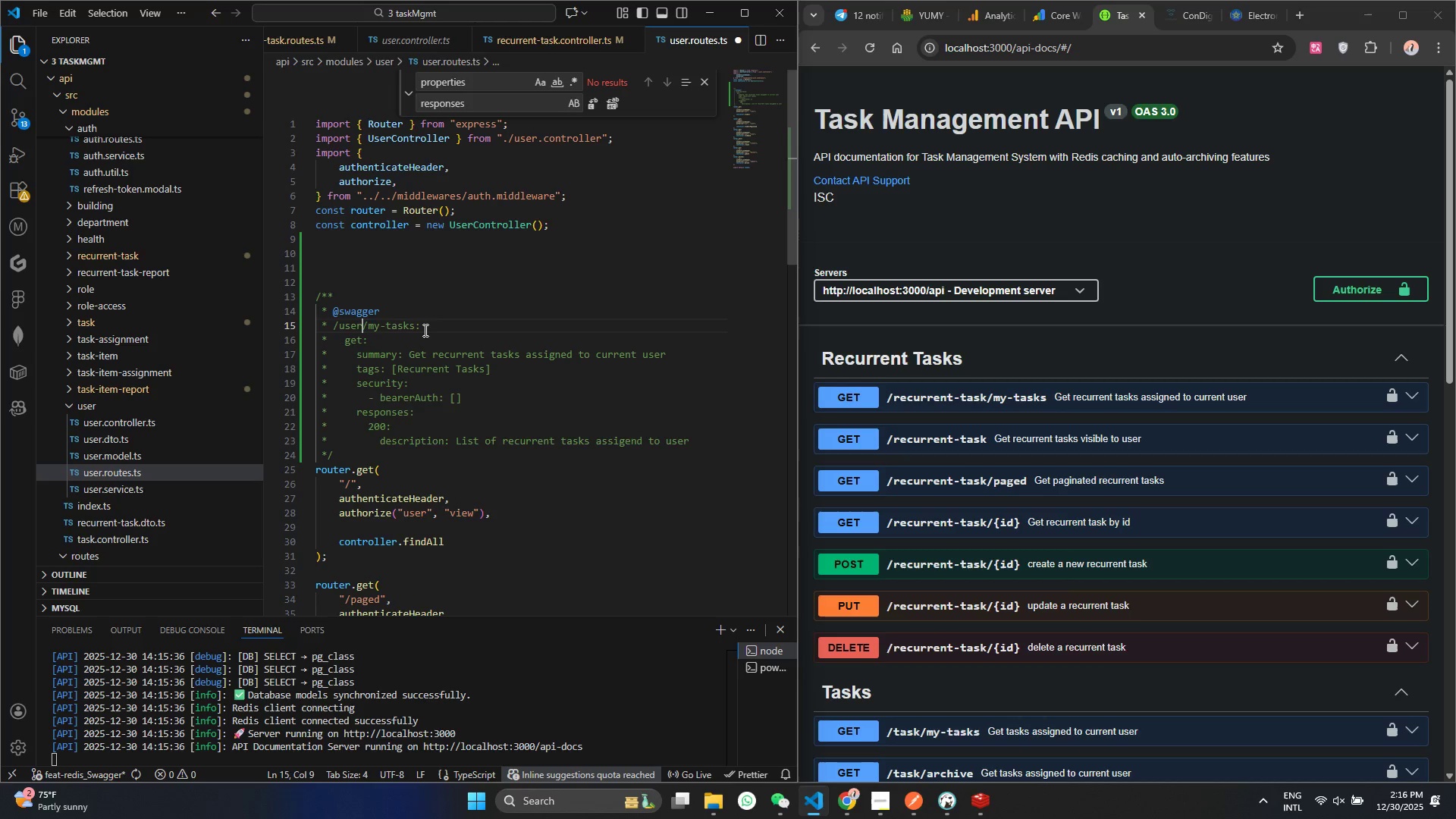 
hold_key(key=ArrowRight, duration=0.84)
 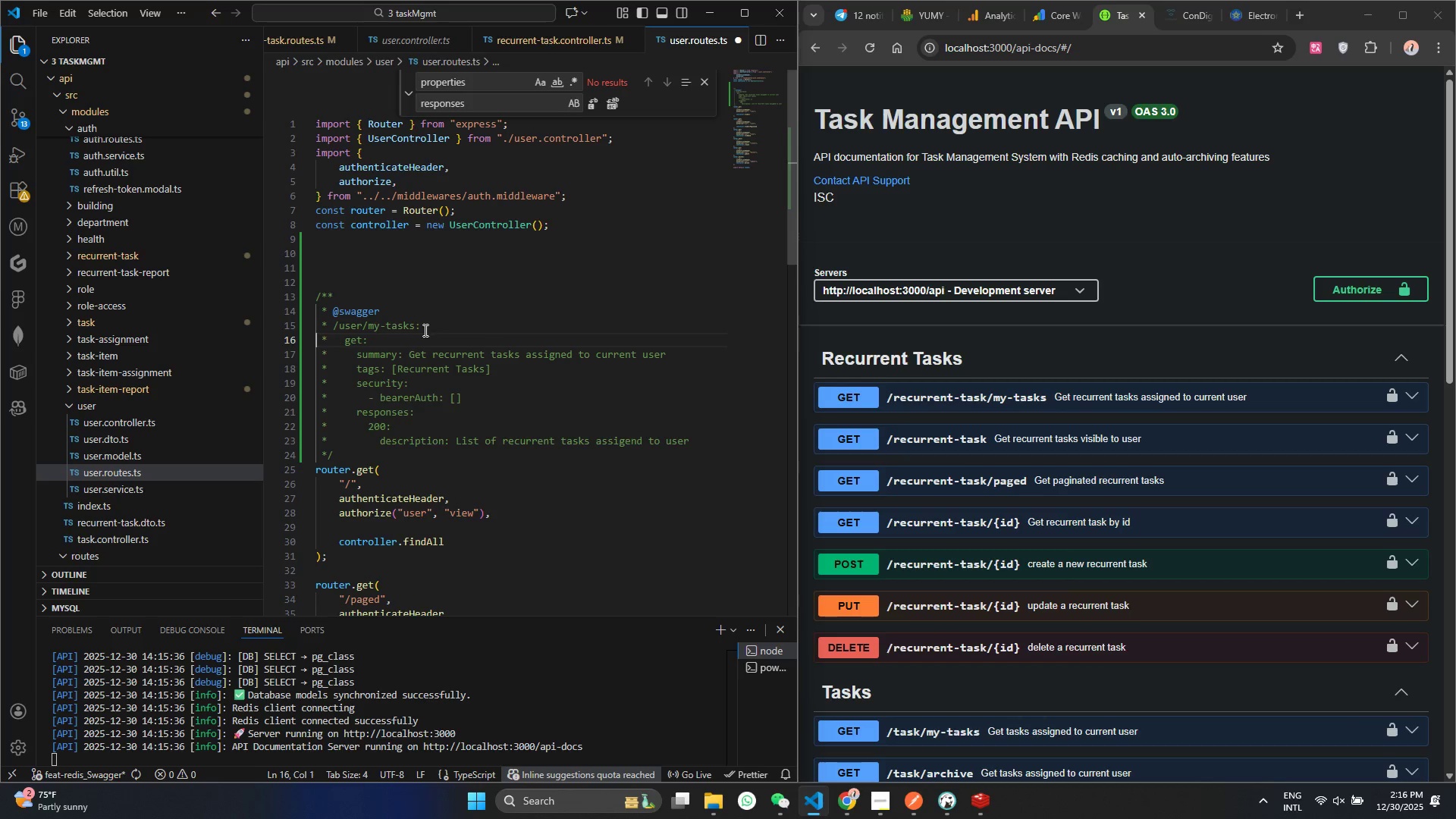 
key(ArrowLeft)
 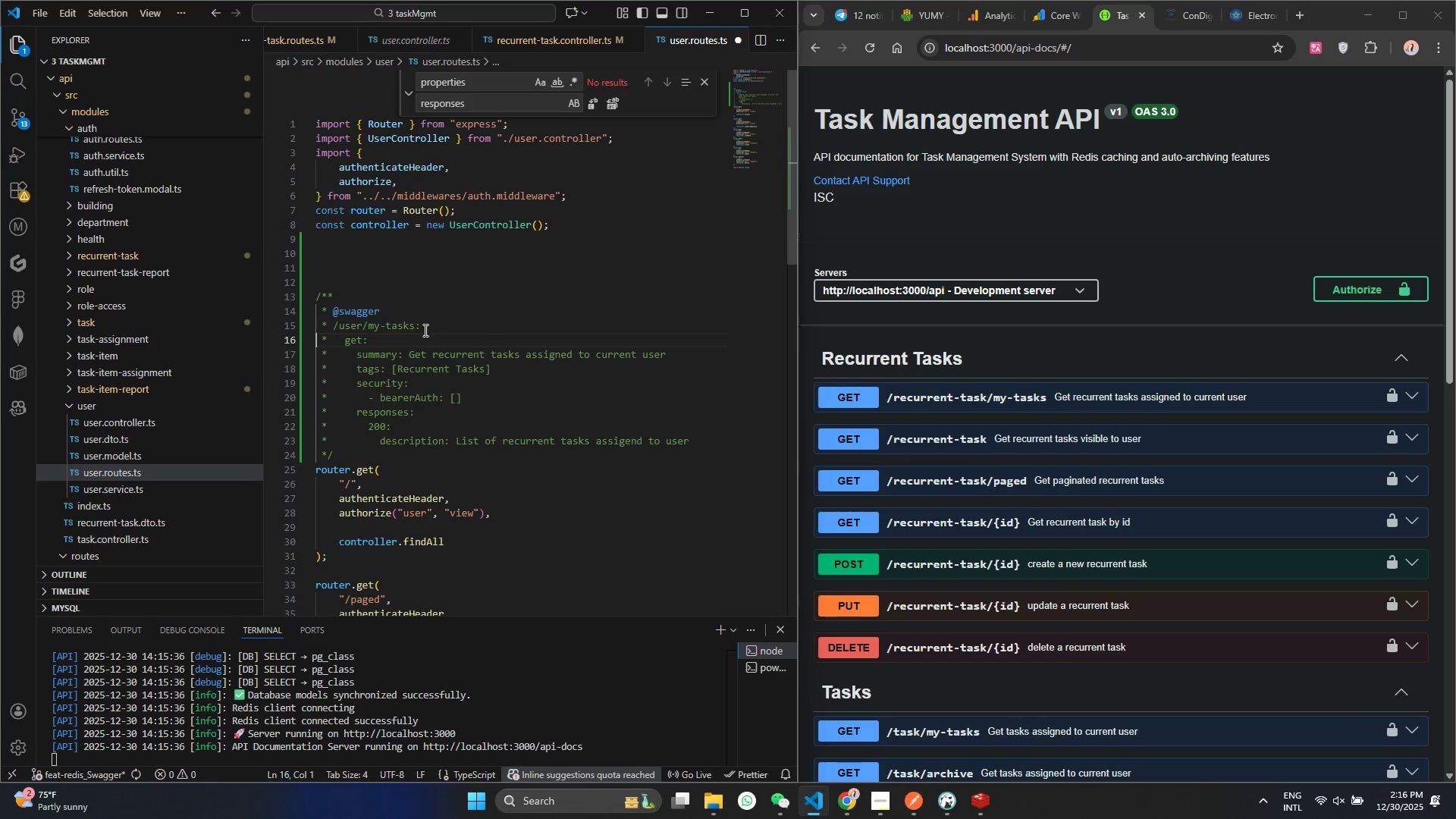 
key(ArrowLeft)
 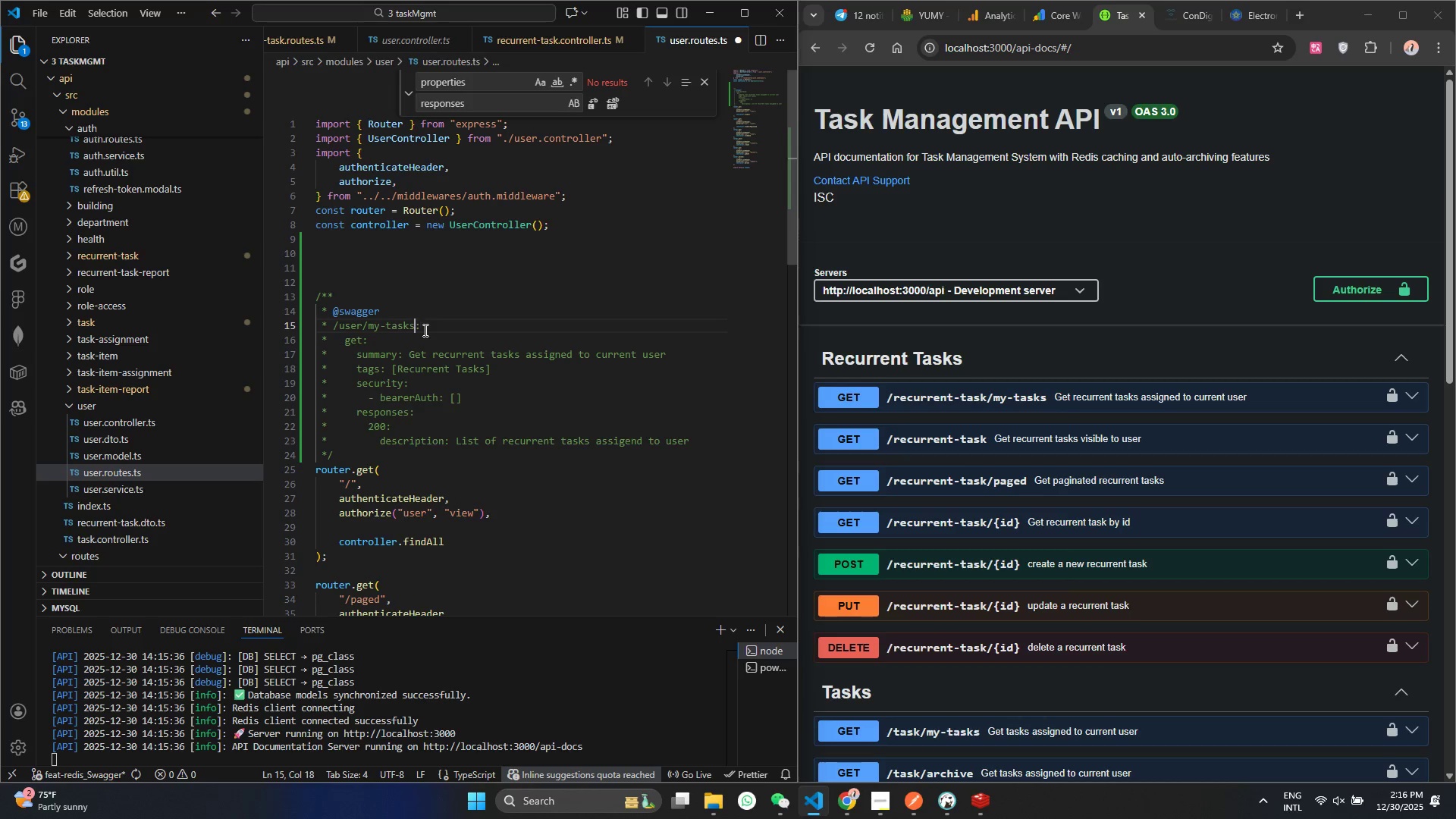 
key(ArrowLeft)
 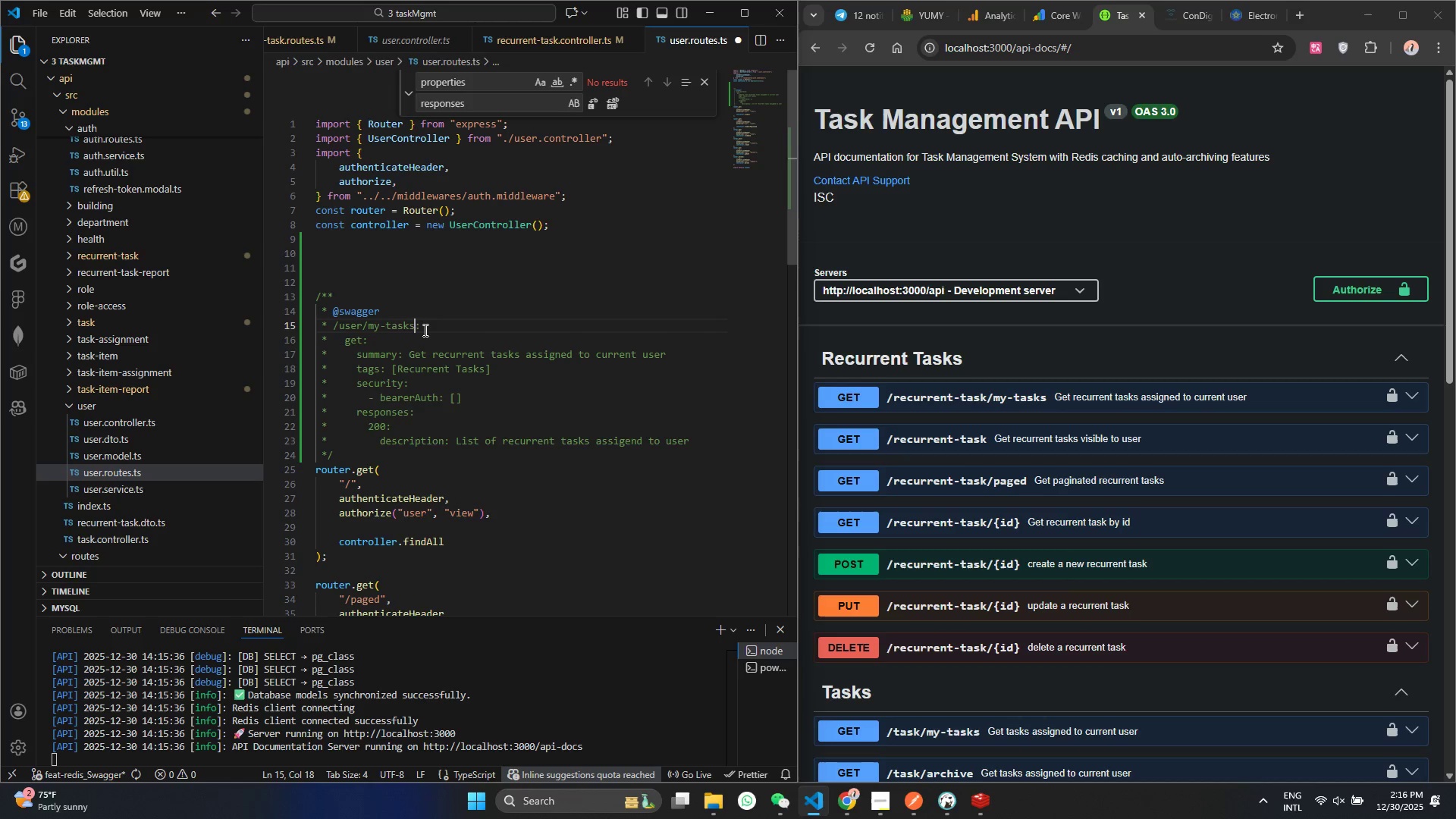 
key(Backspace)
 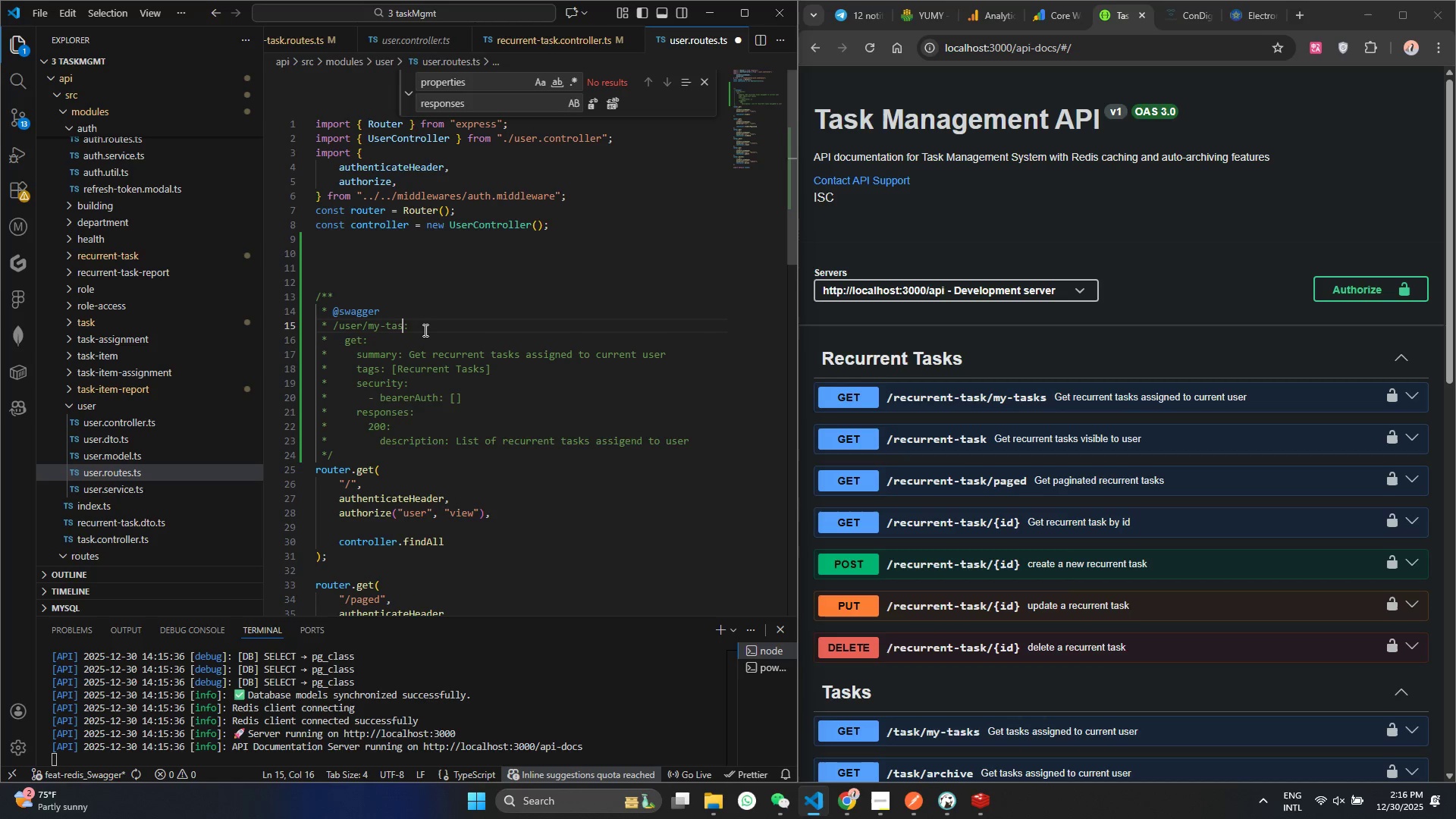 
key(Backspace)
 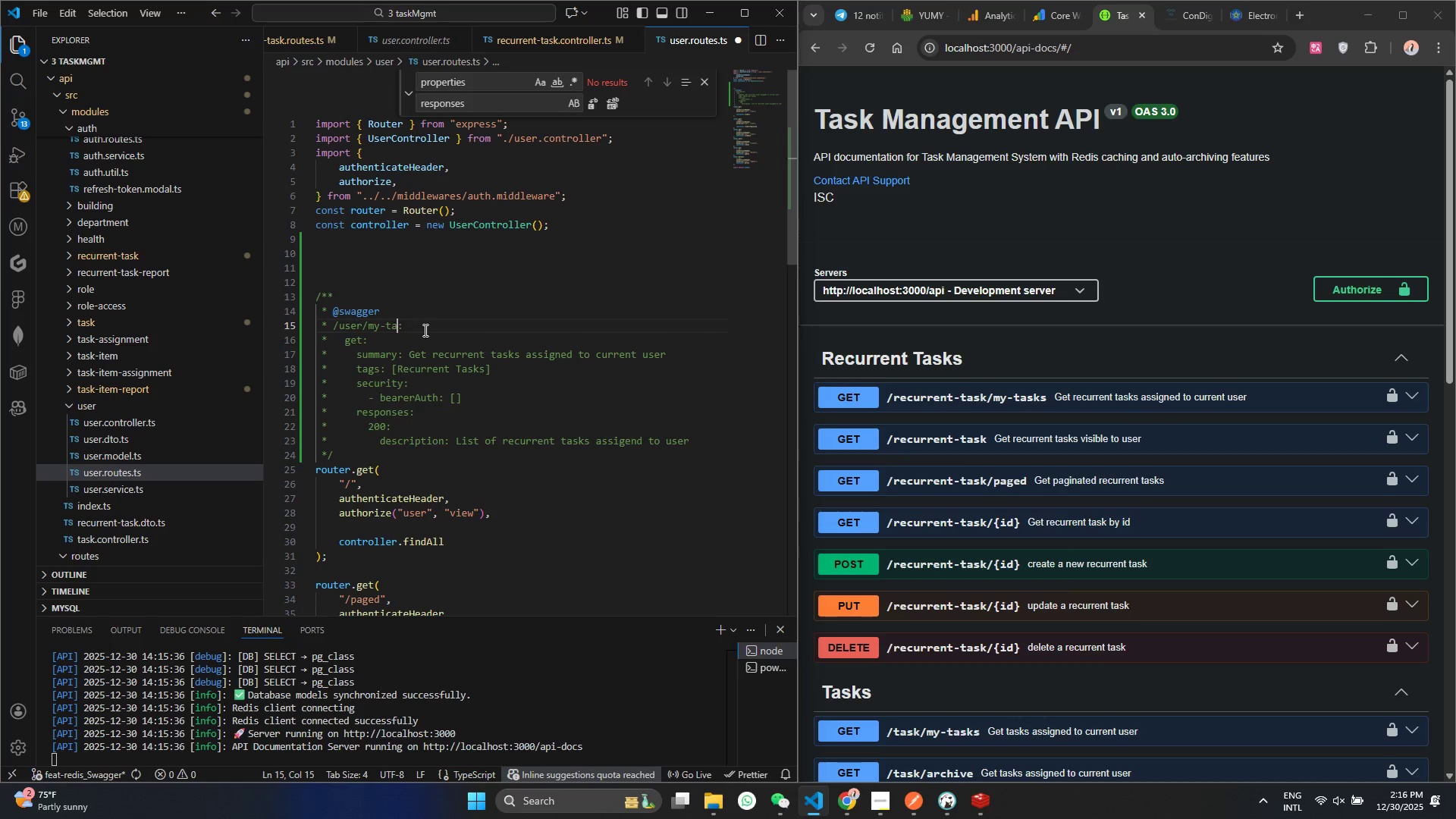 
key(Backspace)
 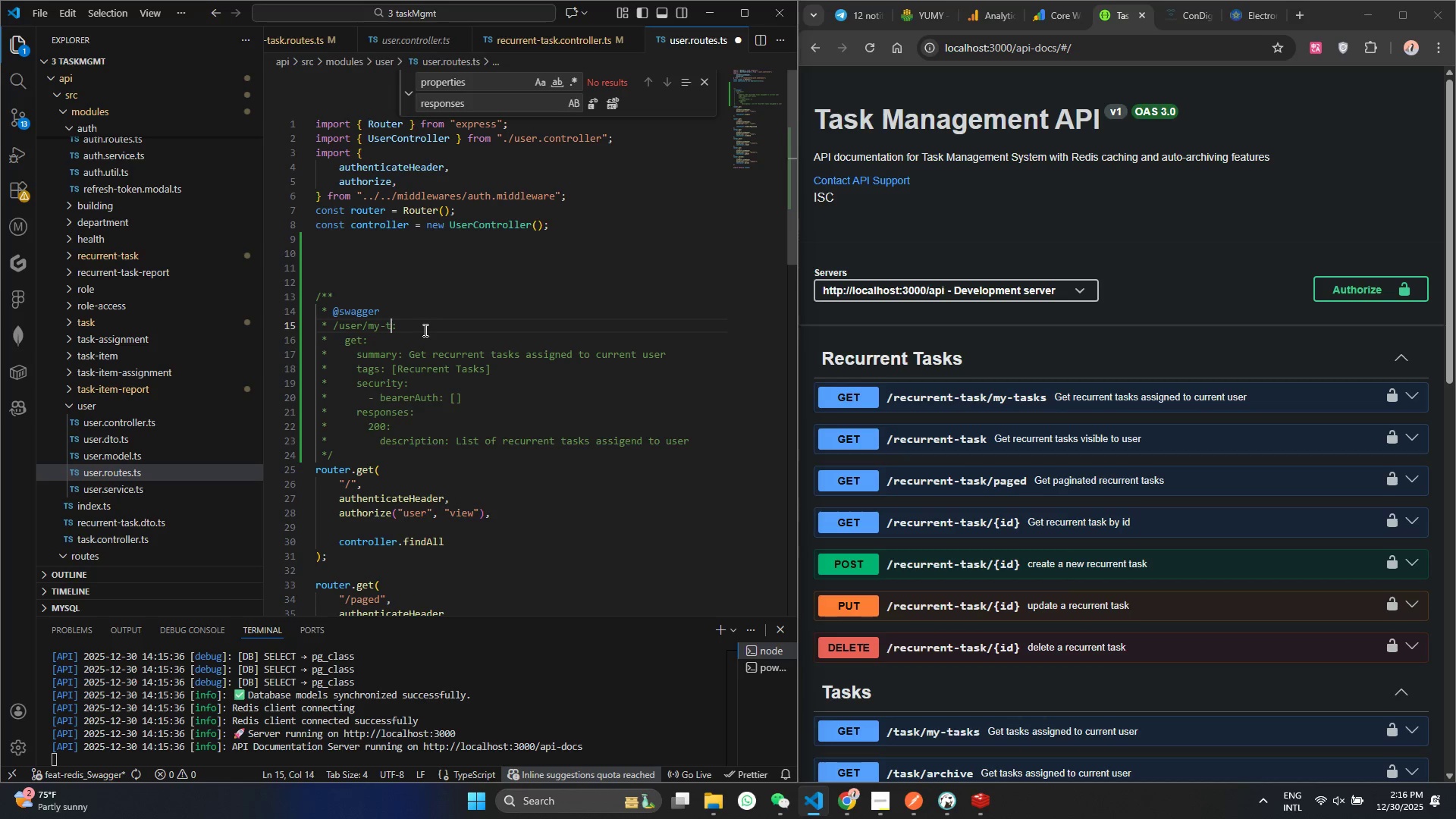 
key(Backspace)
 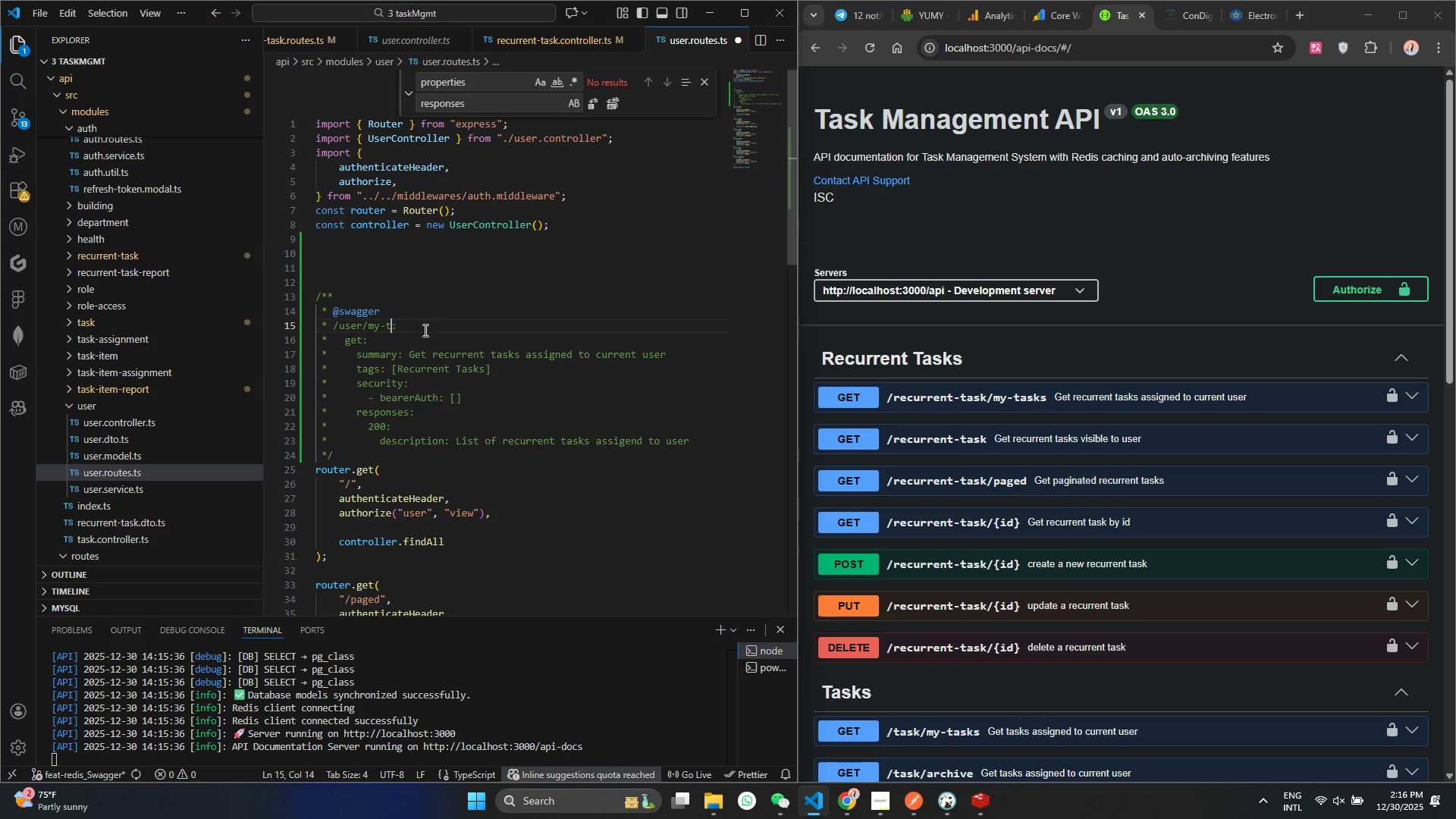 
key(Backspace)
 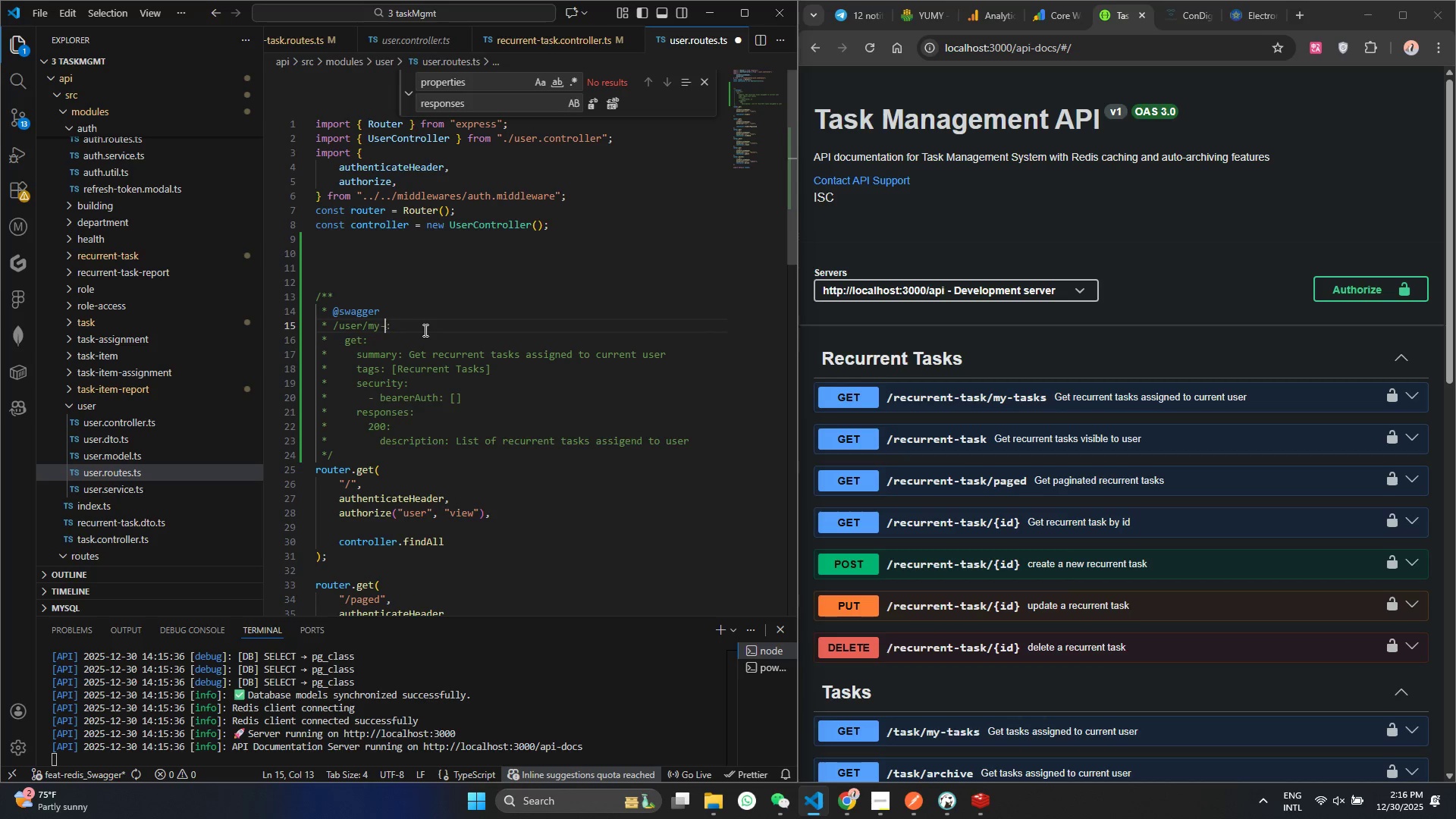 
key(Backspace)
 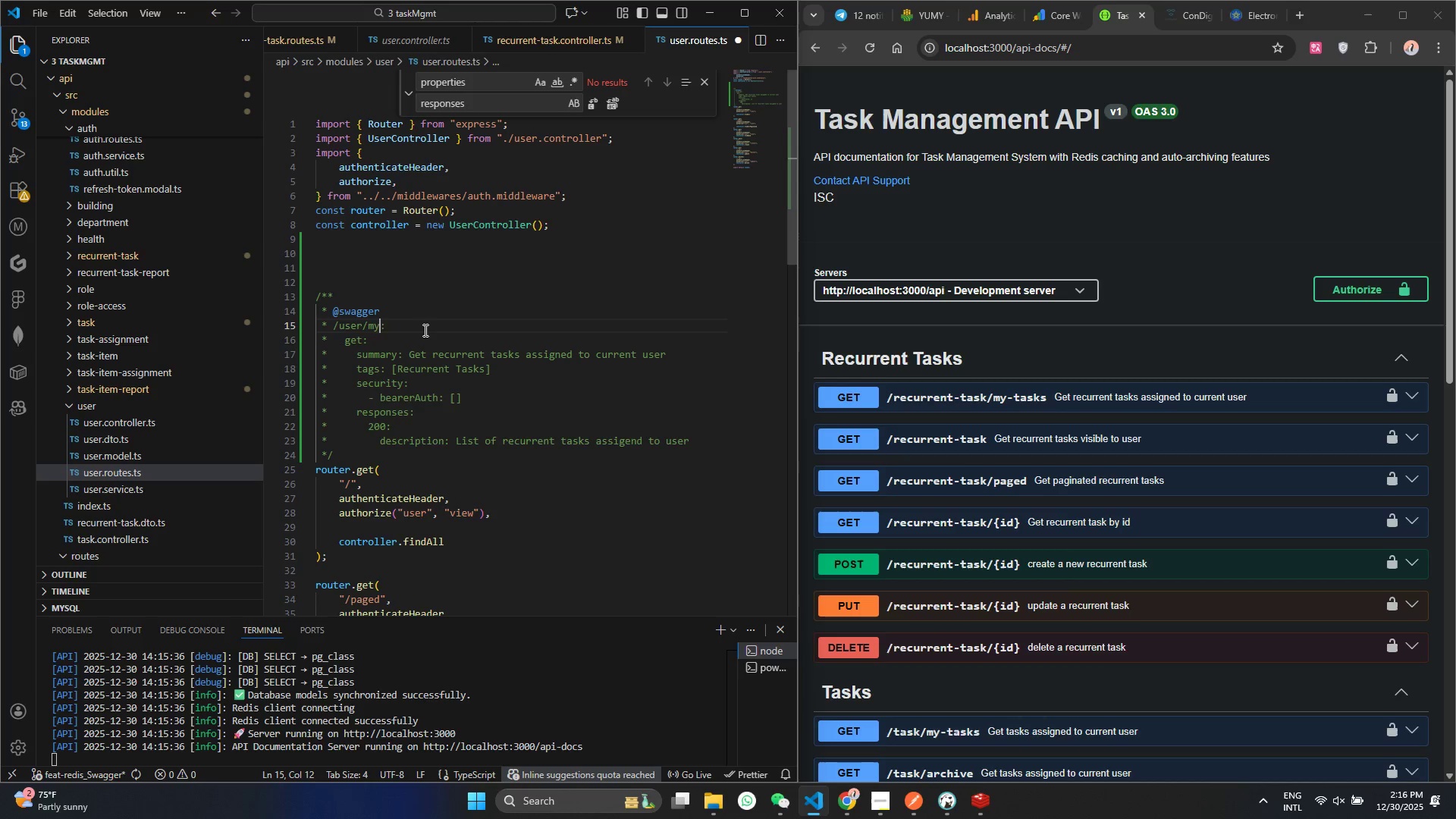 
key(Backspace)
 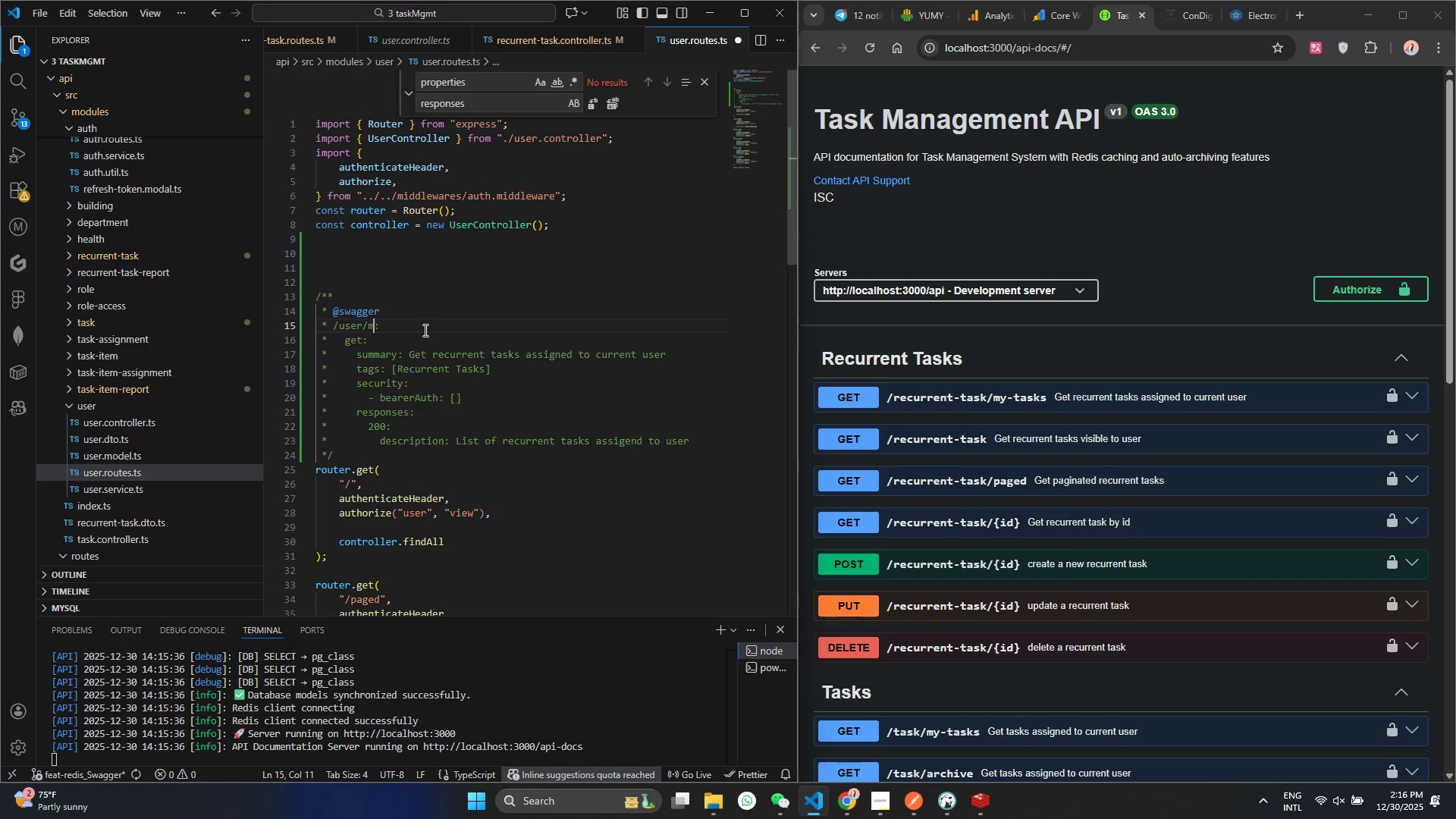 
key(Backspace)
 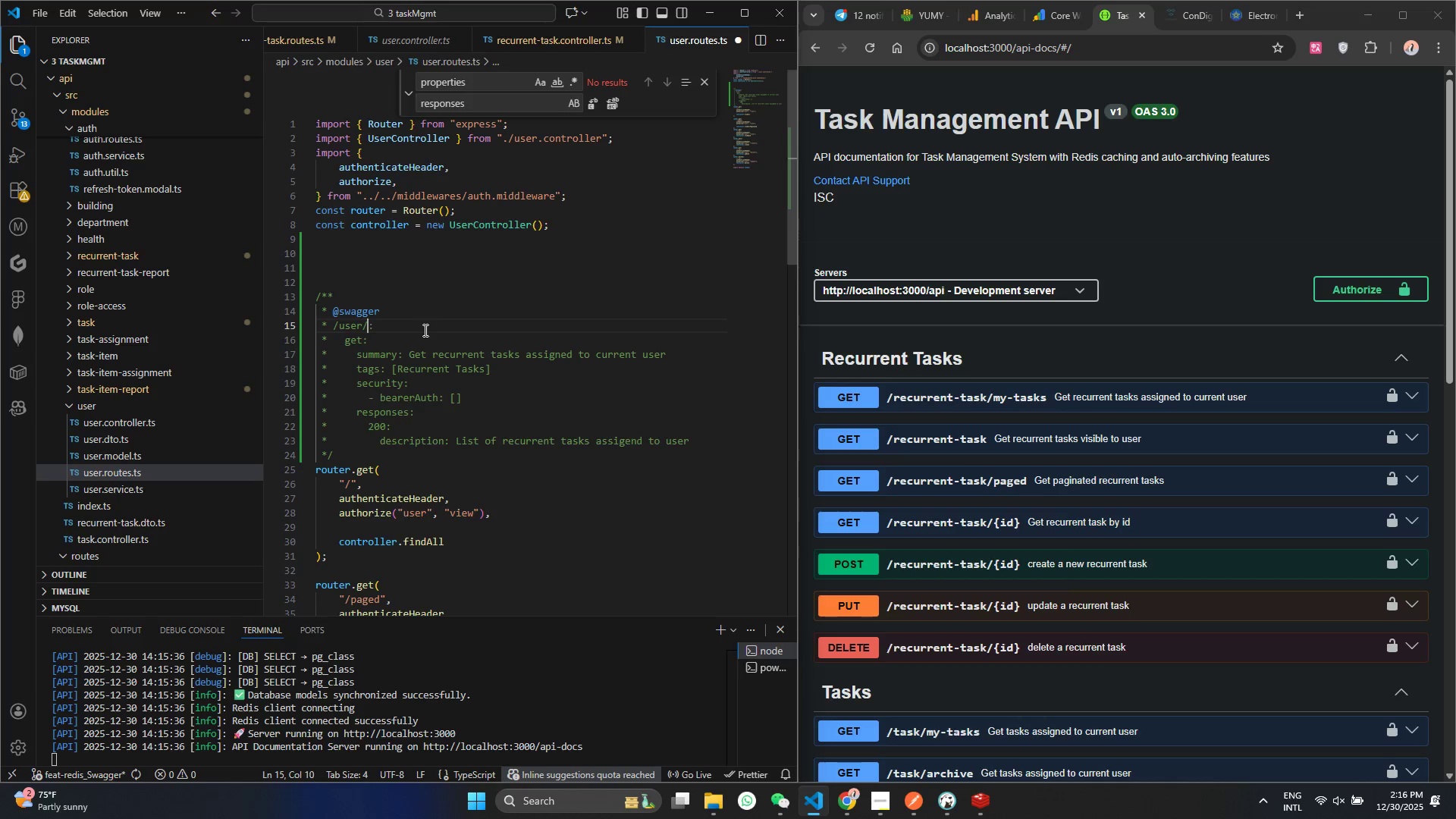 
key(Backspace)
 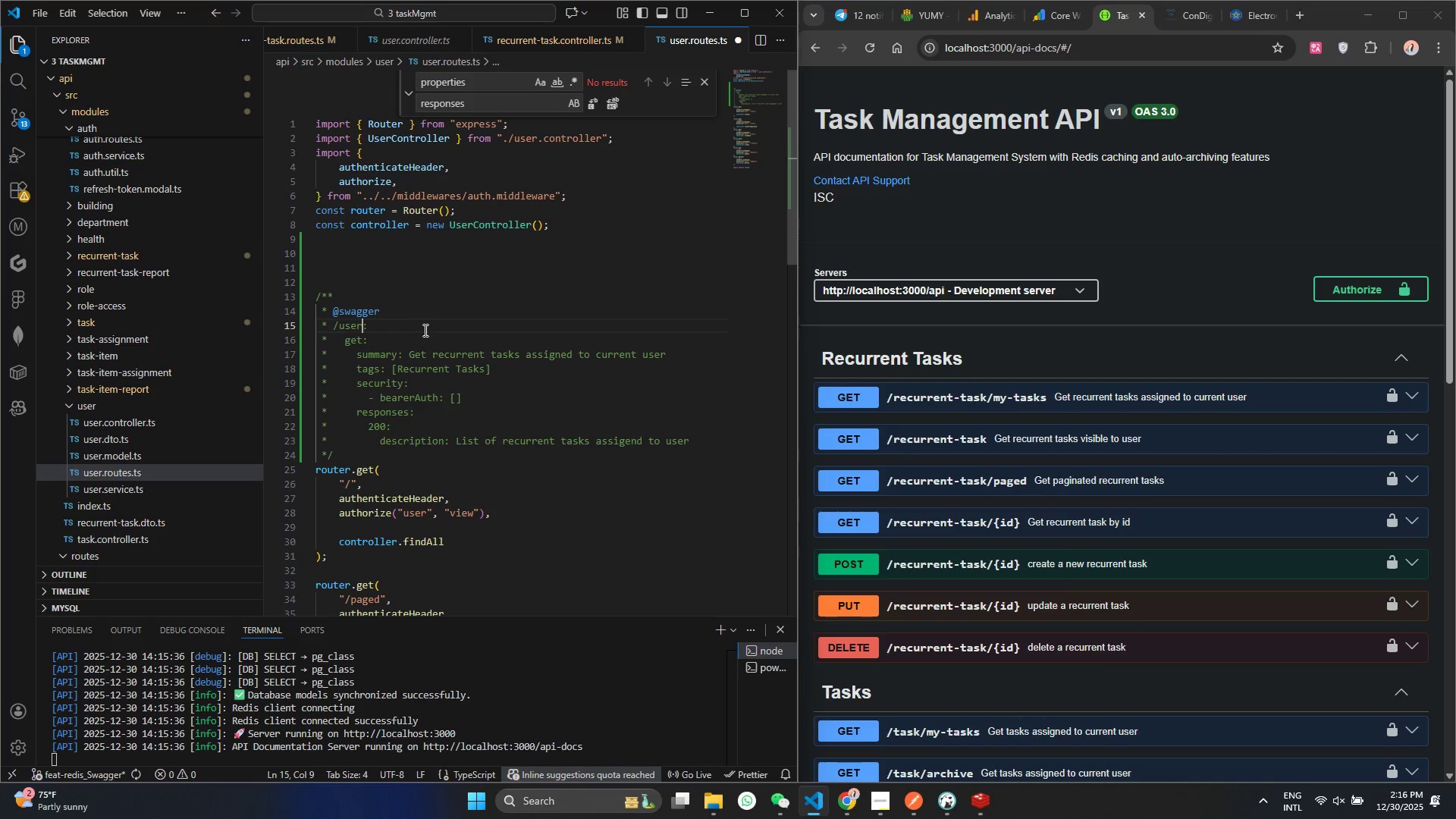 
key(Control+ControlLeft)
 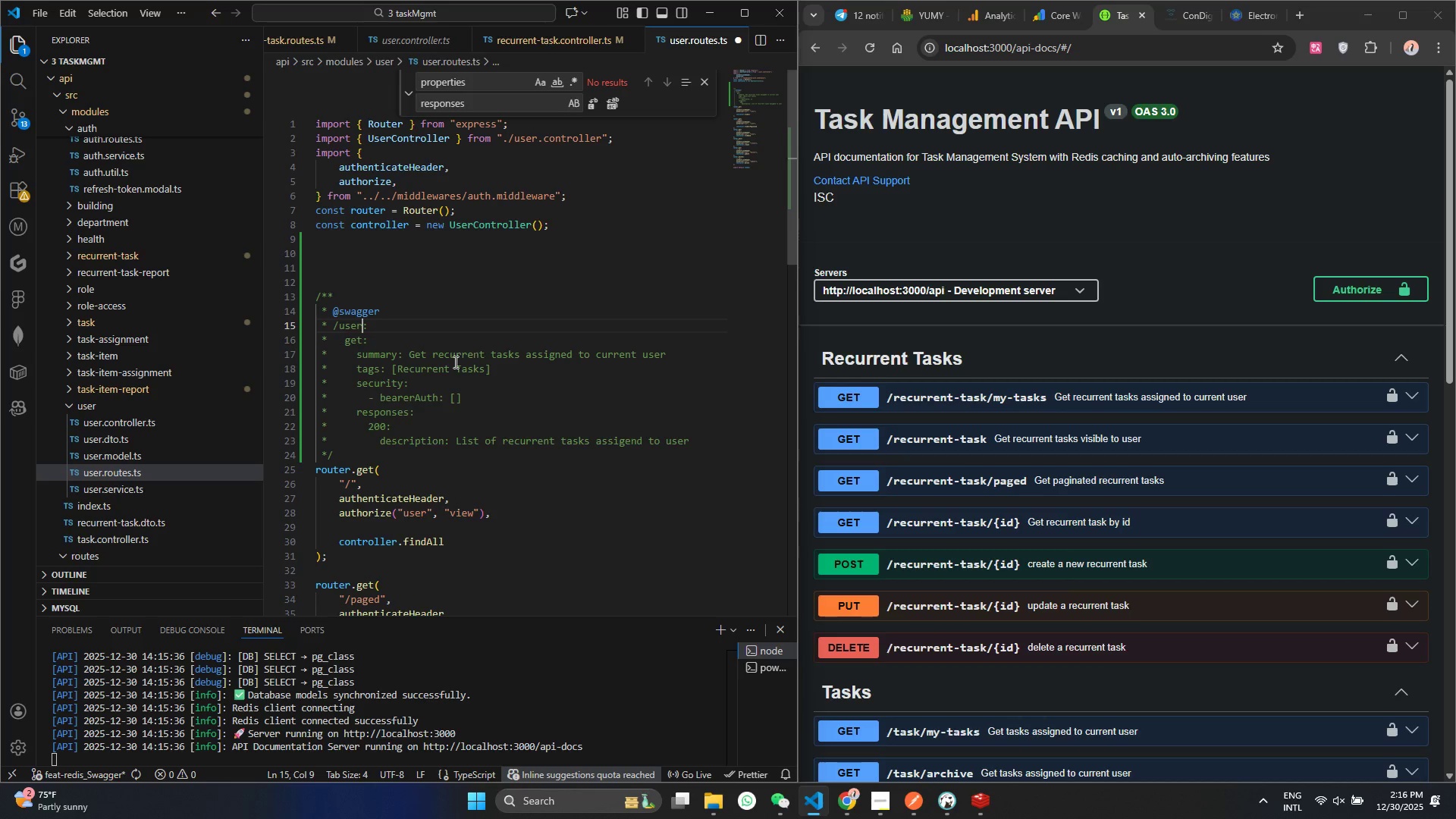 
left_click_drag(start_coordinate=[430, 351], to_coordinate=[668, 353])
 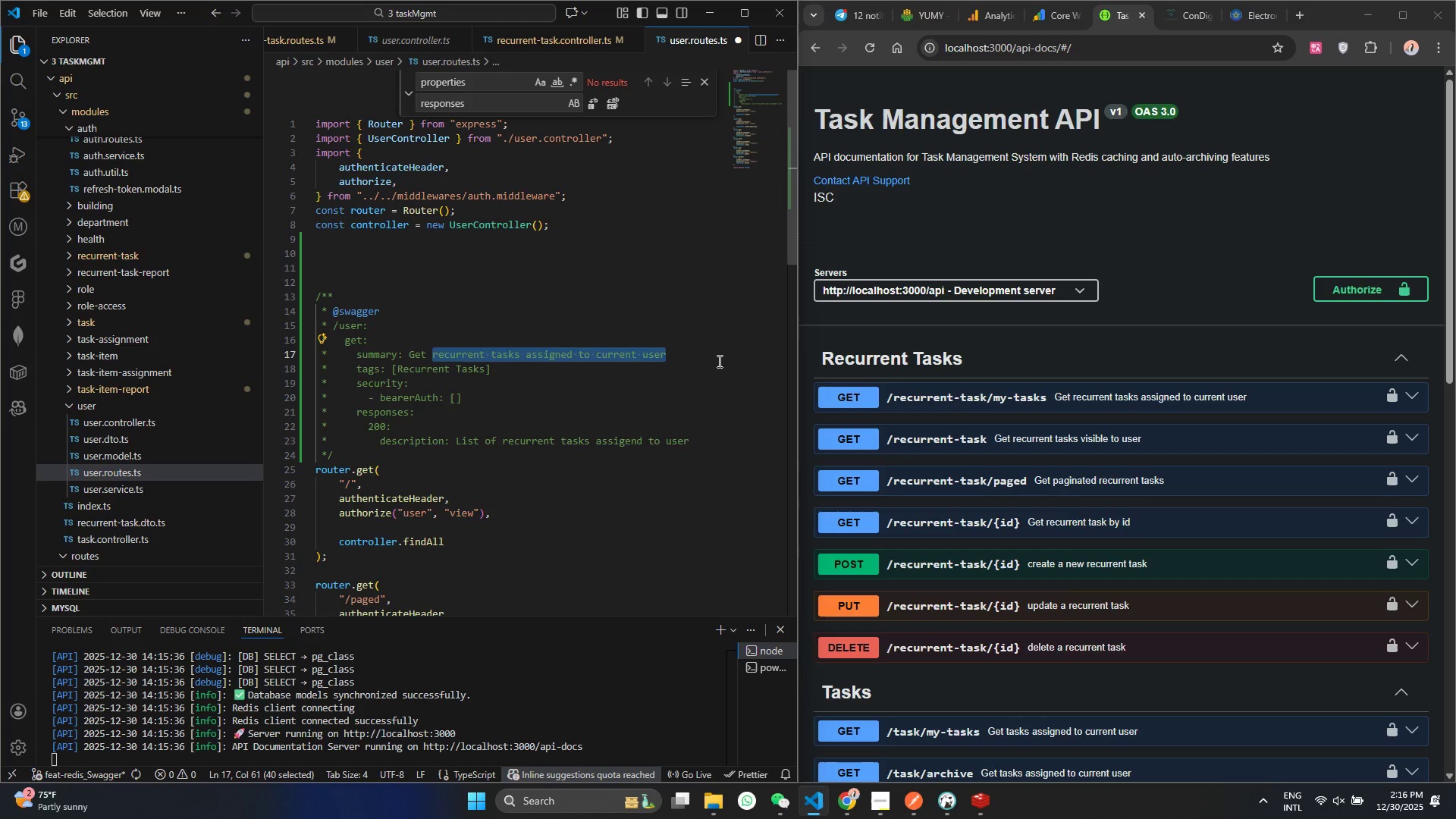 
key(Backspace)
type(all users)
 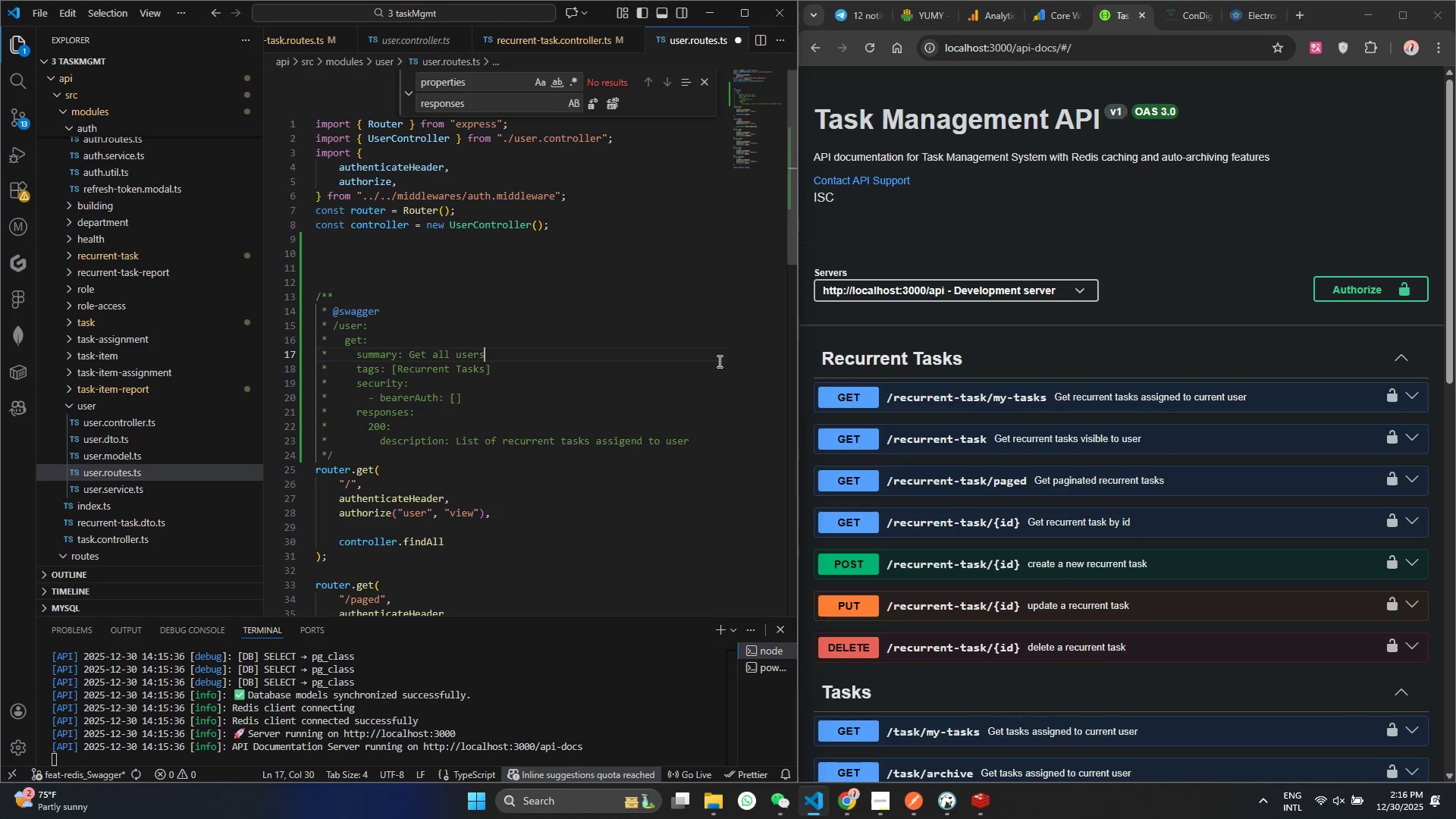 
key(Control+ControlLeft)
 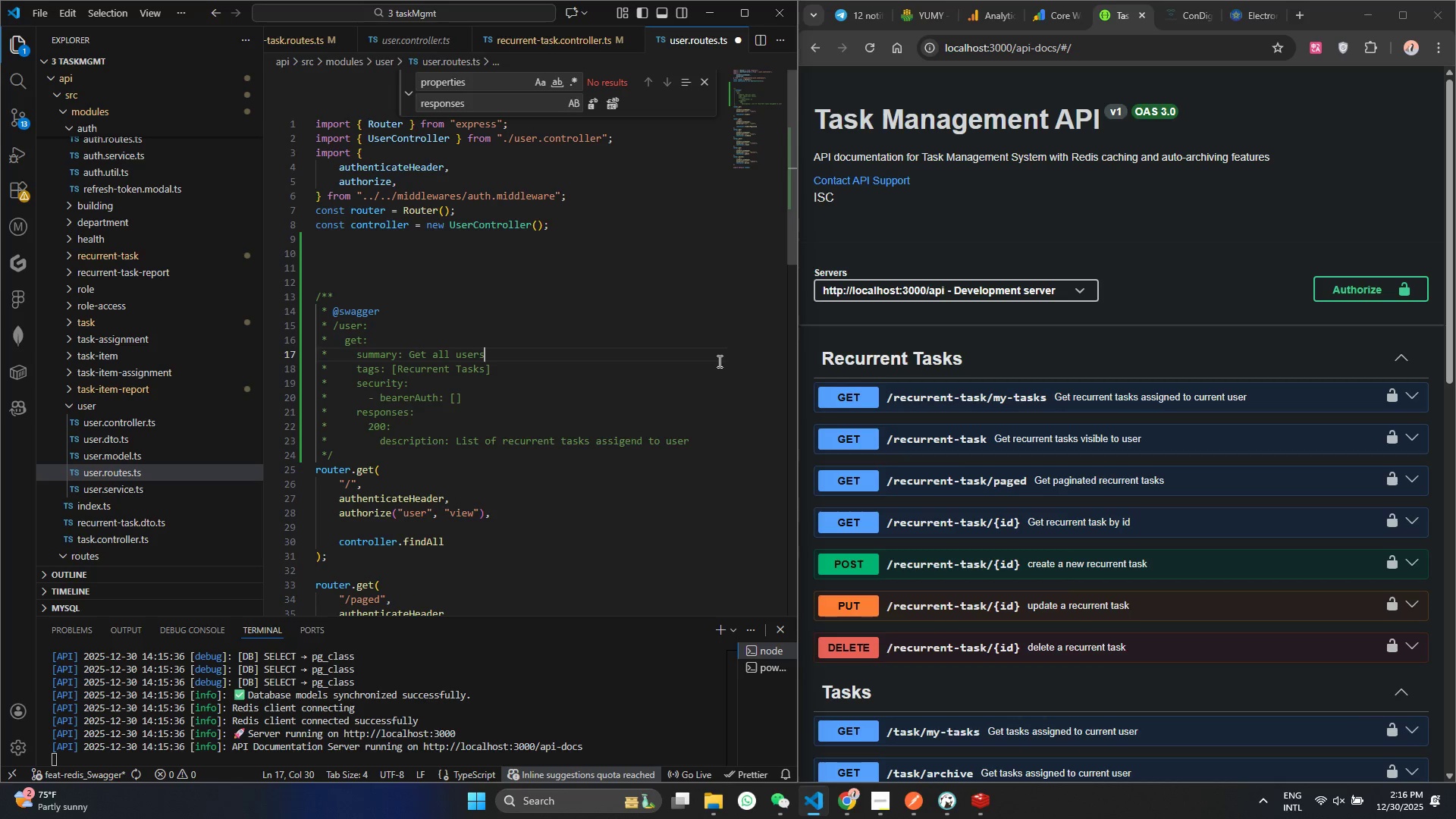 
key(Control+S)
 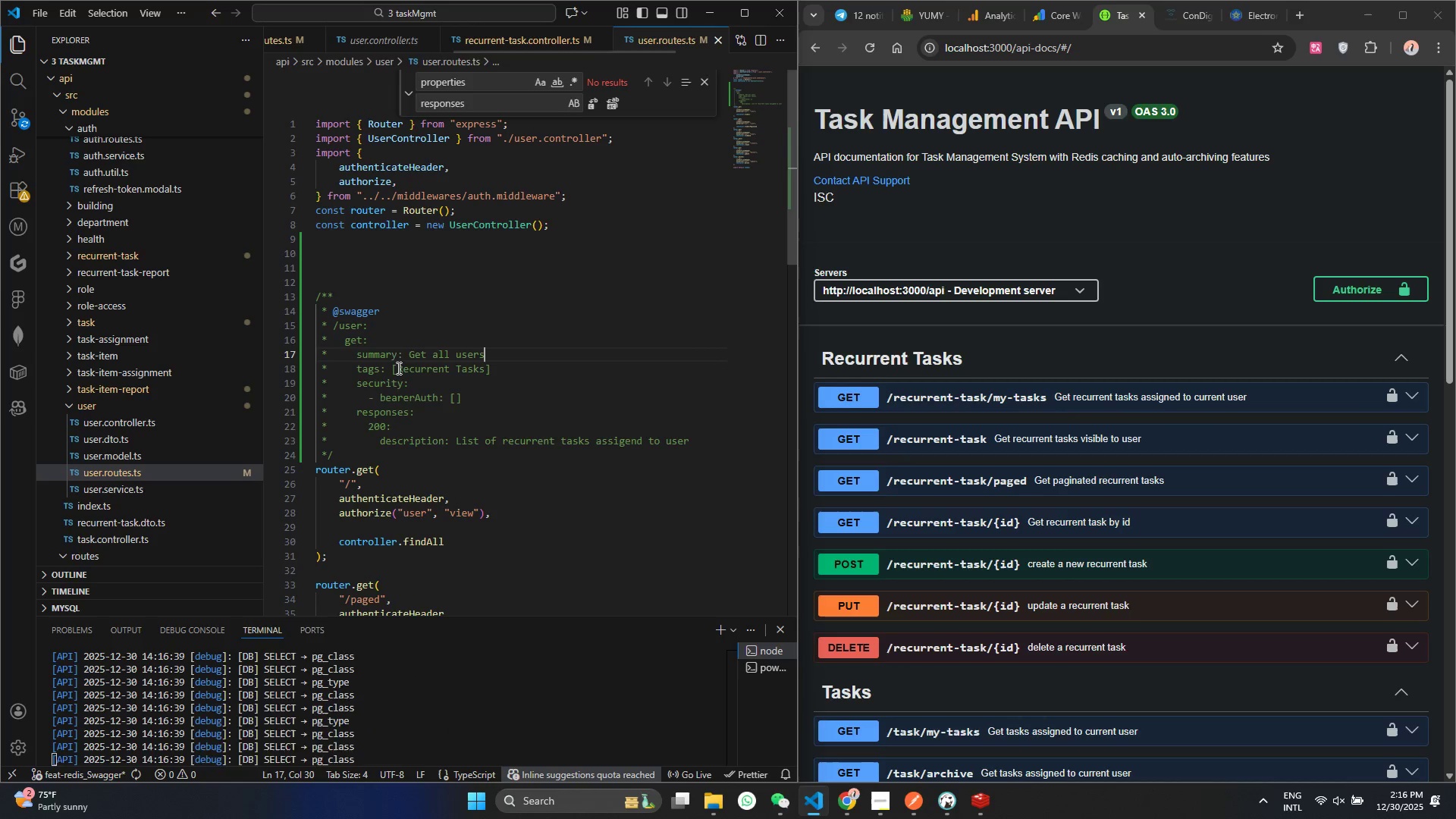 
left_click_drag(start_coordinate=[396, 371], to_coordinate=[485, 371])
 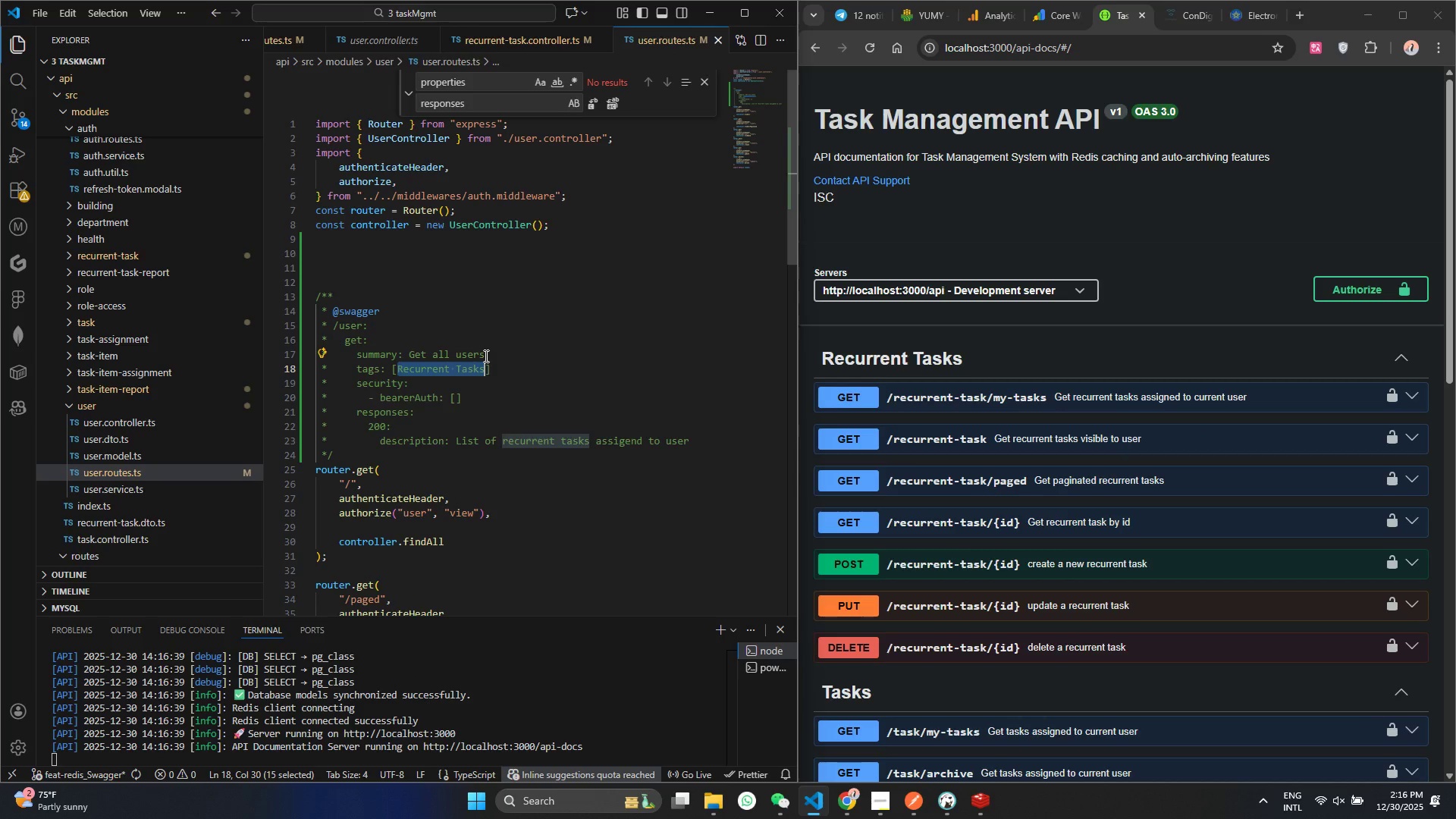 
key(Backspace)
type(Users)
 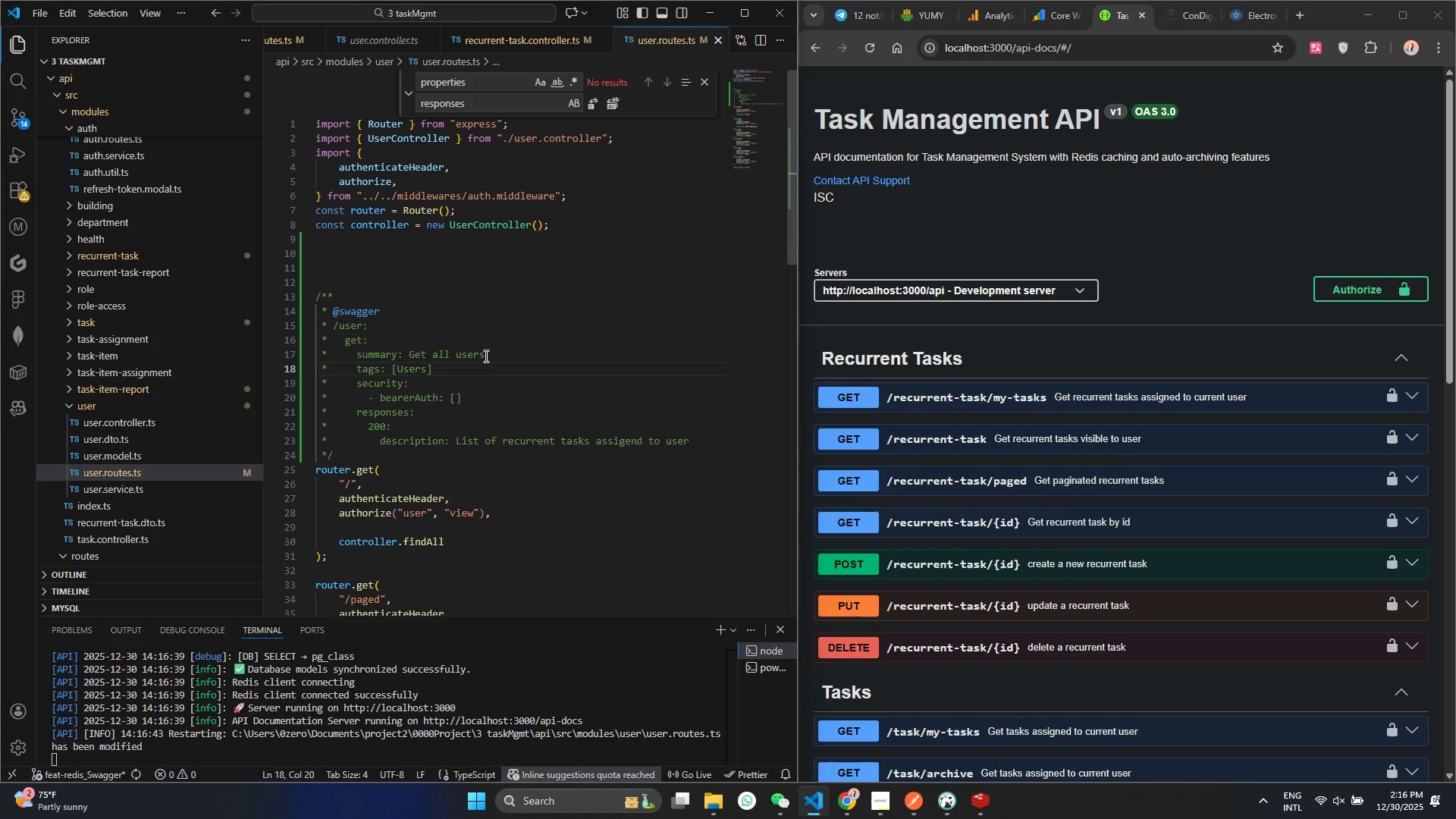 
 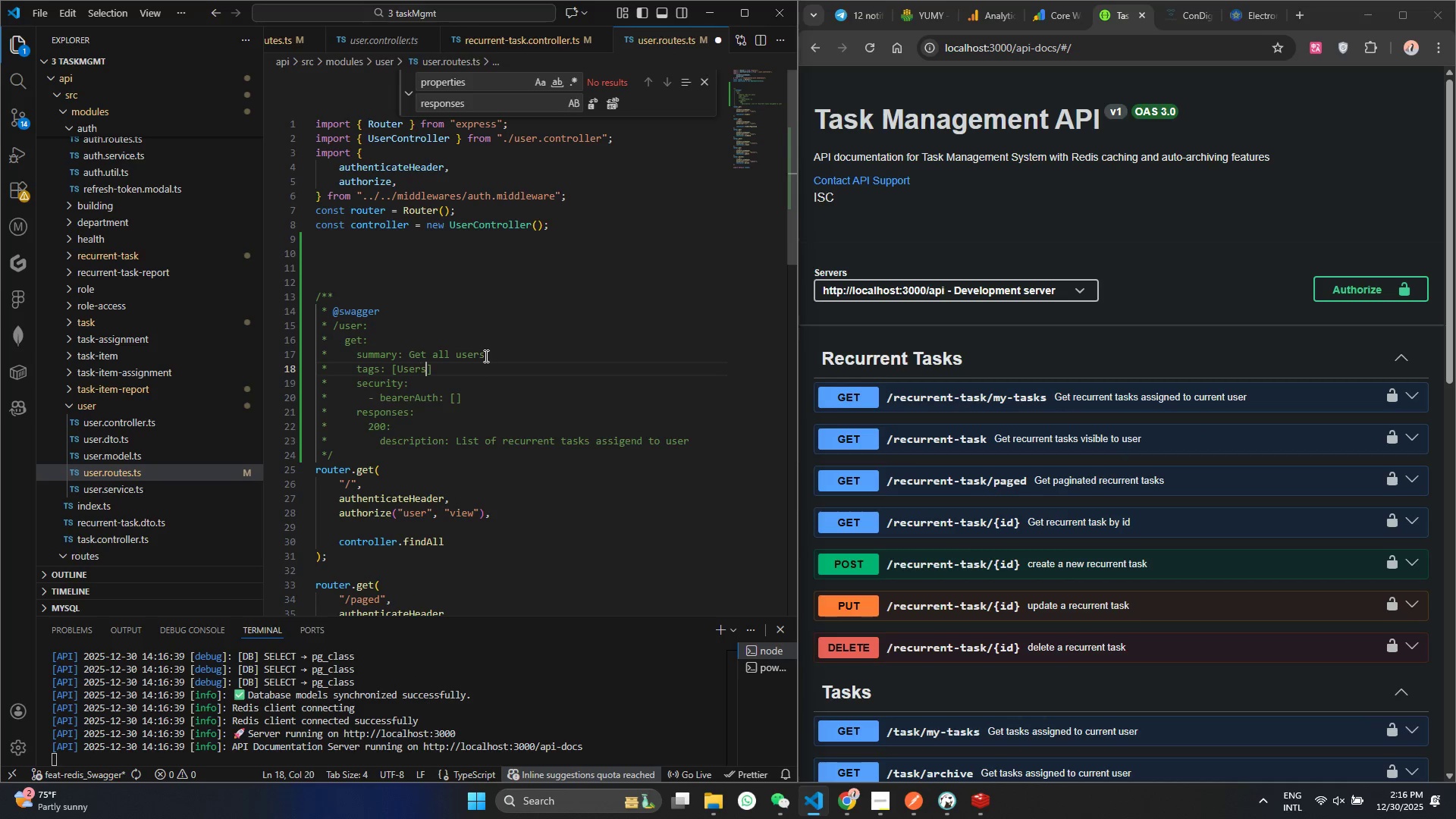 
key(Control+ControlLeft)
 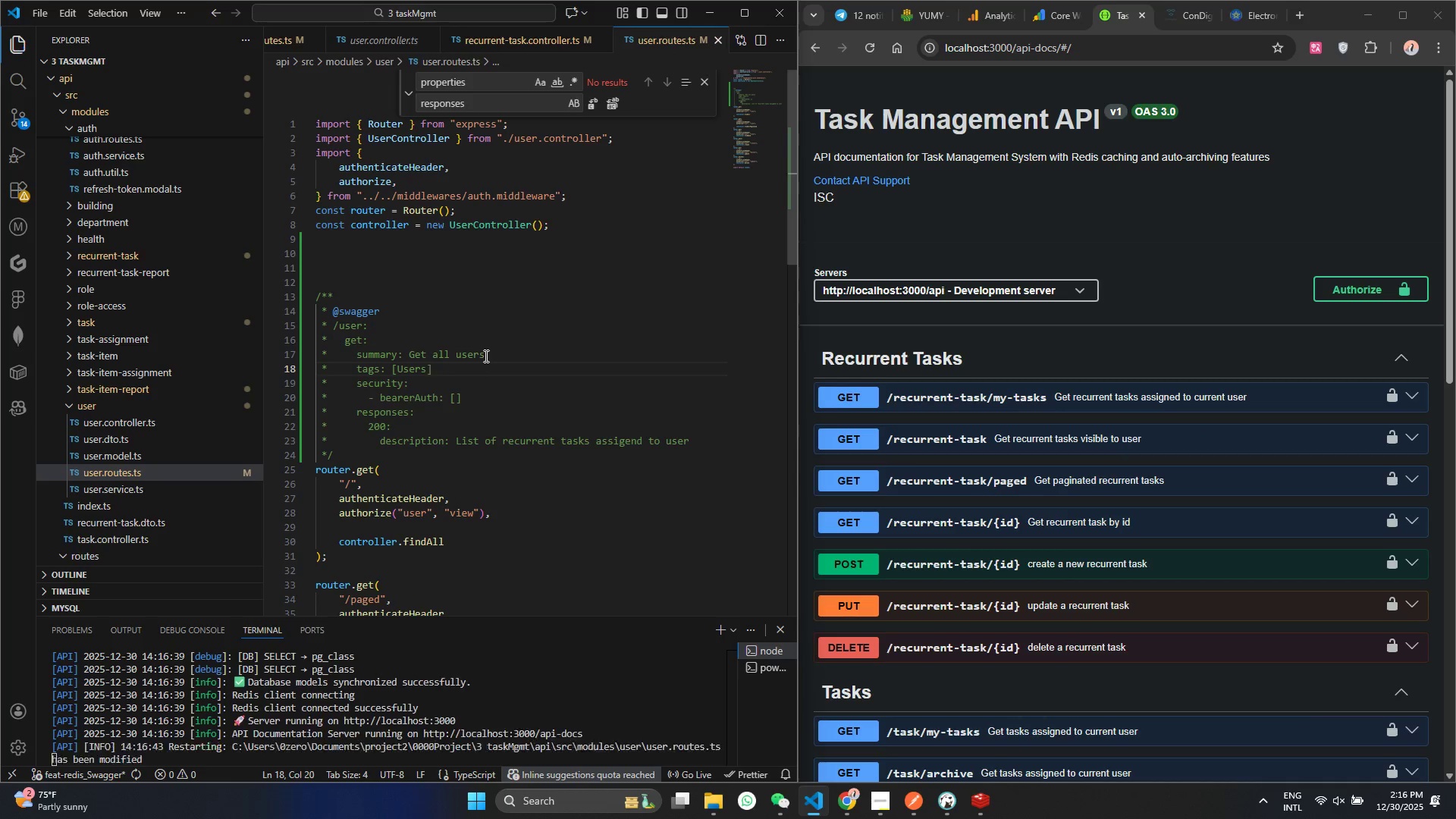 
key(Control+S)
 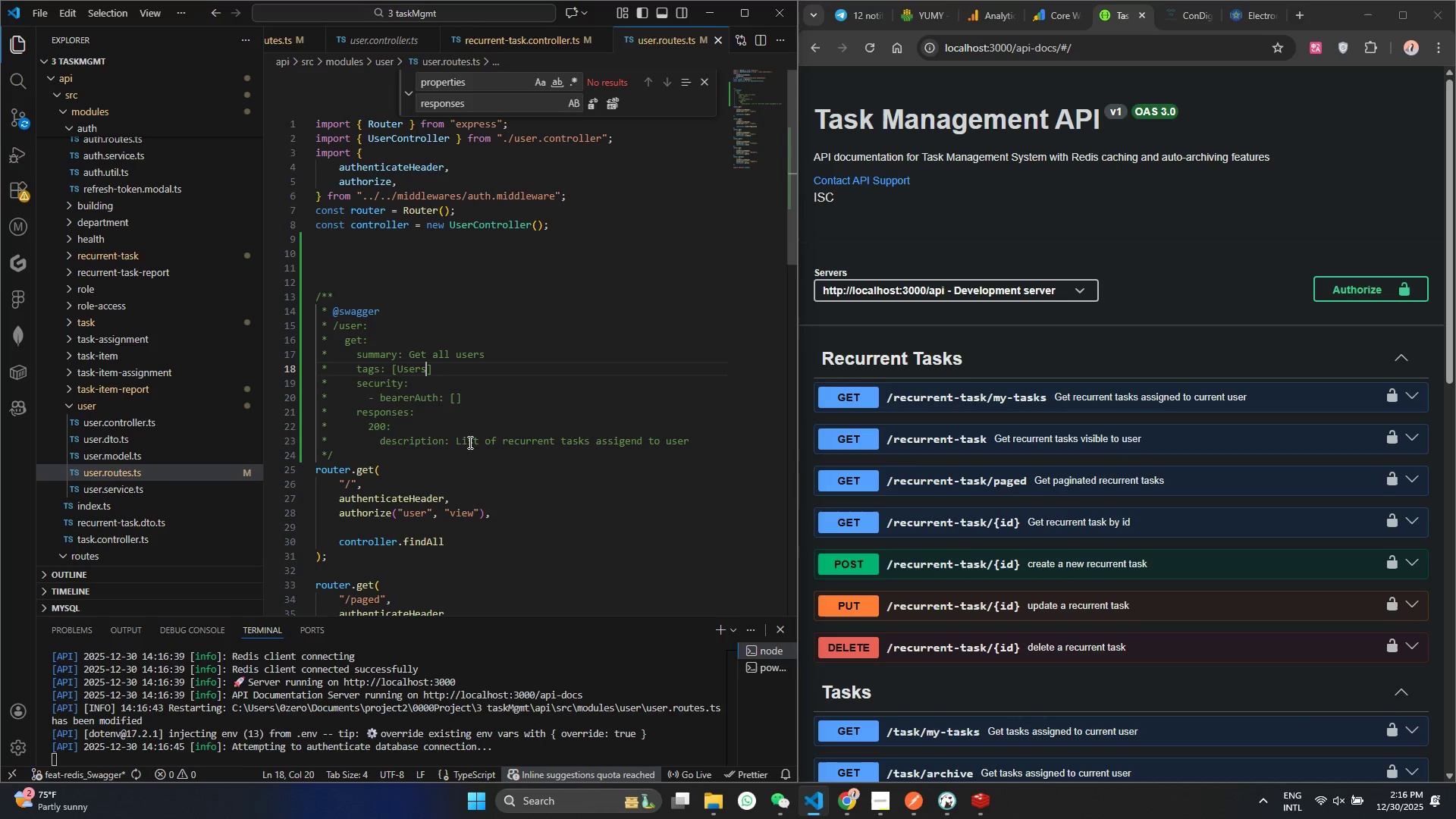 
left_click_drag(start_coordinate=[487, 442], to_coordinate=[712, 446])
 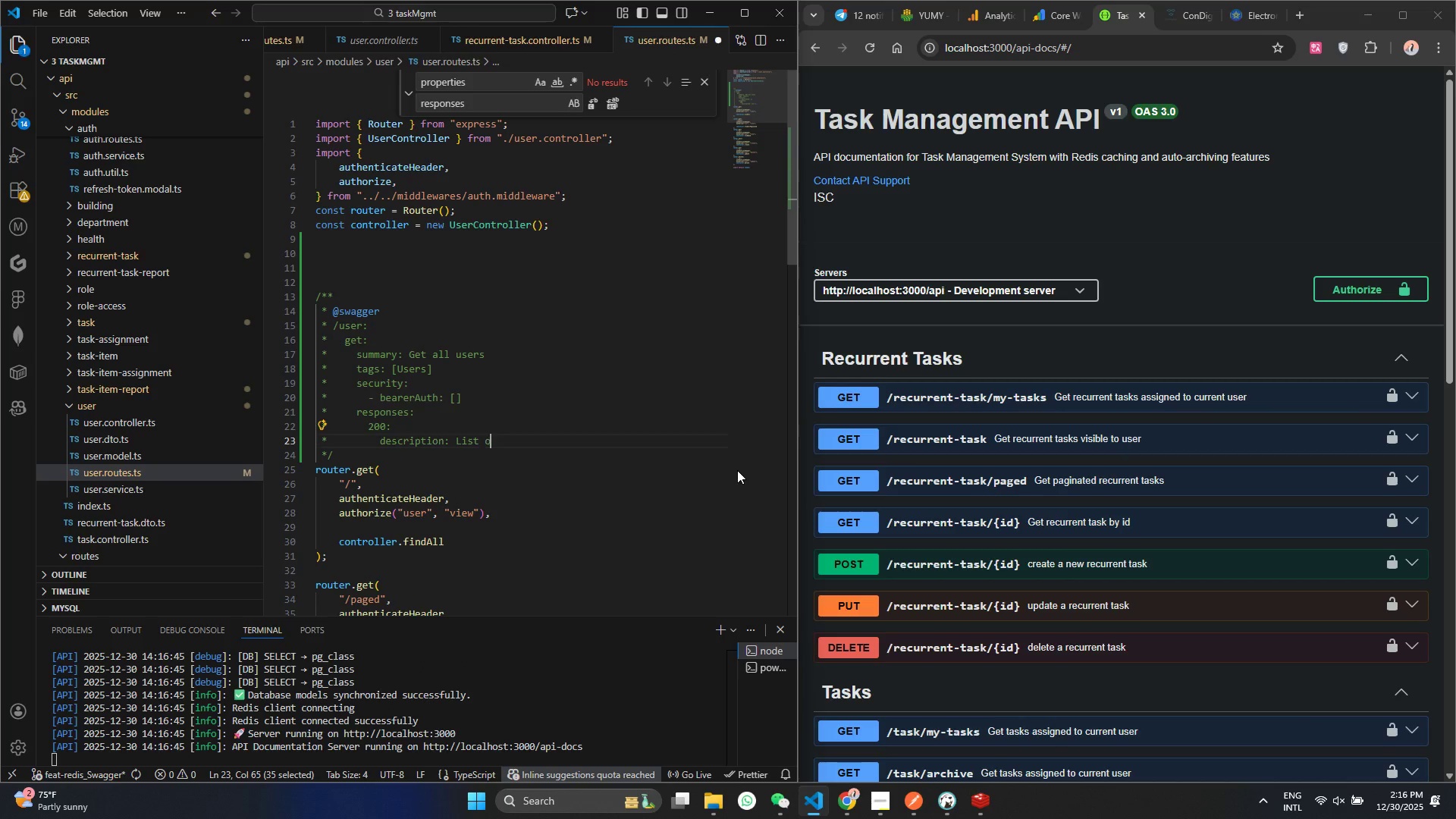 
type(os)
key(Backspace)
type(f ius)
key(Backspace)
key(Backspace)
type(us)
key(Backspace)
key(Backspace)
key(Backspace)
type(users)
 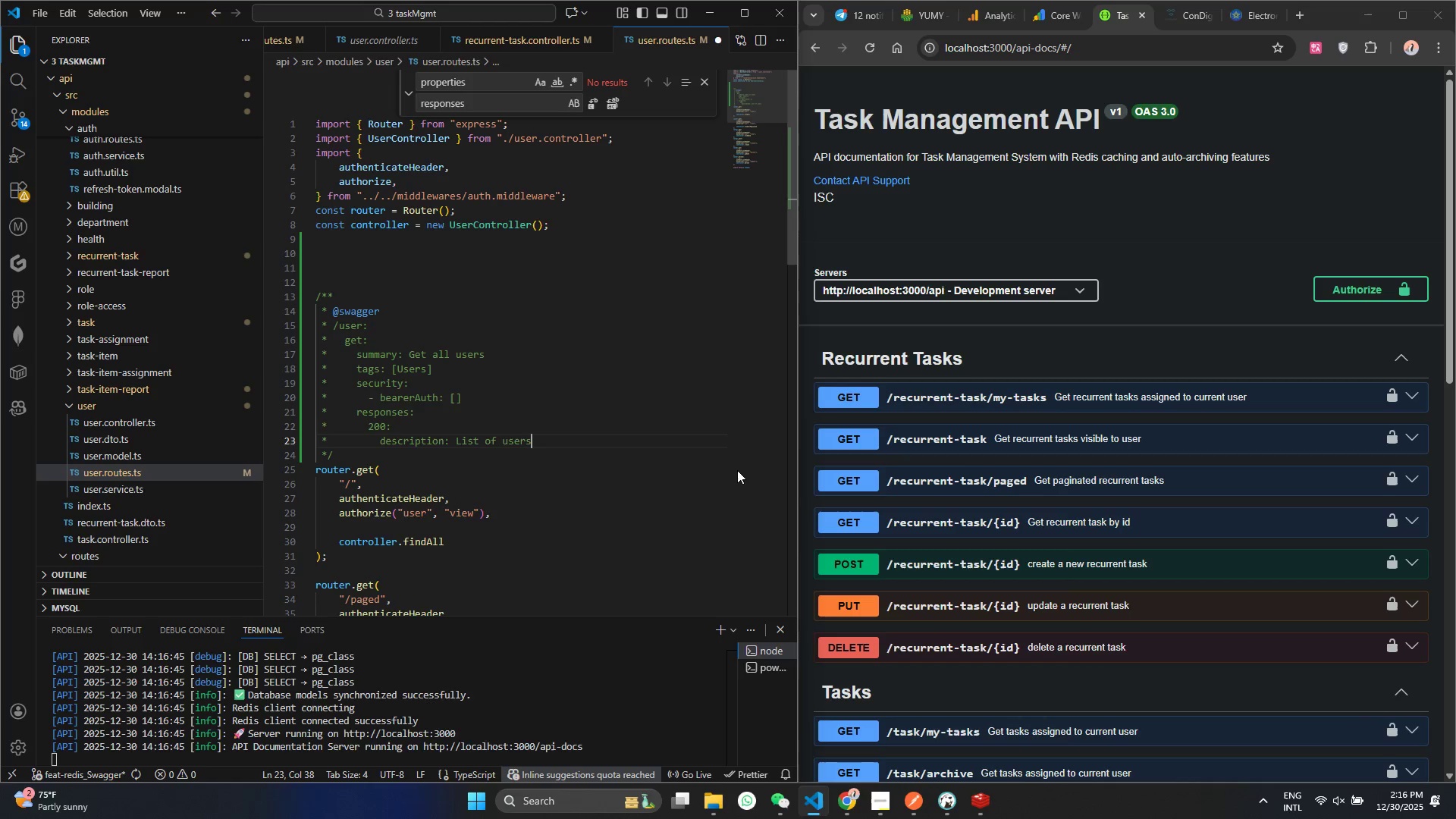 
key(Control+ControlLeft)
 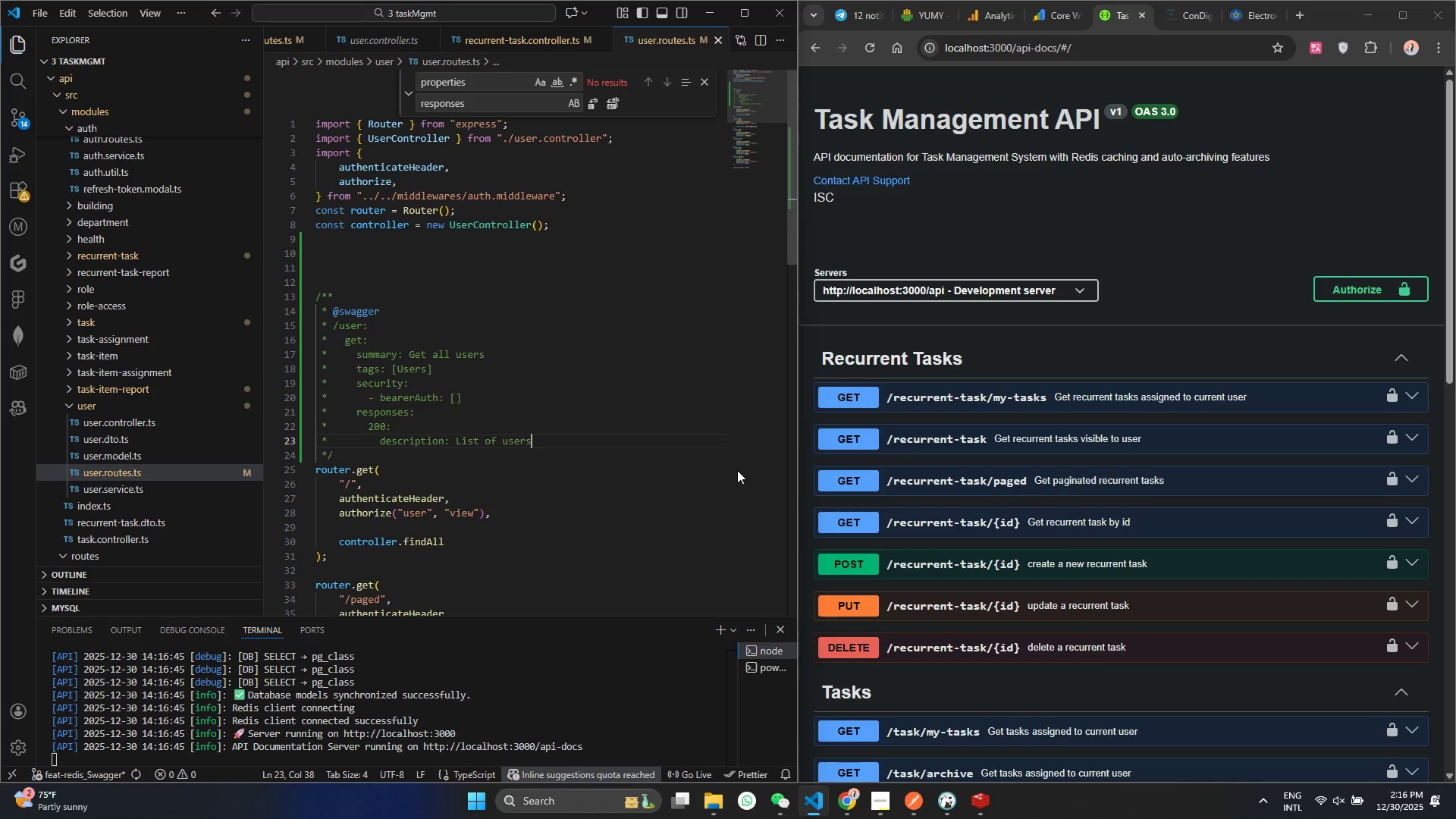 
key(Control+S)
 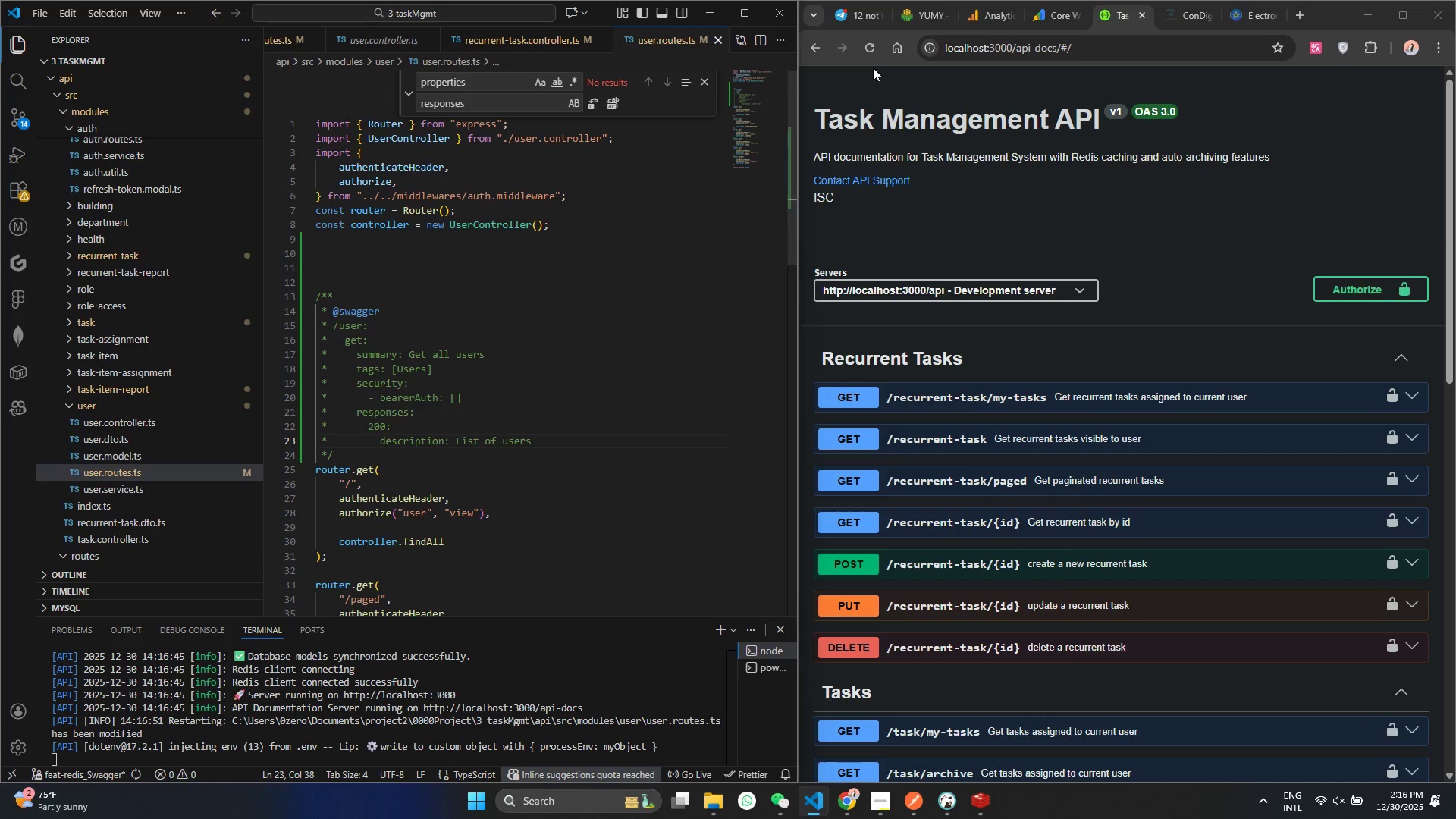 
left_click([869, 52])
 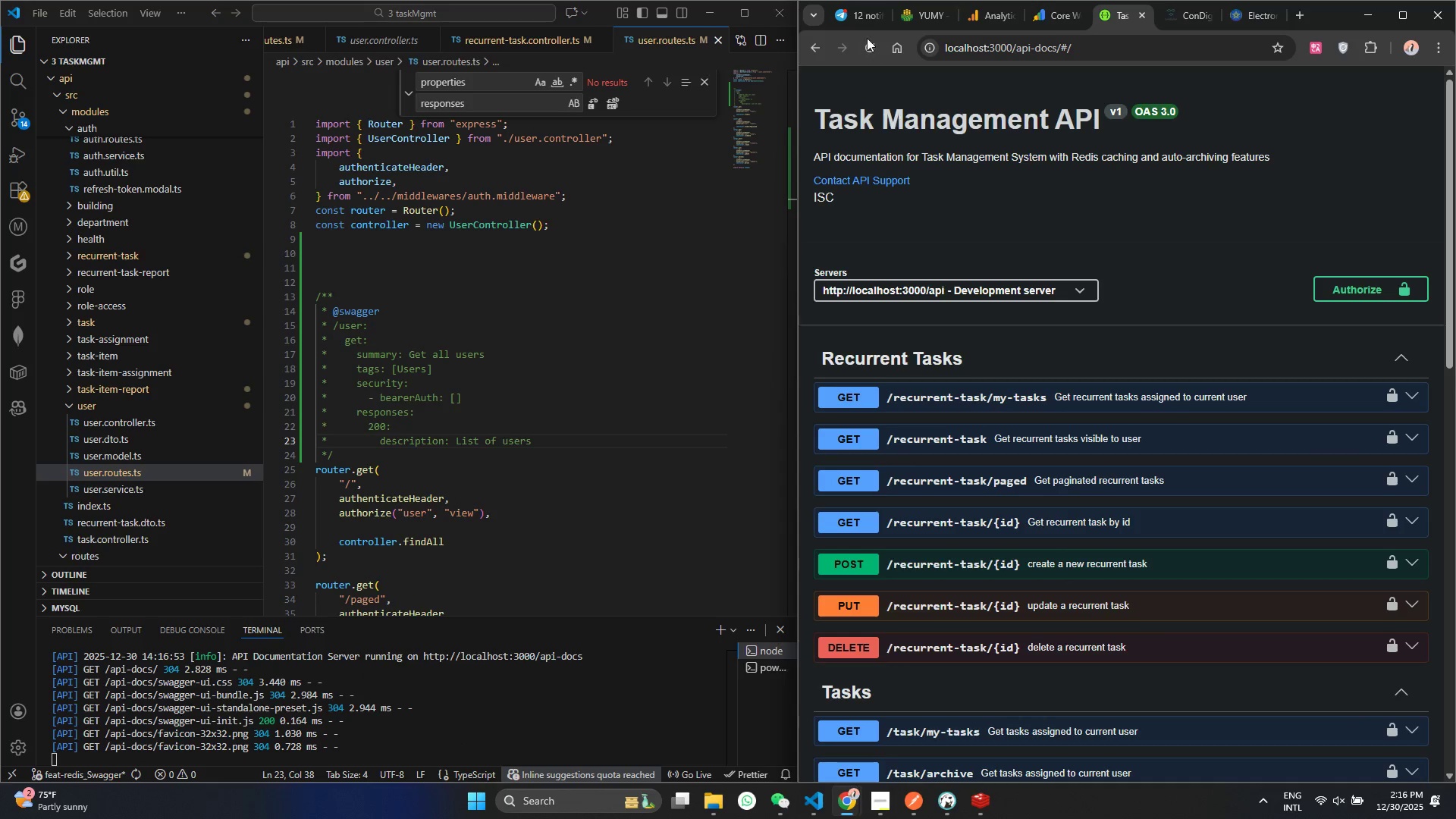 
double_click([866, 44])
 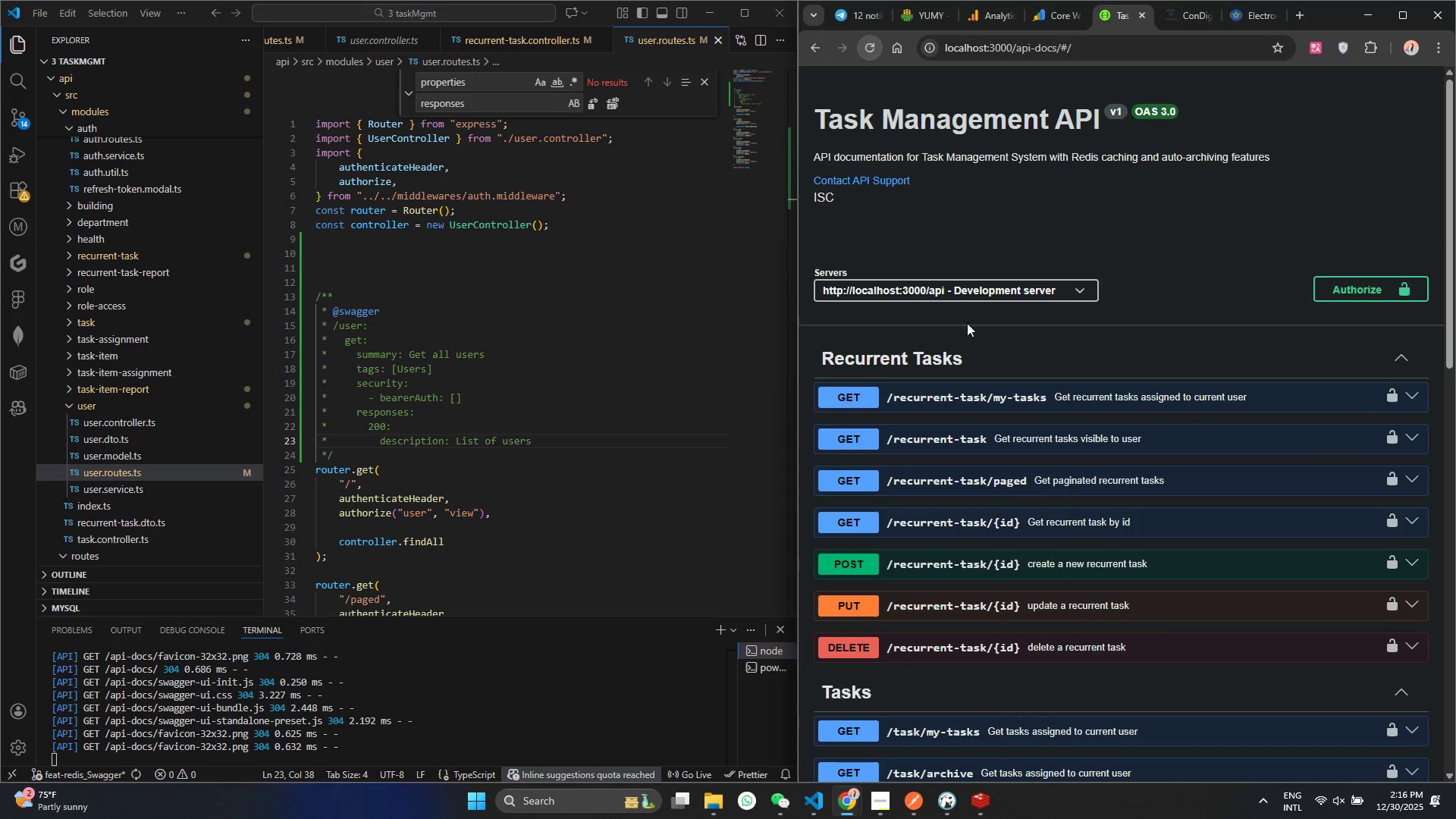 
left_click([968, 343])
 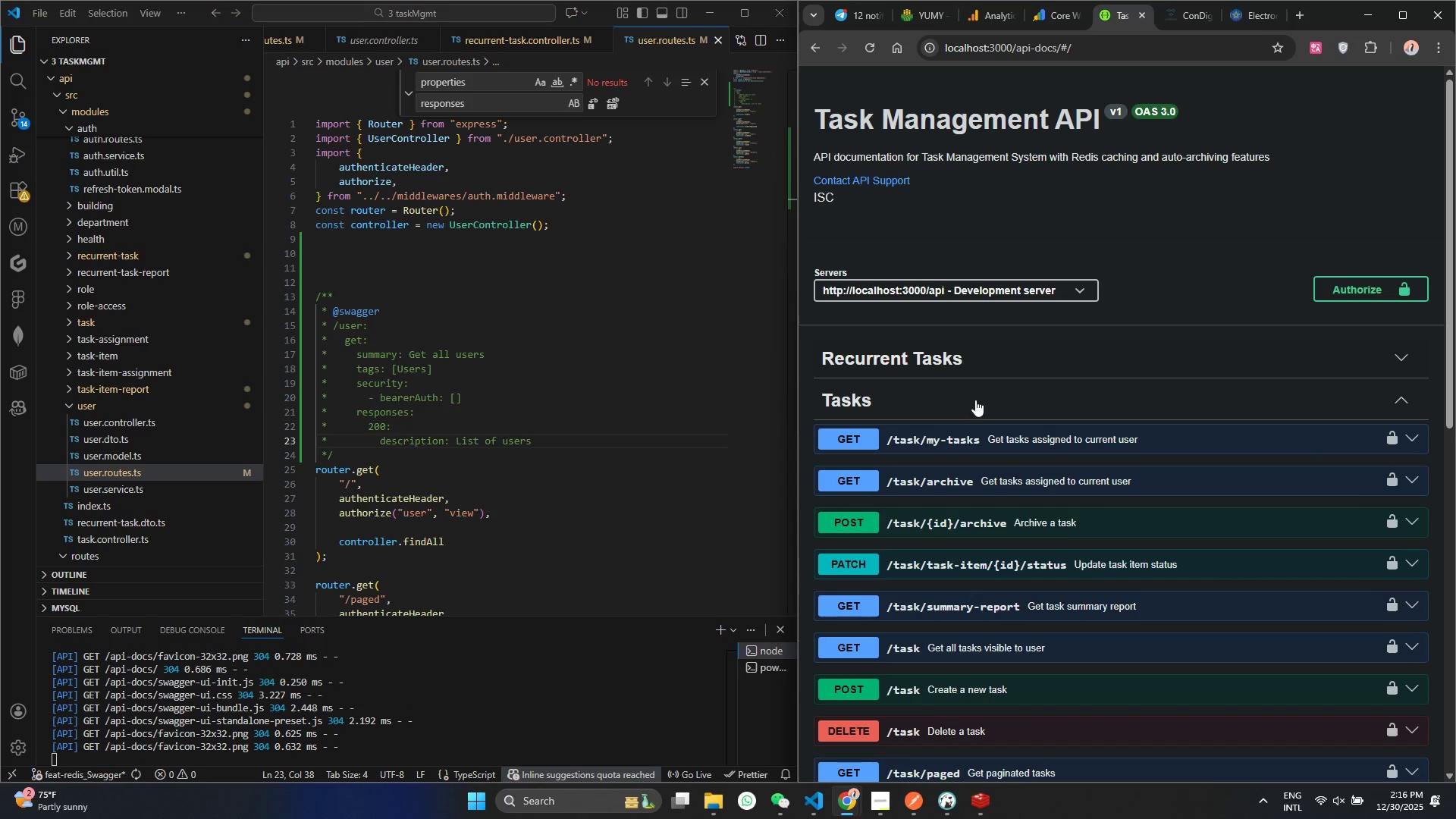 
left_click([975, 400])
 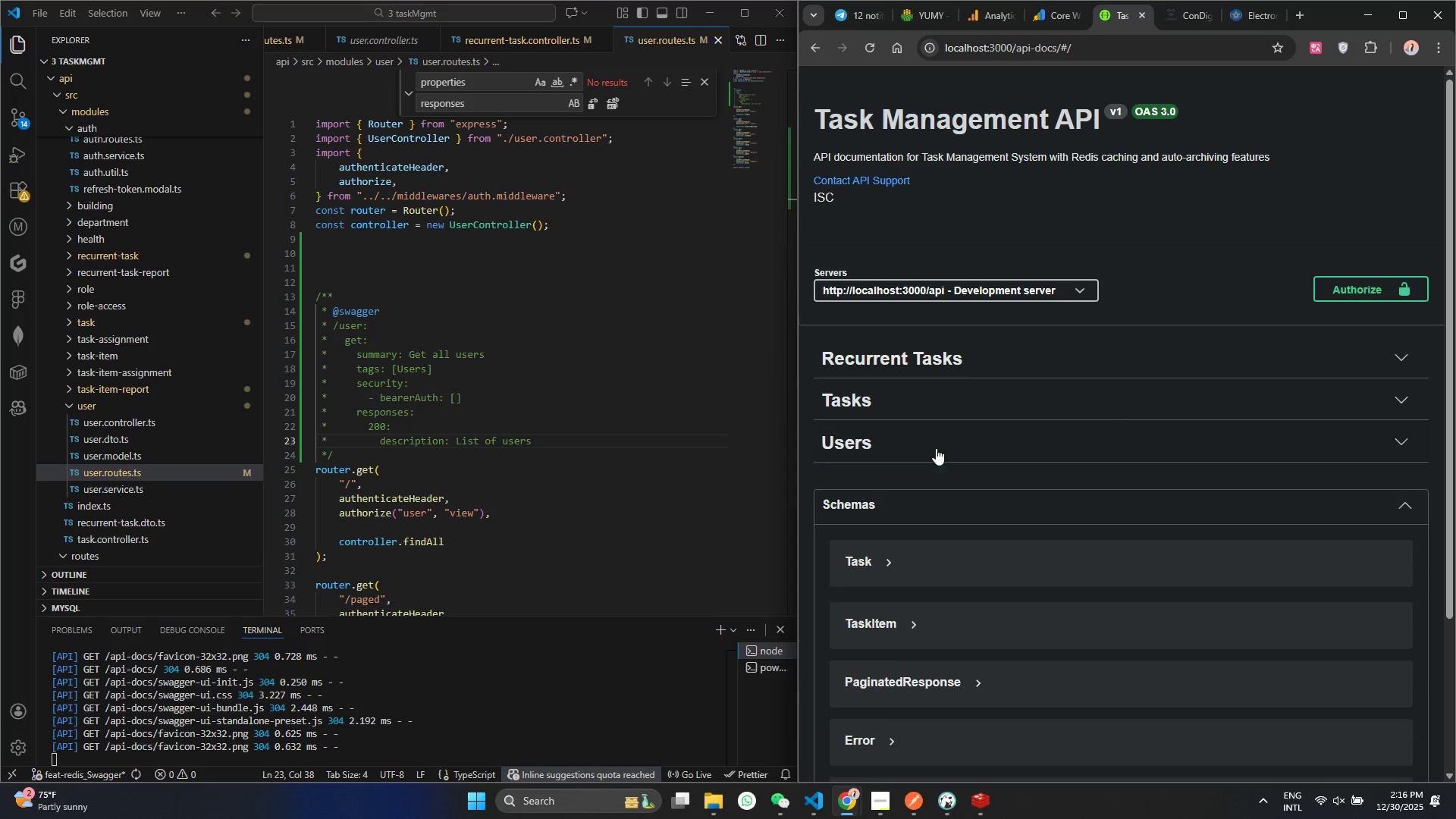 
double_click([936, 448])
 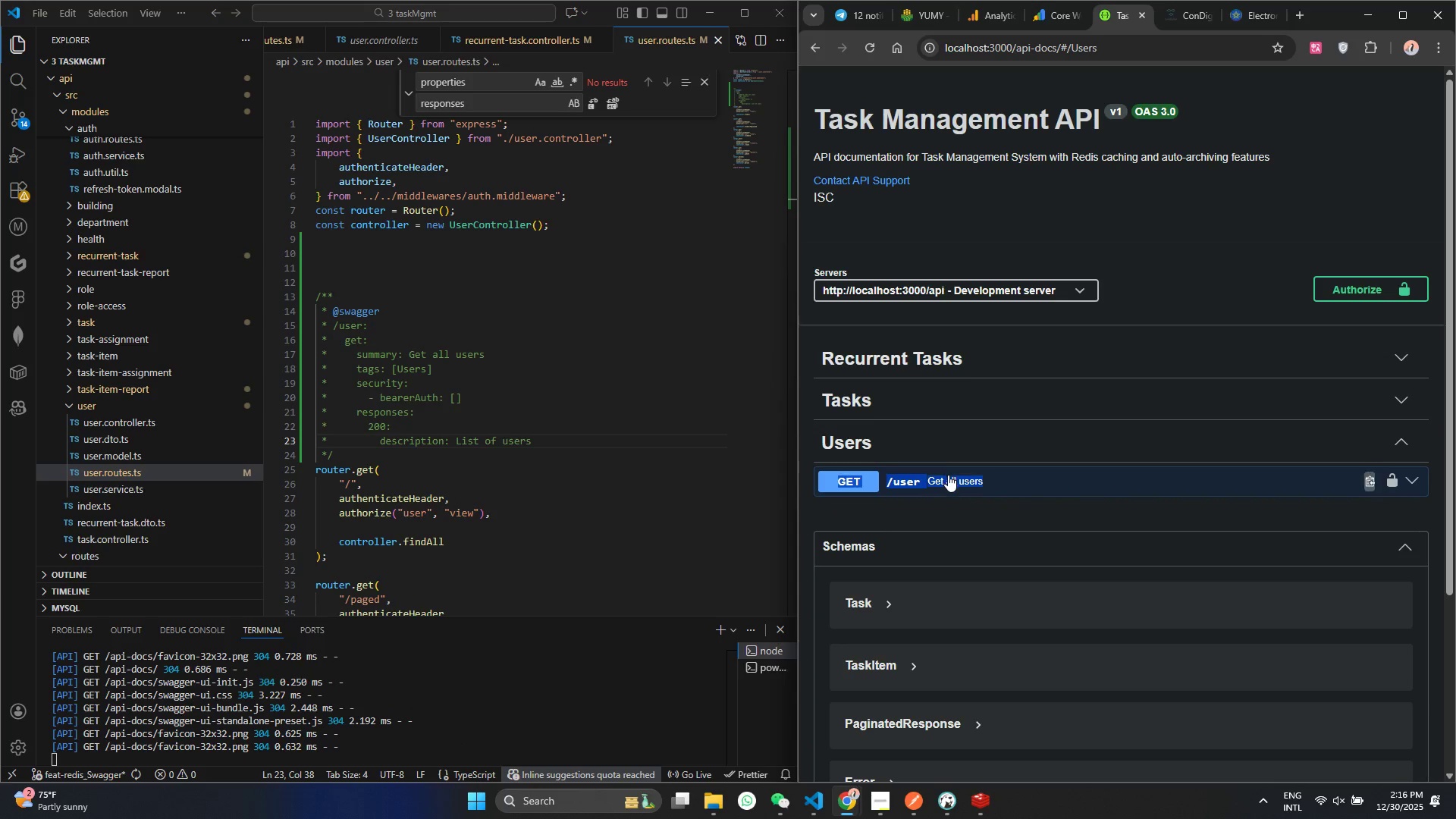 
triple_click([948, 475])
 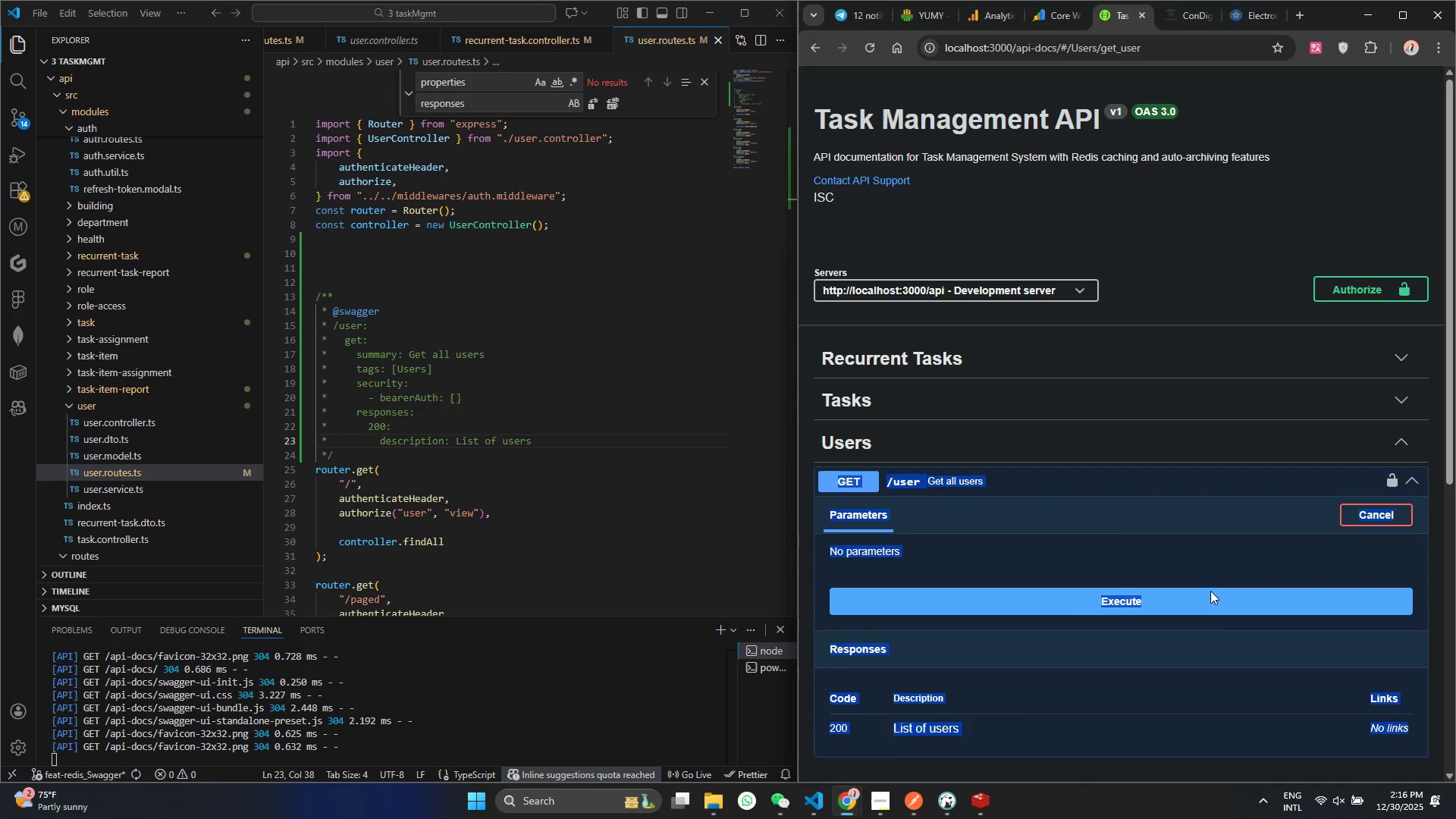 
left_click([1207, 609])
 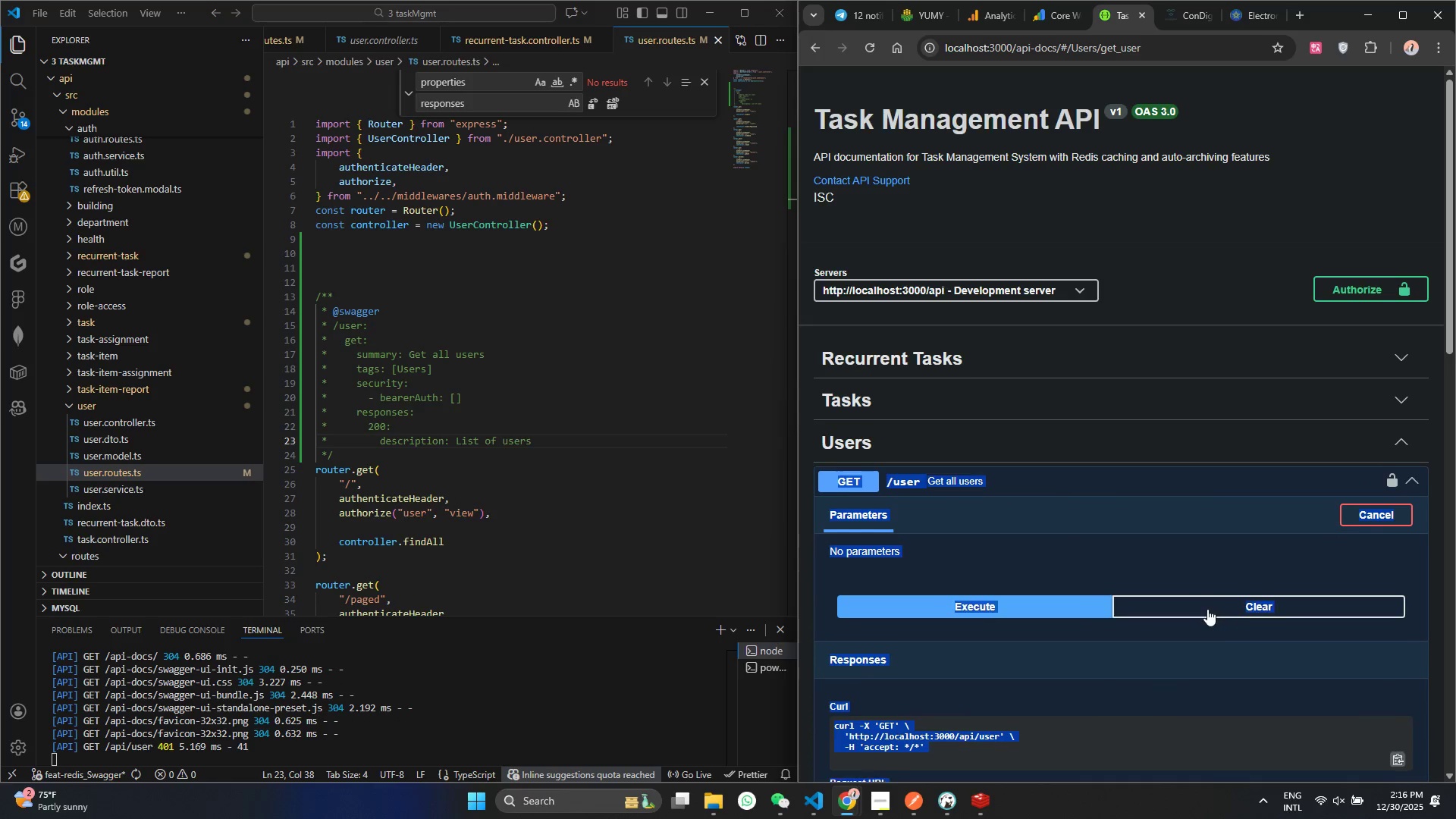 
scroll: coordinate [1207, 609], scroll_direction: down, amount: 3.0
 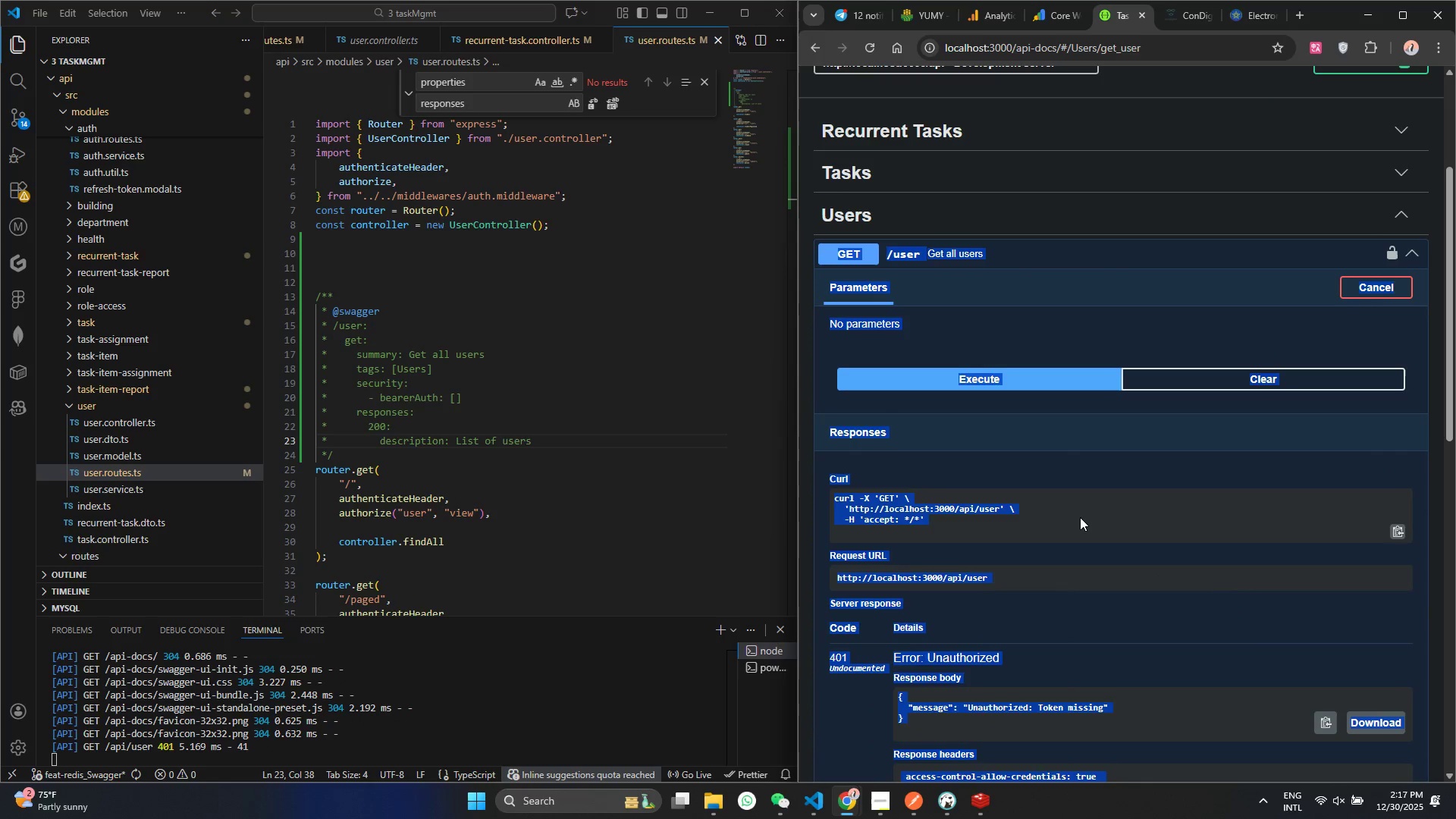 
left_click([1082, 521])
 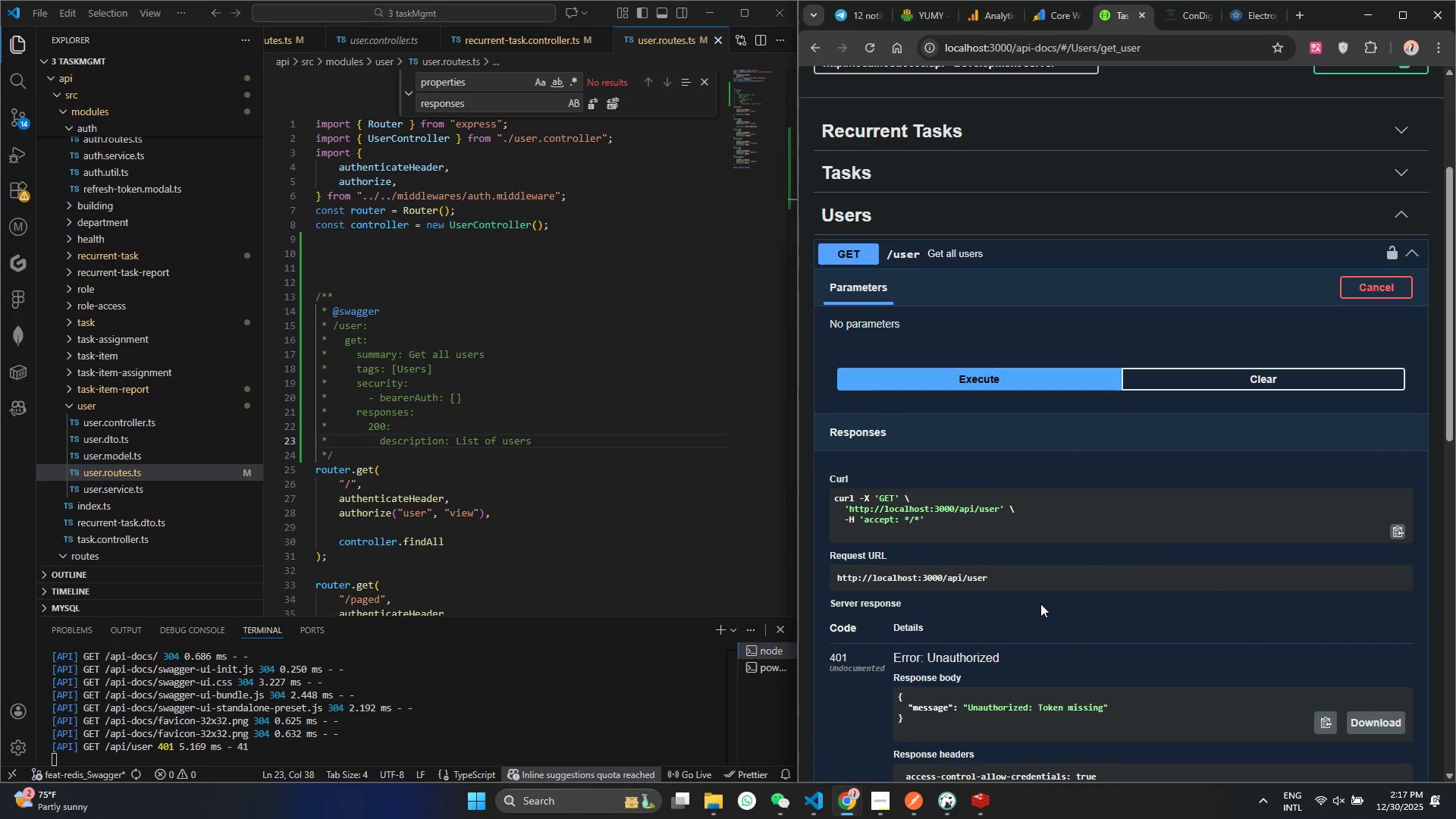 
scroll: coordinate [1037, 611], scroll_direction: down, amount: 3.0
 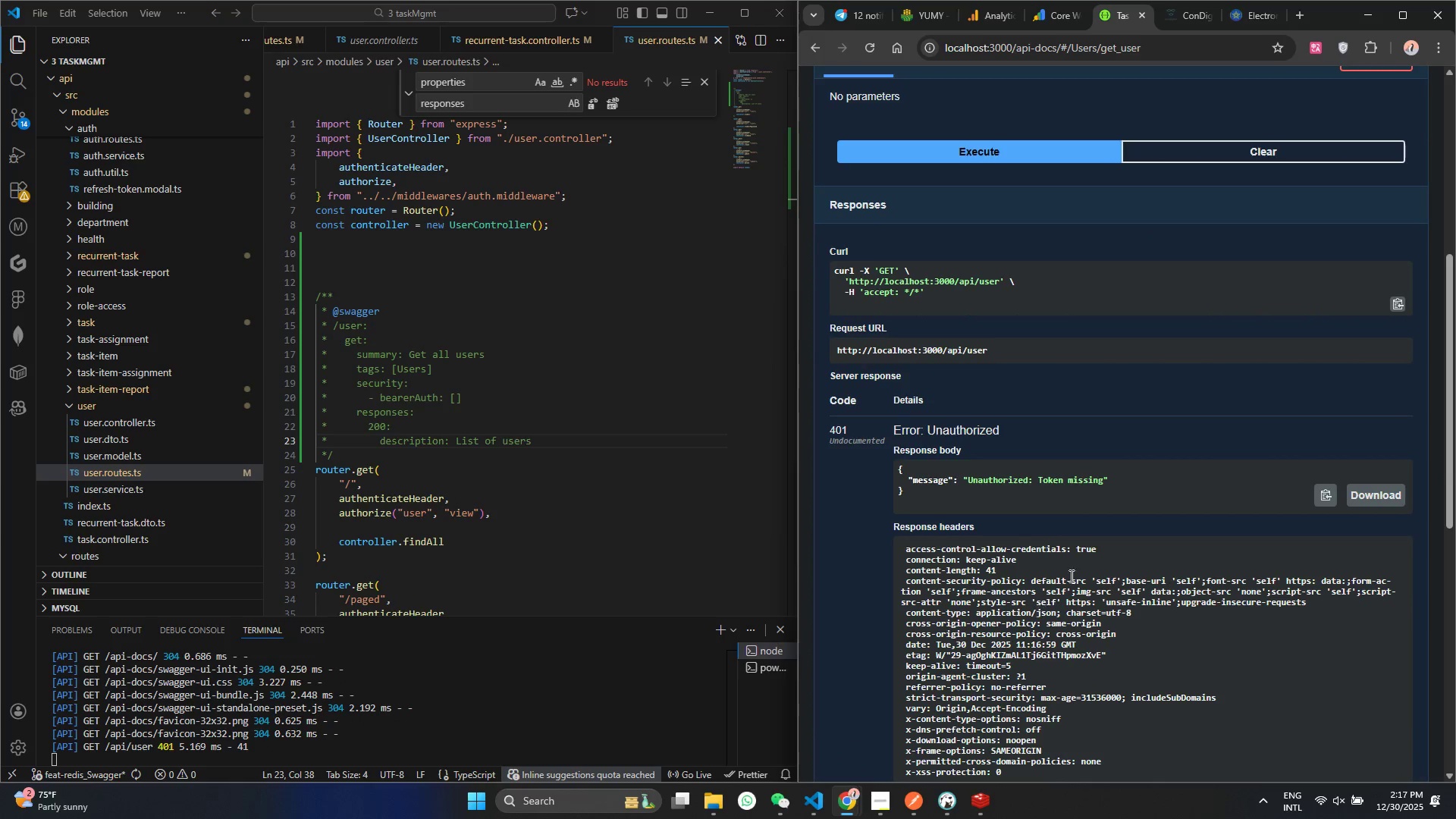 
scroll: coordinate [1081, 538], scroll_direction: up, amount: 8.0
 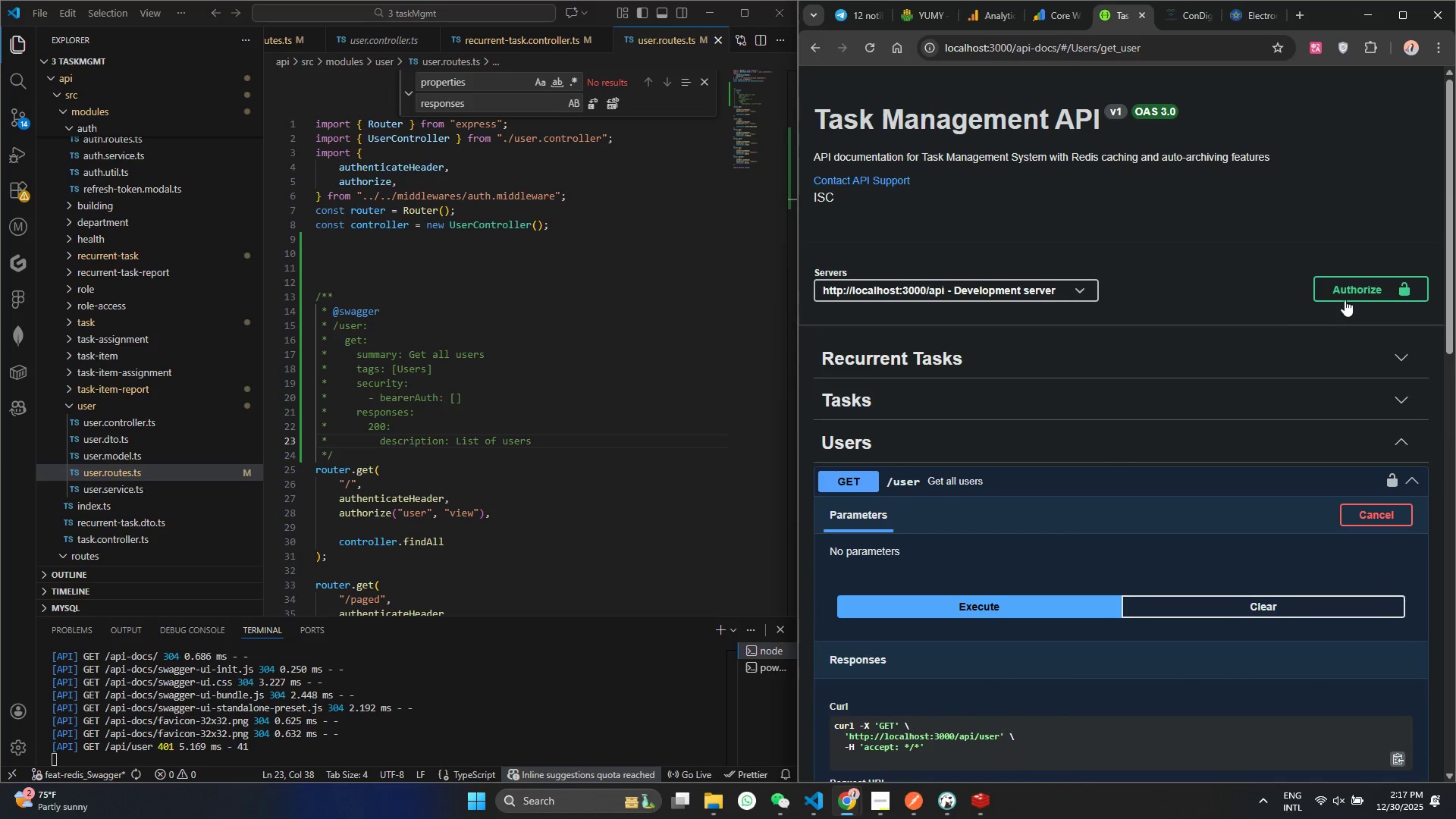 
left_click([1351, 291])
 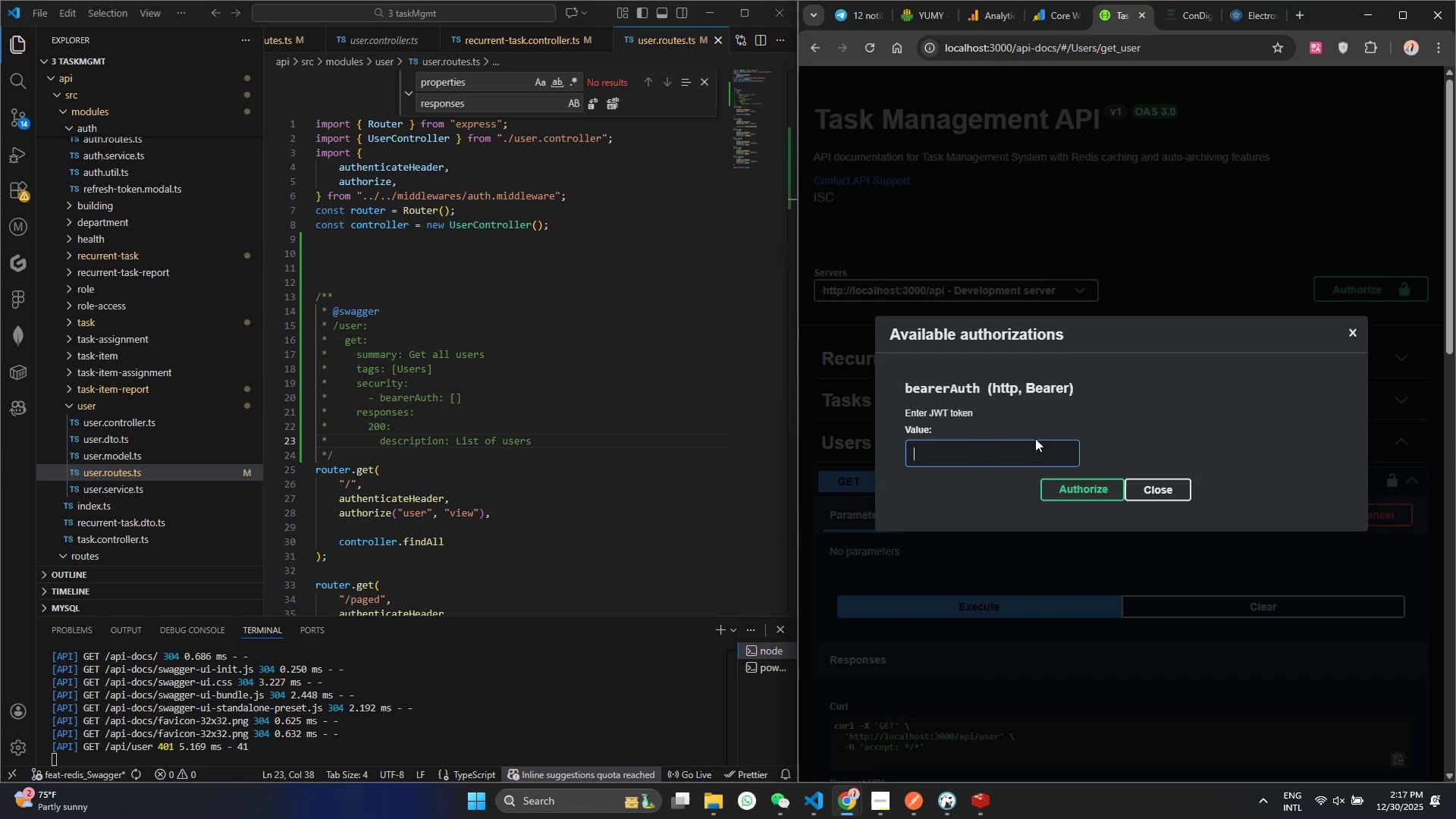 
key(Meta+MetaLeft)
 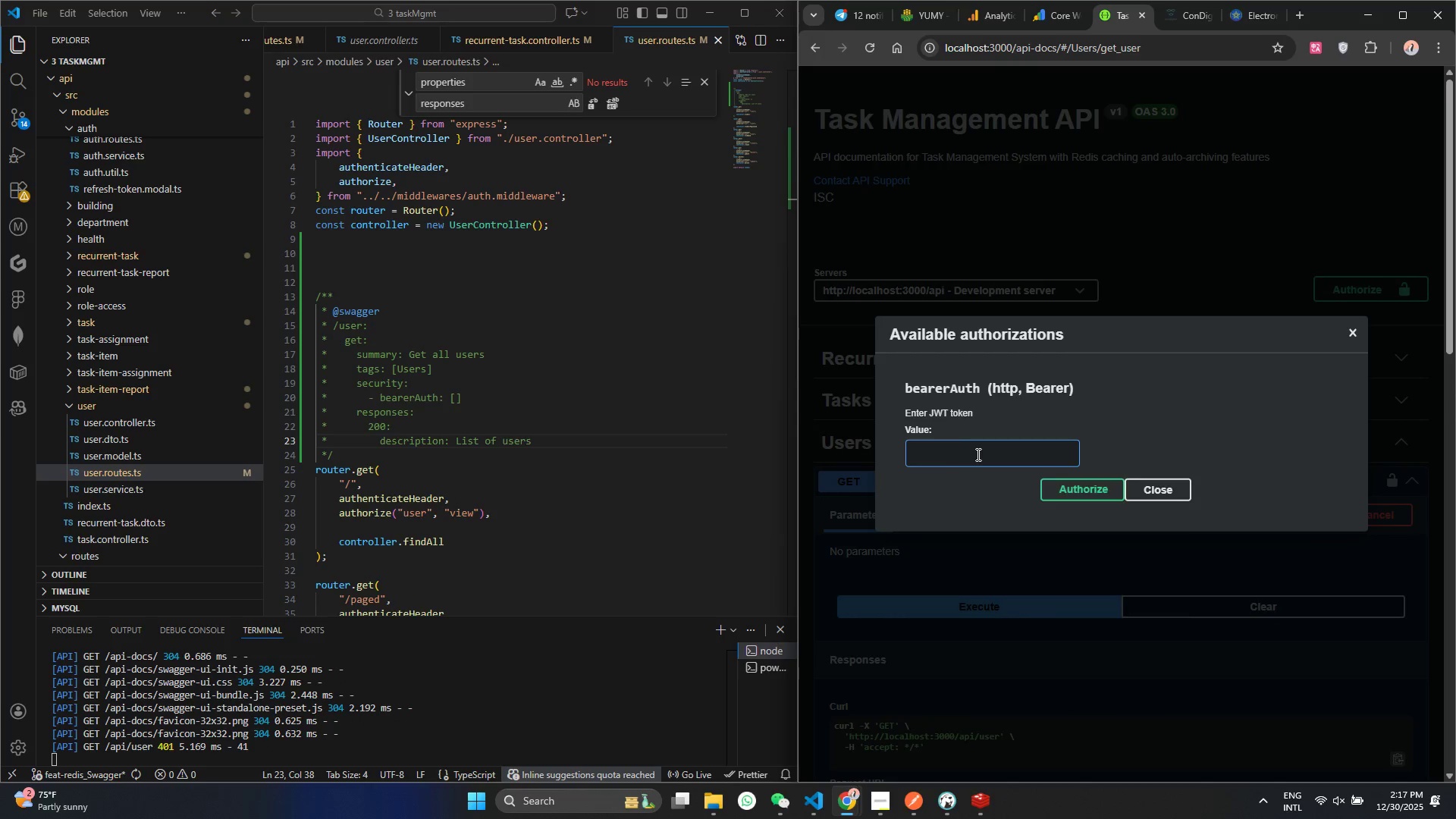 
key(Meta+V)
 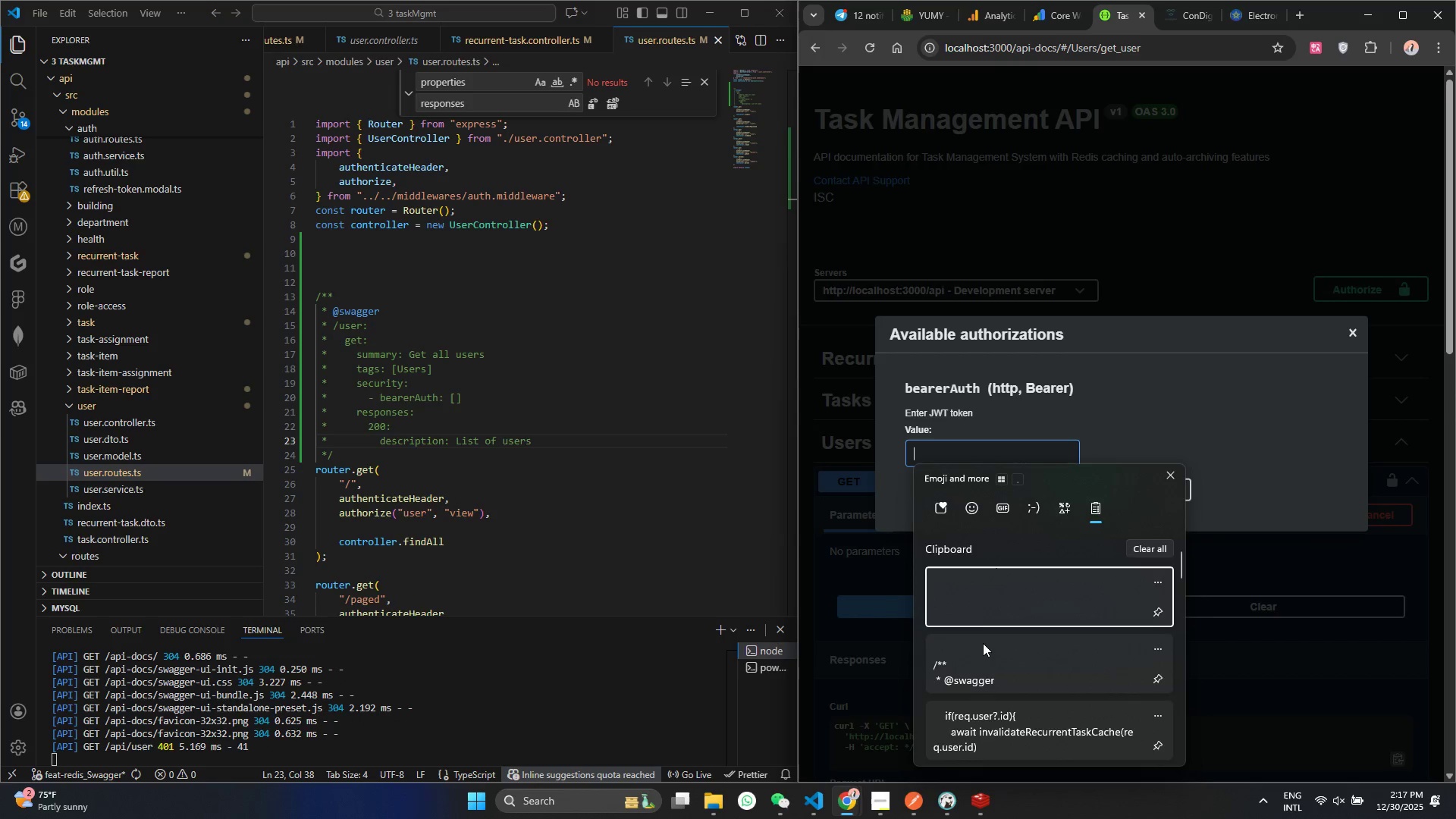 
left_click([999, 614])
 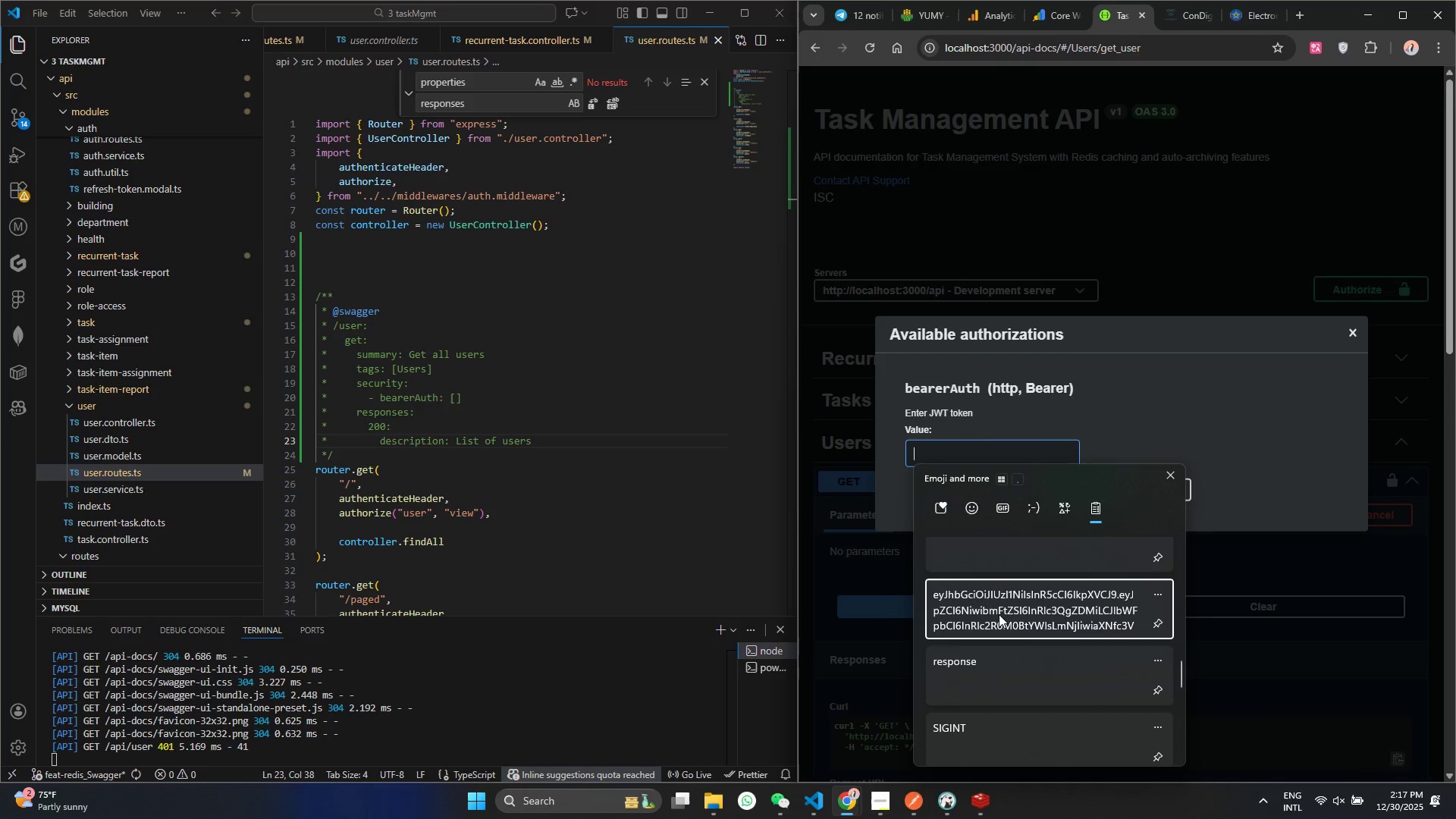 
scroll: coordinate [990, 651], scroll_direction: down, amount: 27.0
 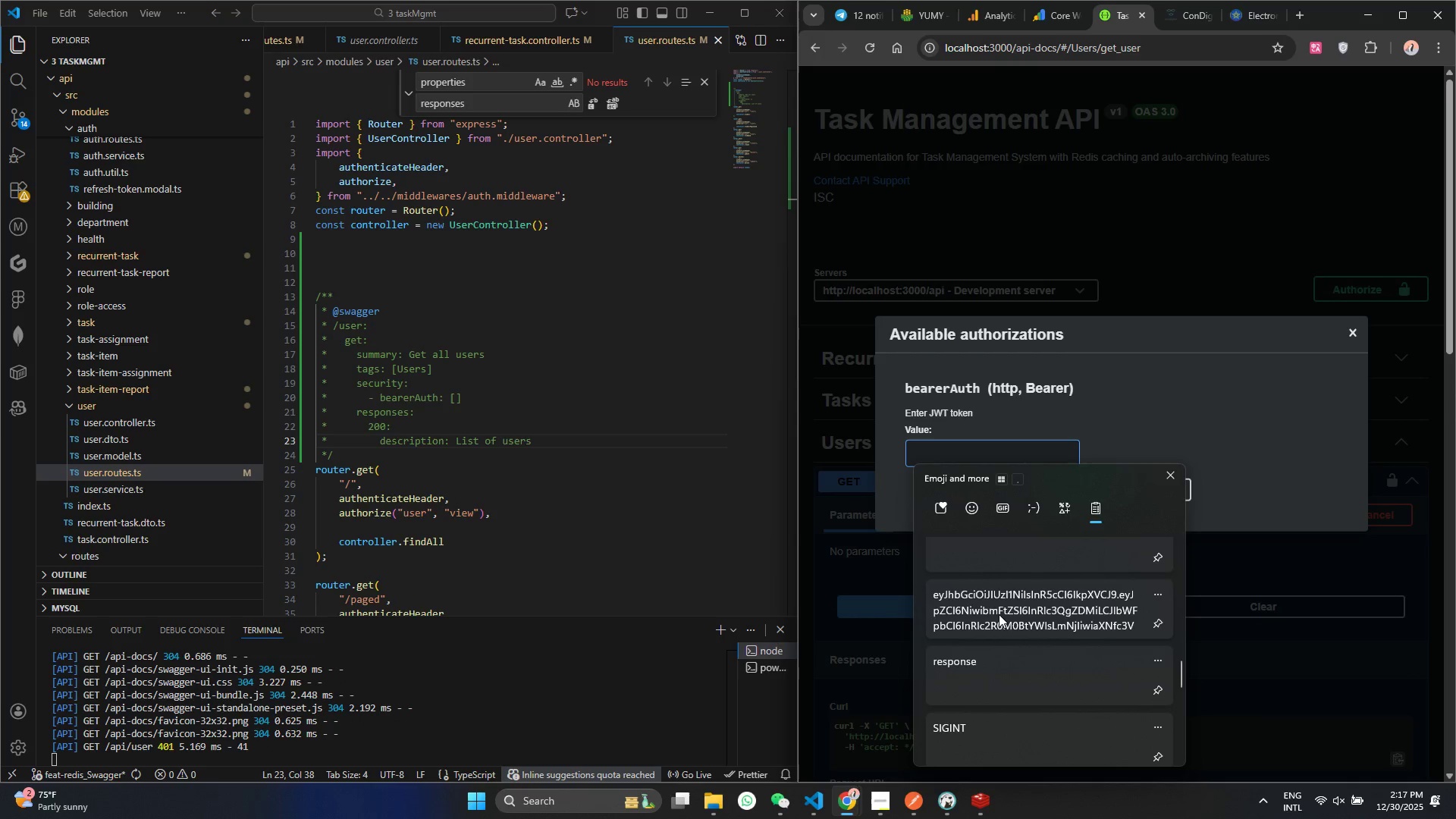 
key(Control+ControlLeft)
 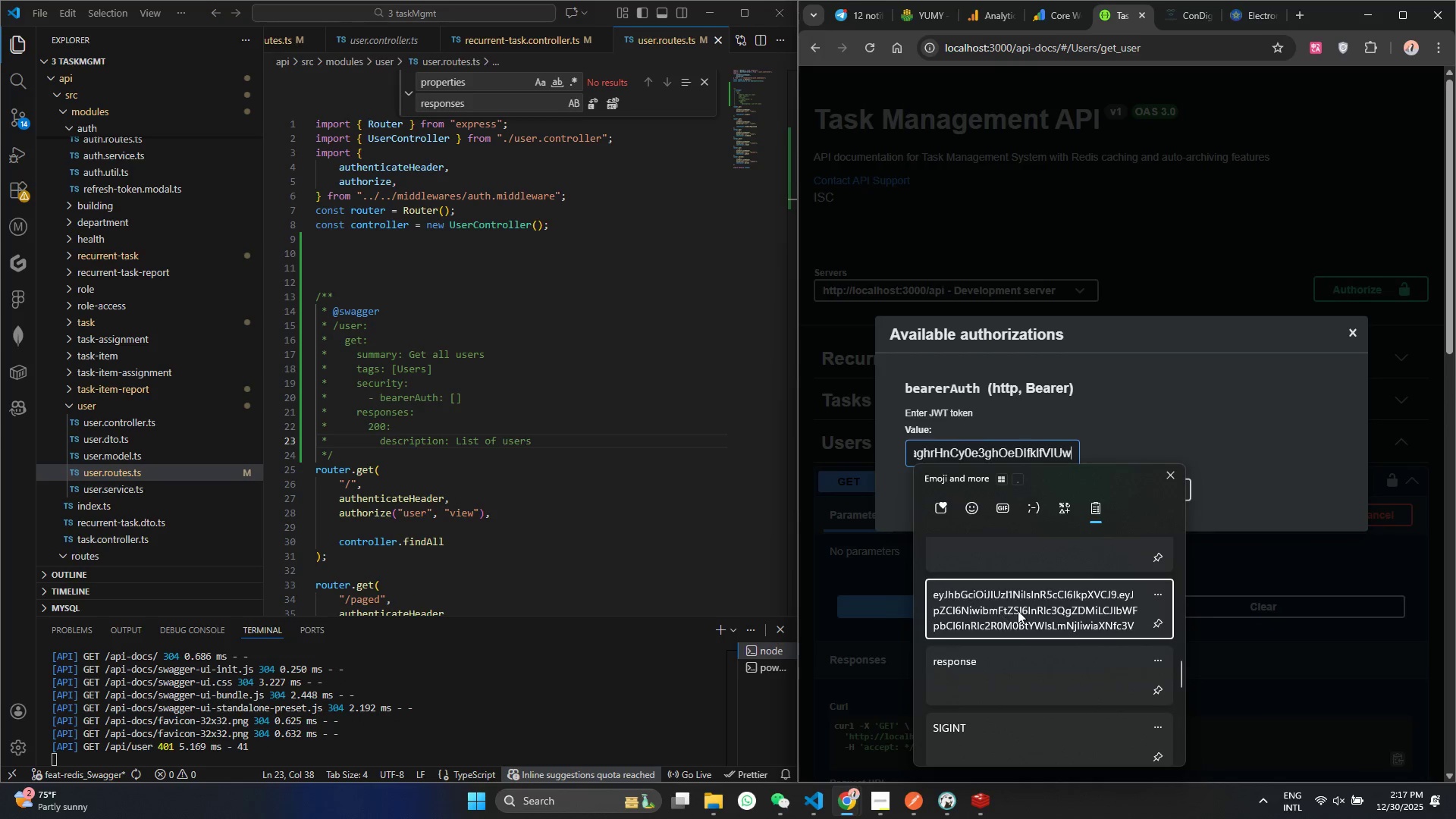 
left_click([1094, 494])
 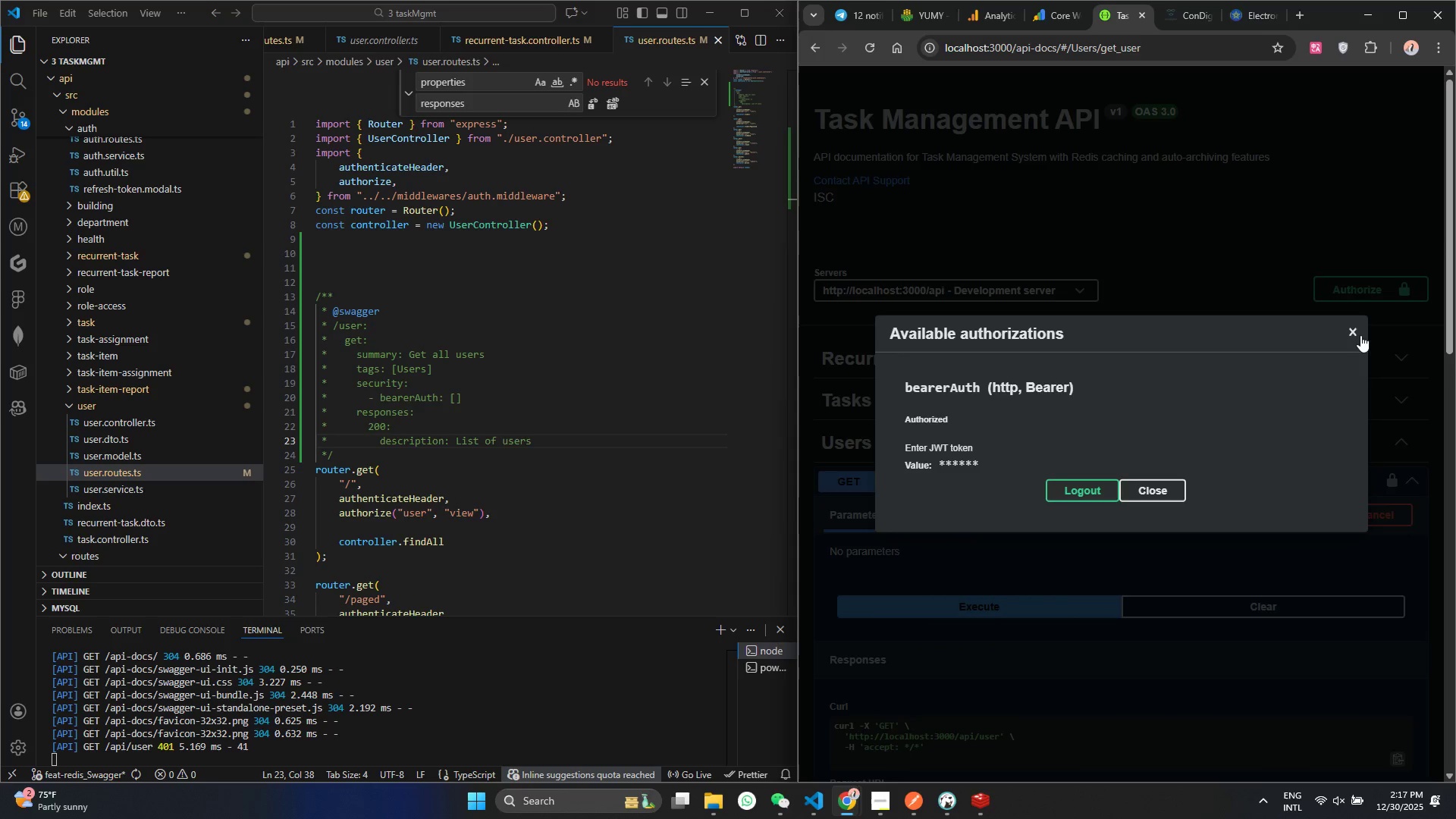 
left_click([1355, 330])
 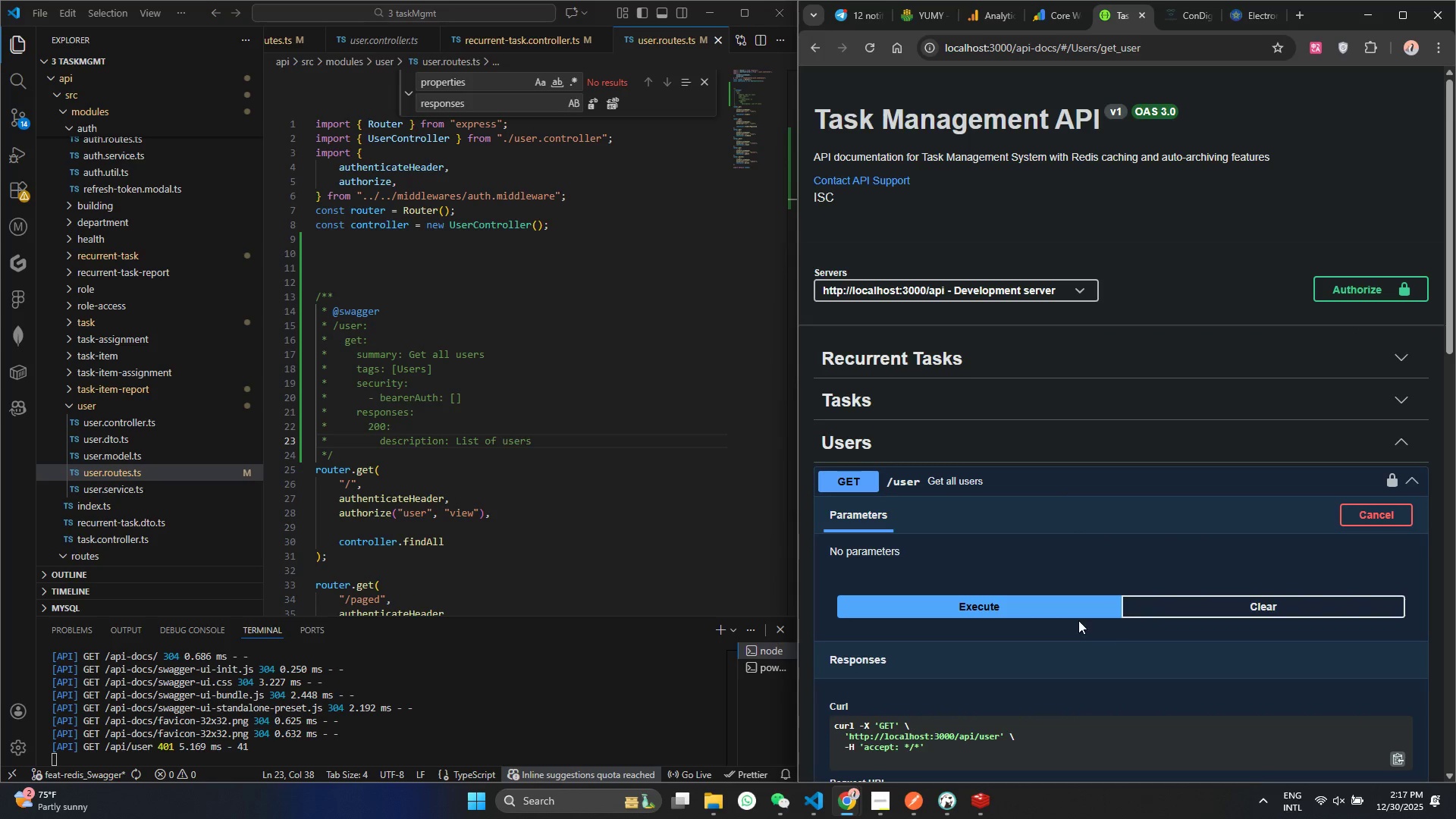 
left_click([1069, 601])
 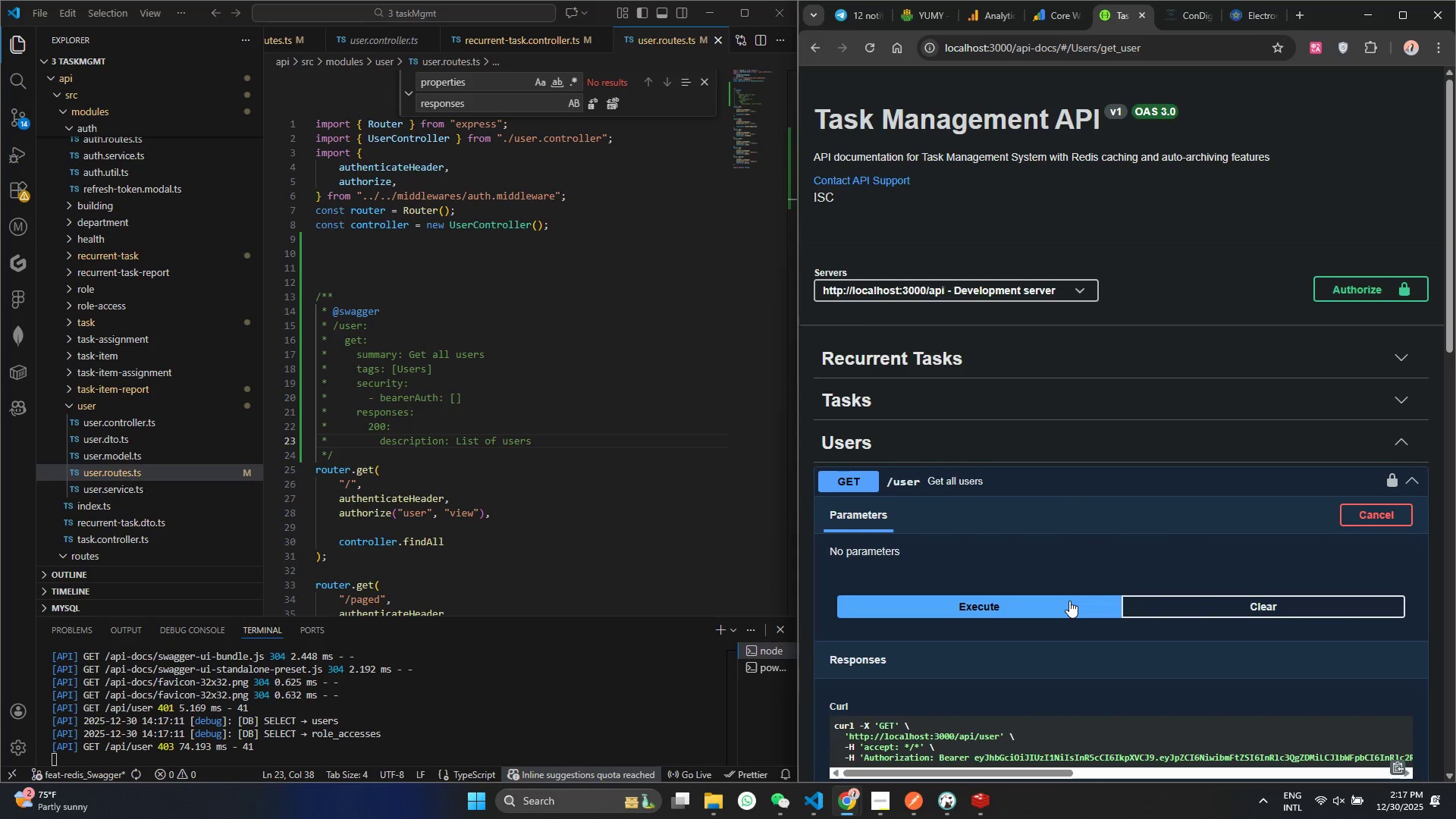 
scroll: coordinate [1069, 601], scroll_direction: down, amount: 3.0
 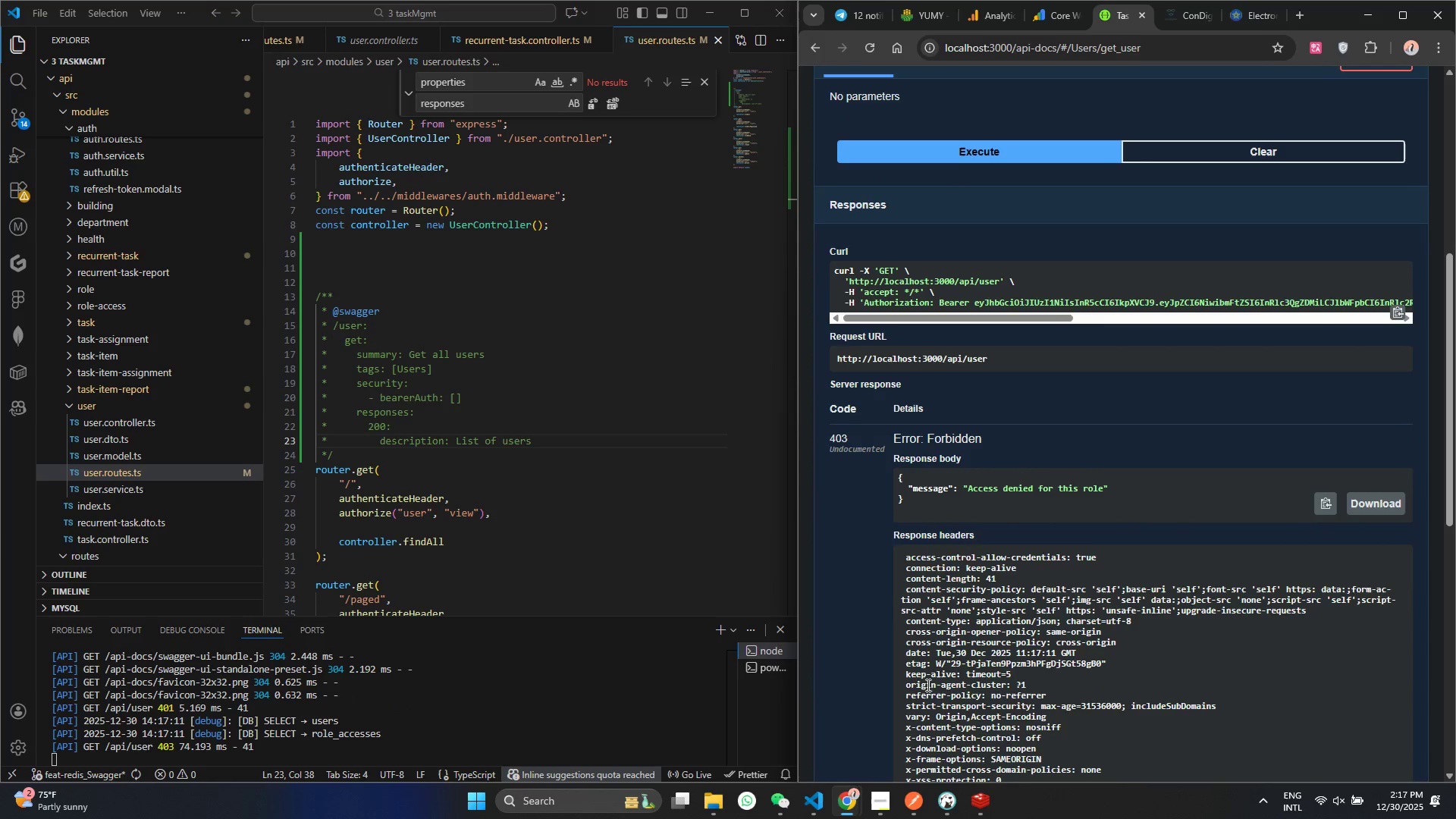 
left_click([937, 805])
 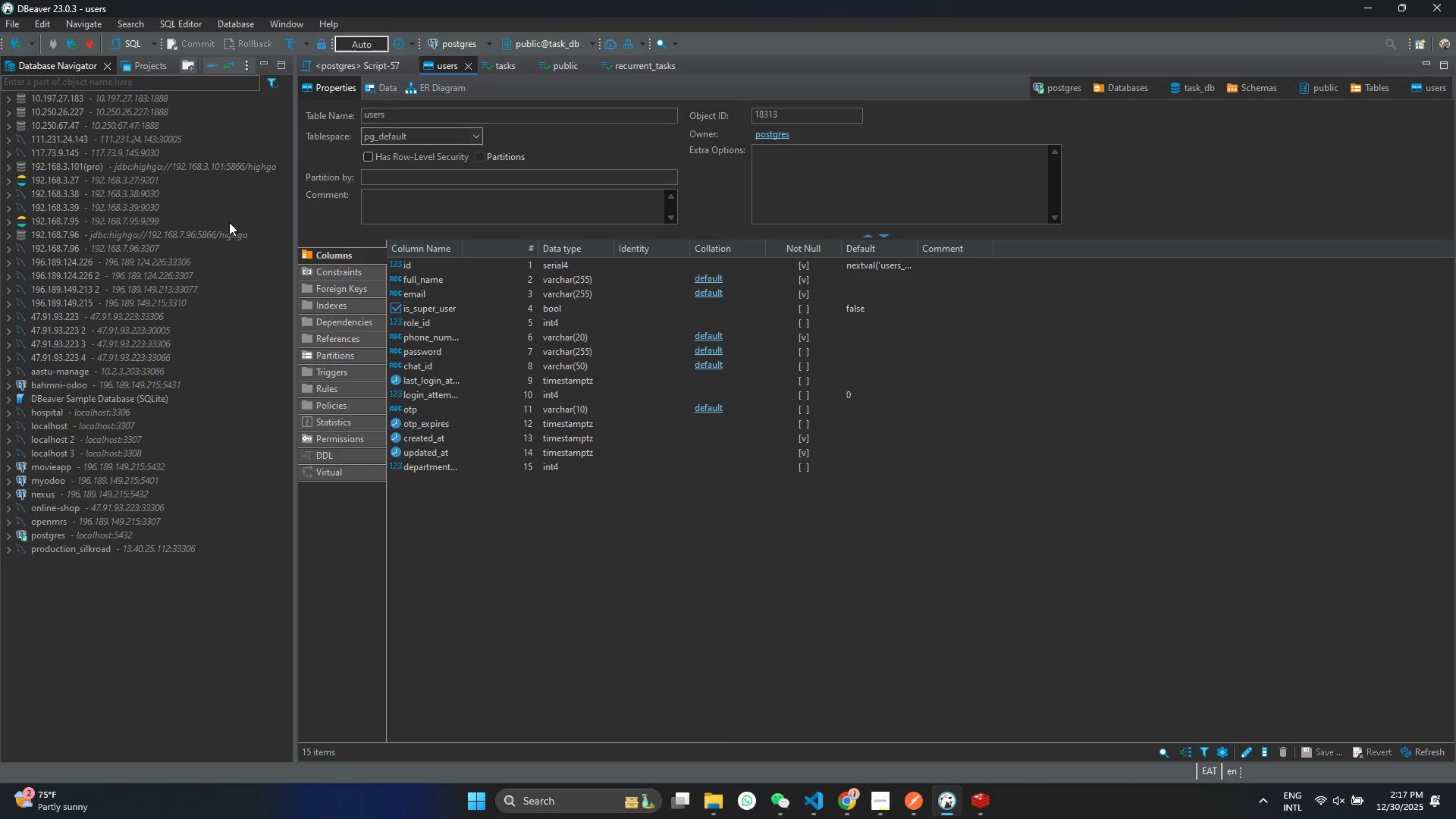 
left_click([382, 61])
 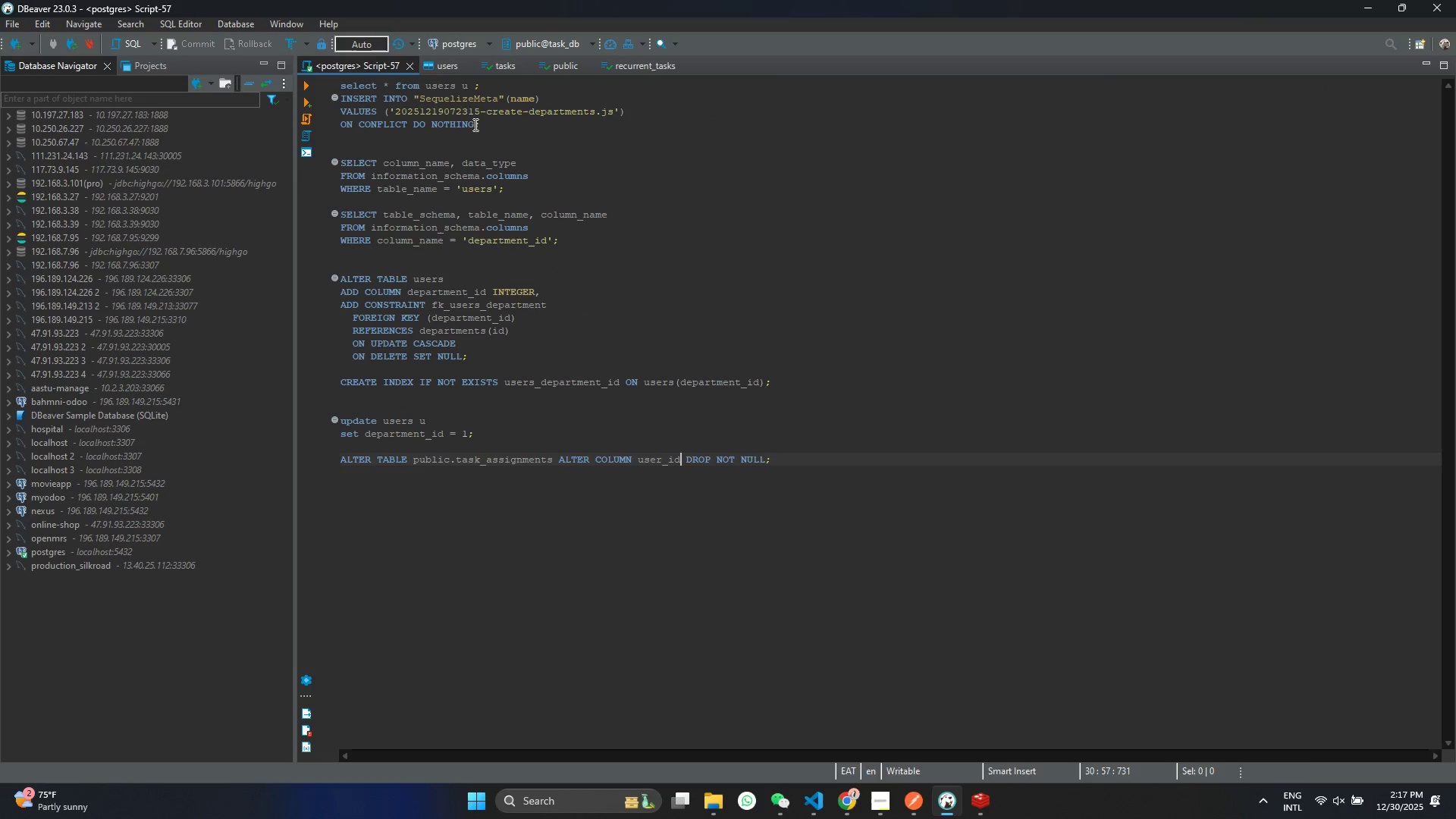 
left_click([446, 68])
 